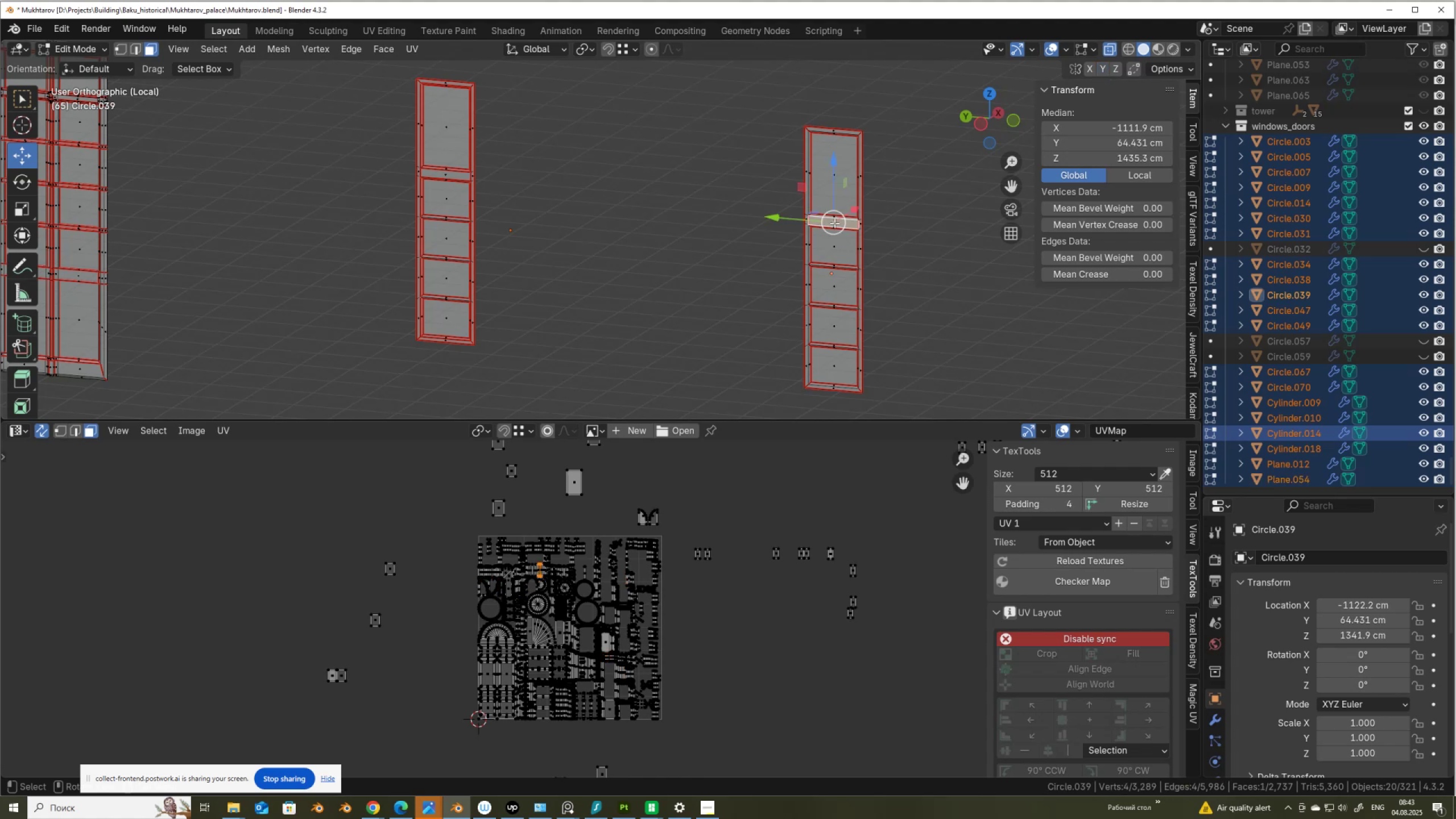 
type(llg)
 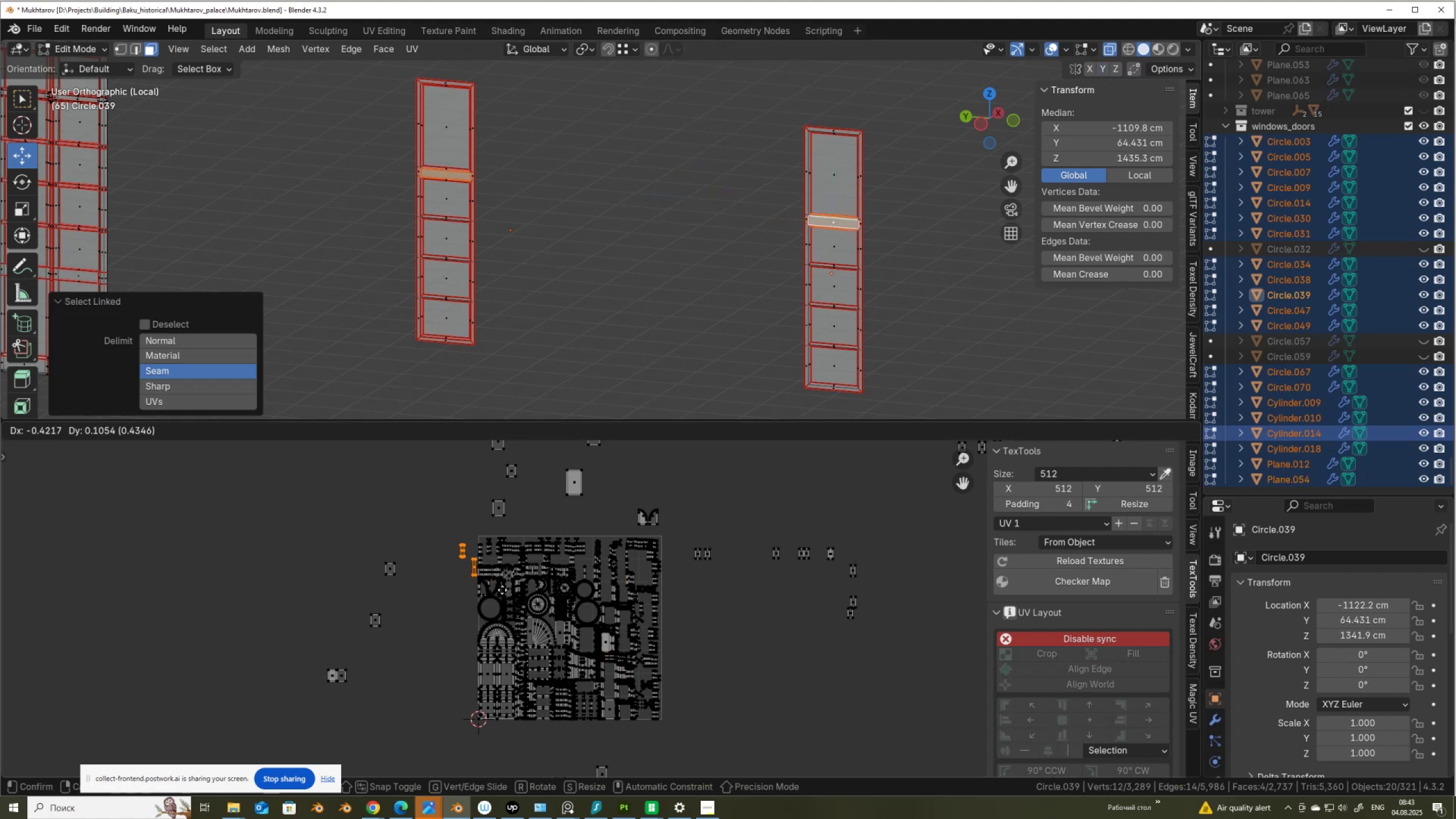 
left_click([502, 590])
 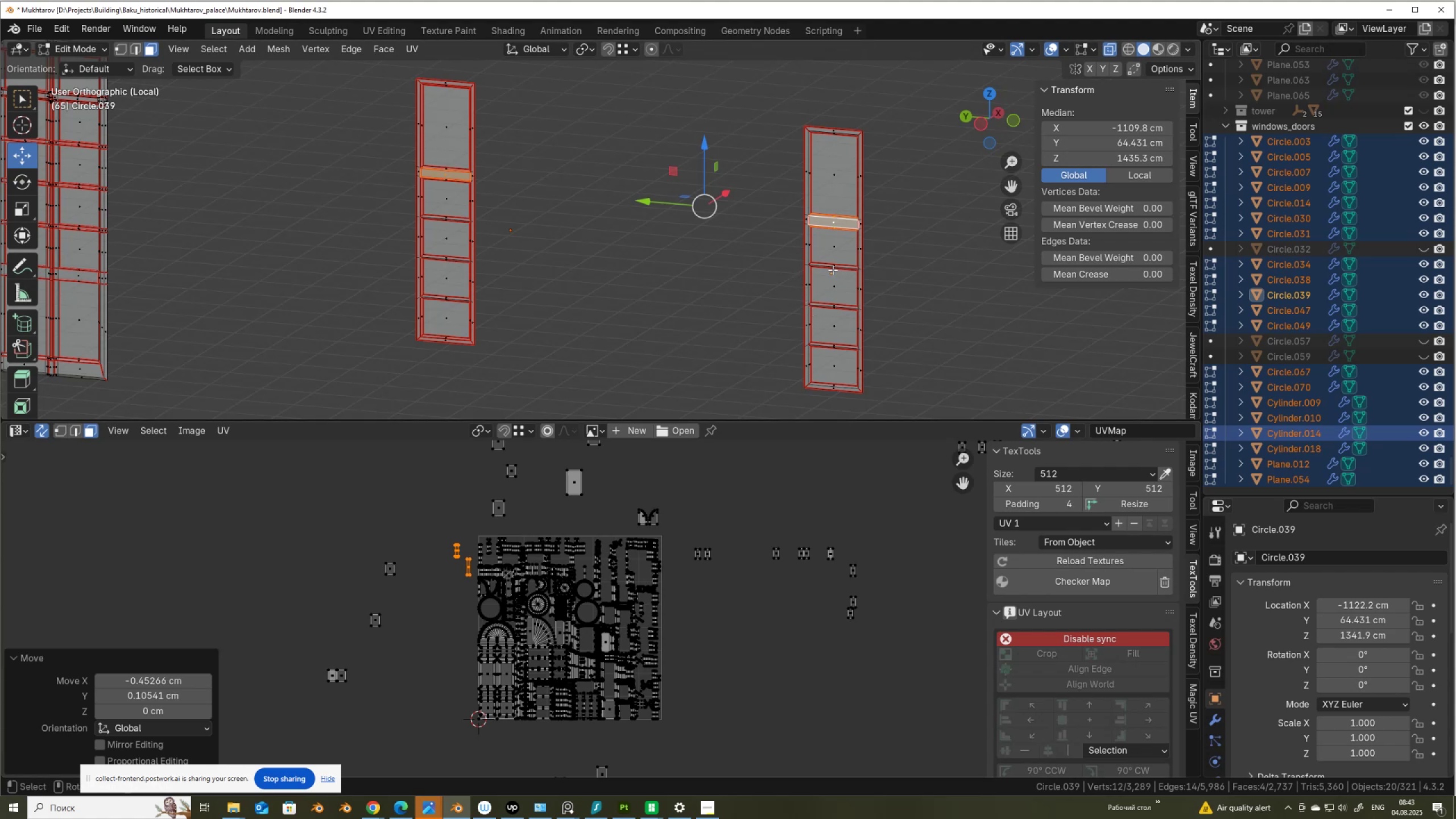 
wait(5.95)
 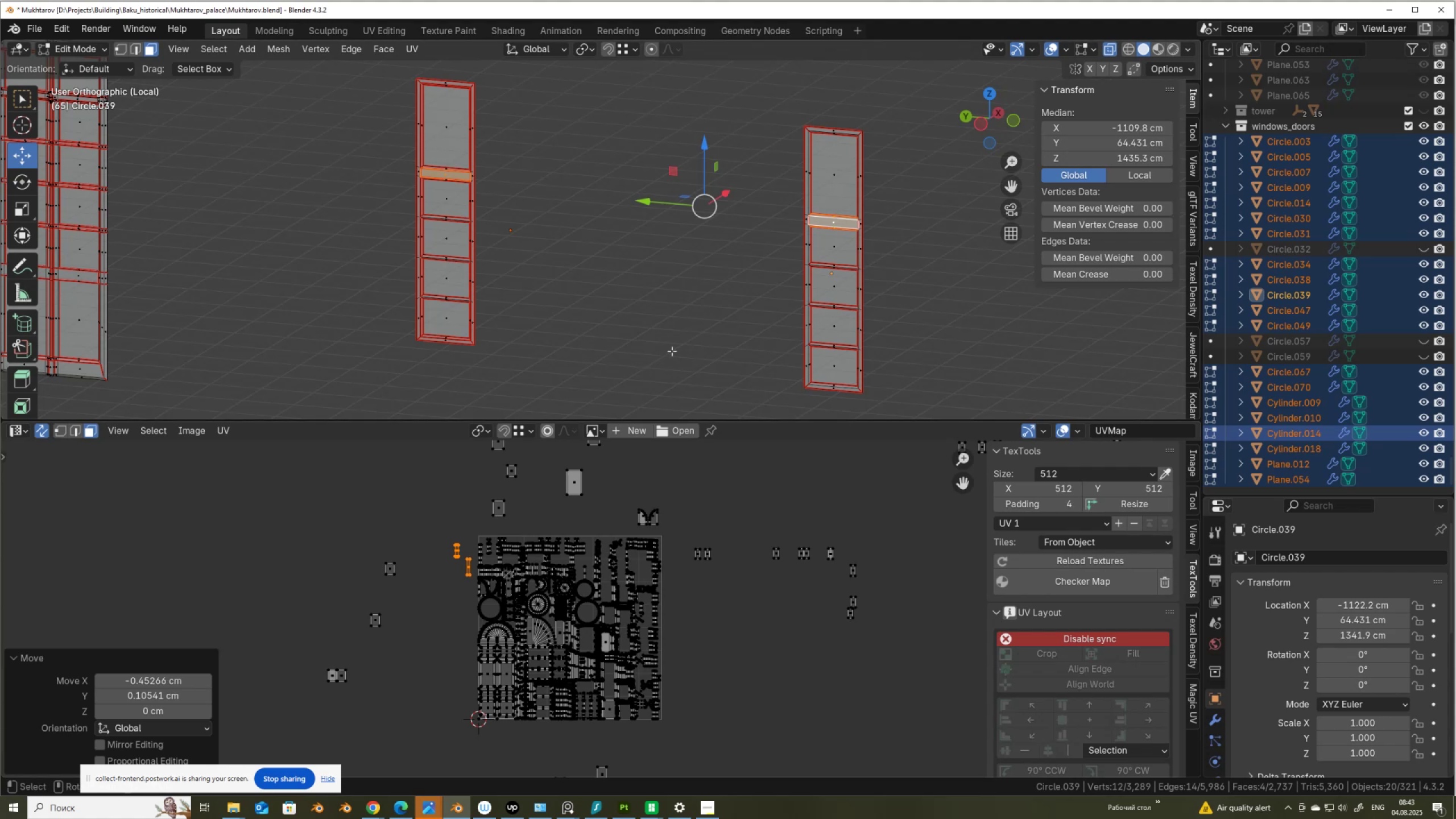 
scroll: coordinate [613, 382], scroll_direction: down, amount: 6.0
 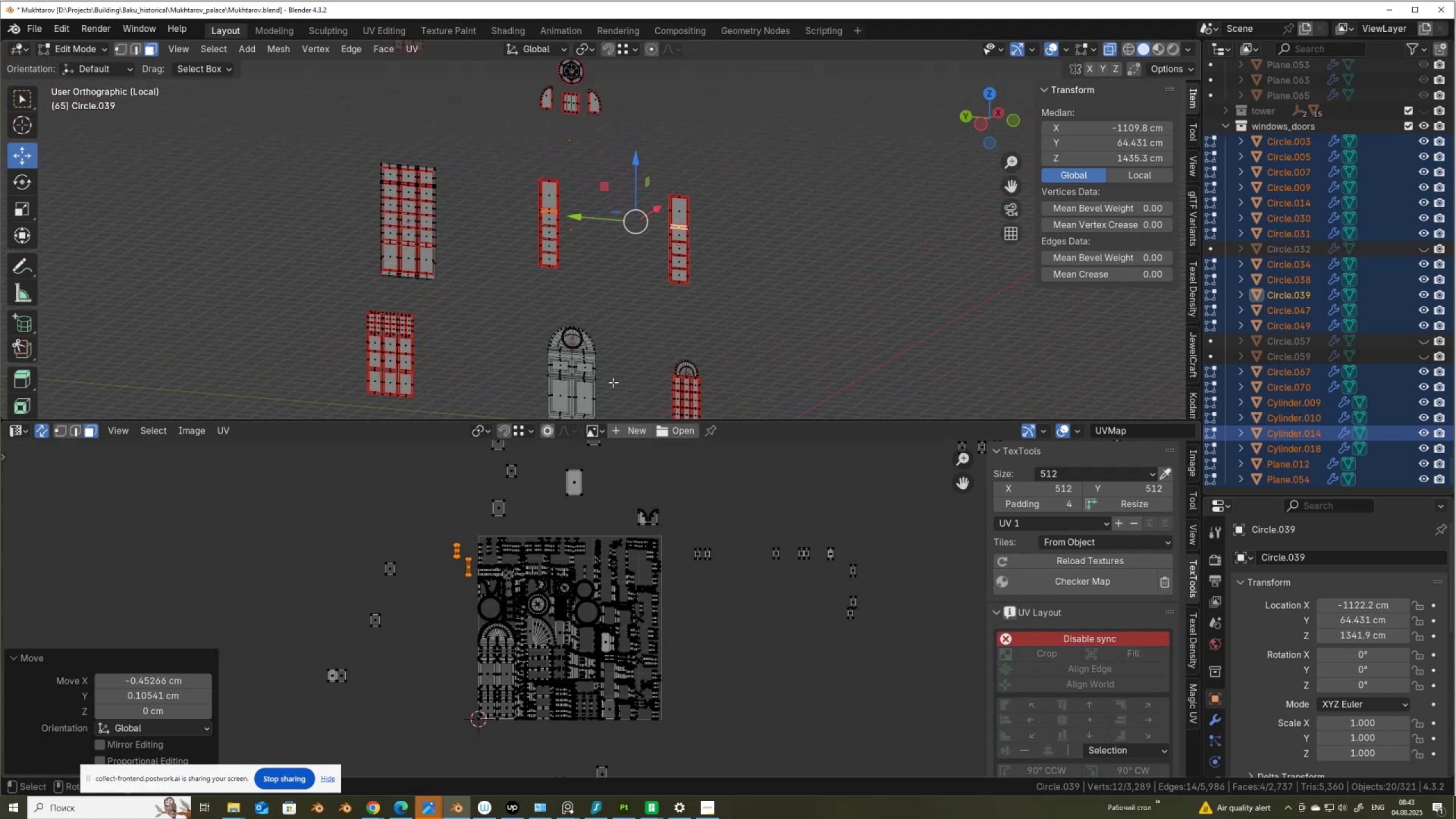 
hold_key(key=ShiftLeft, duration=0.51)
 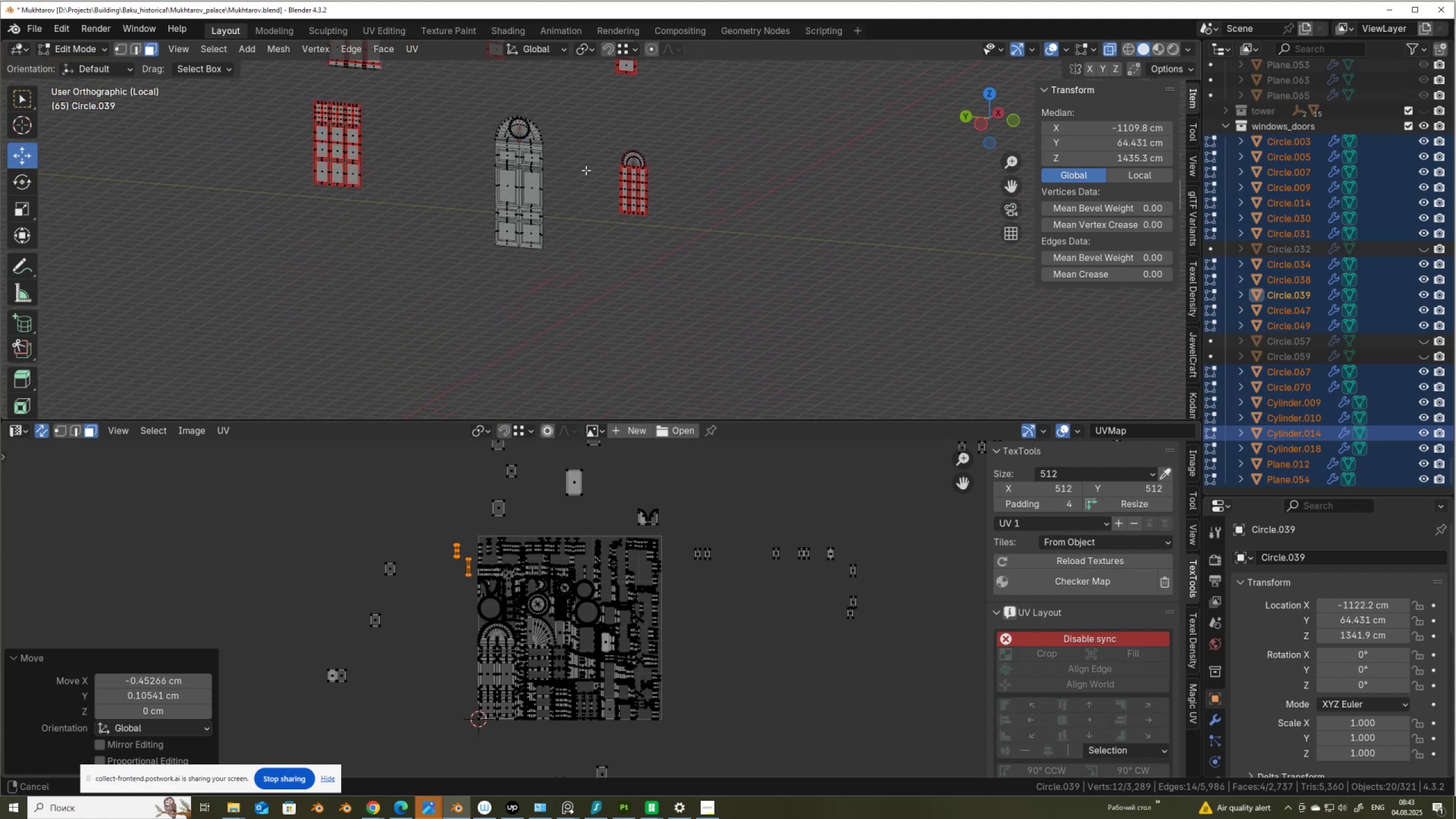 
scroll: coordinate [609, 214], scroll_direction: up, amount: 10.0
 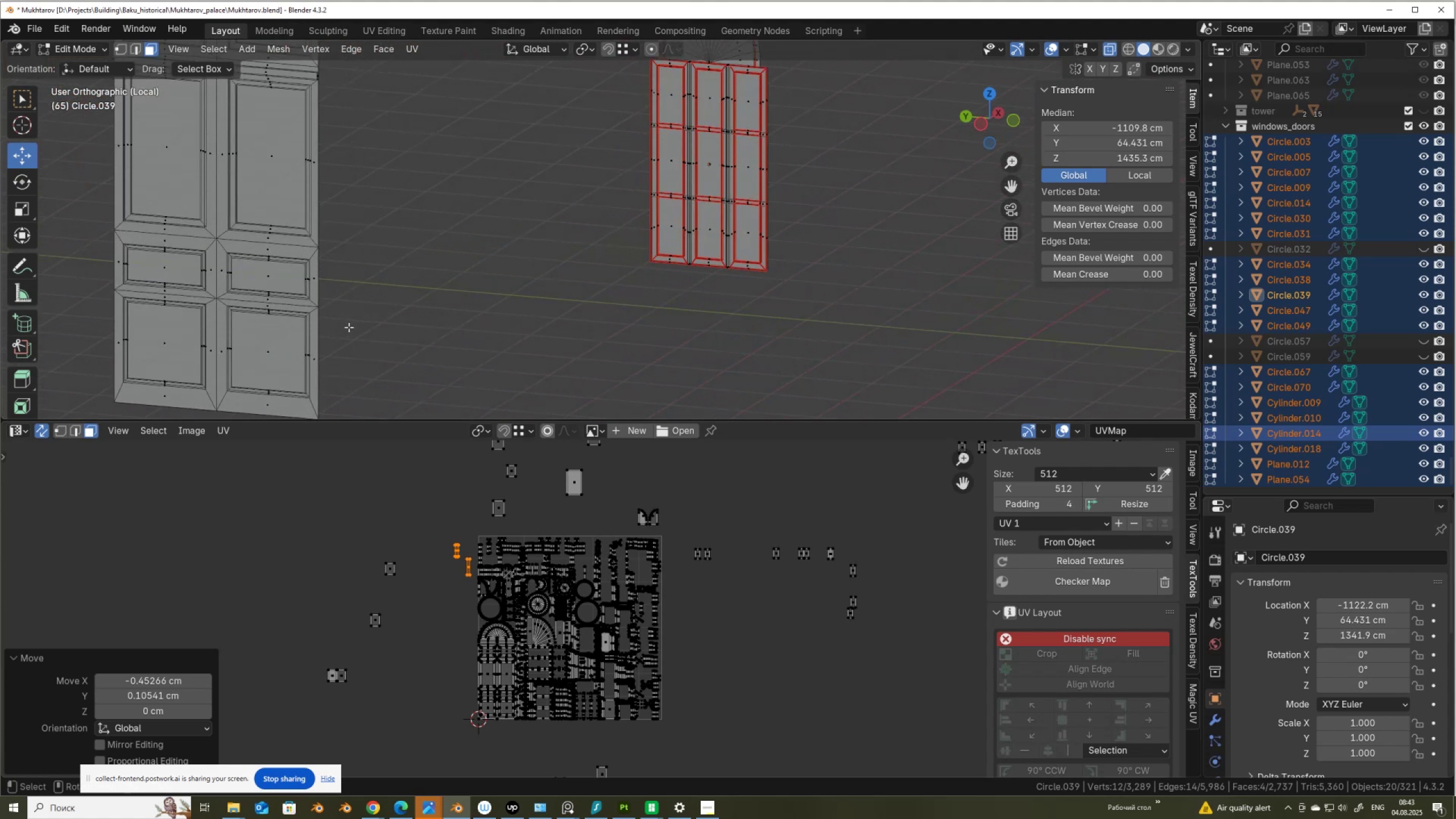 
left_click([270, 315])
 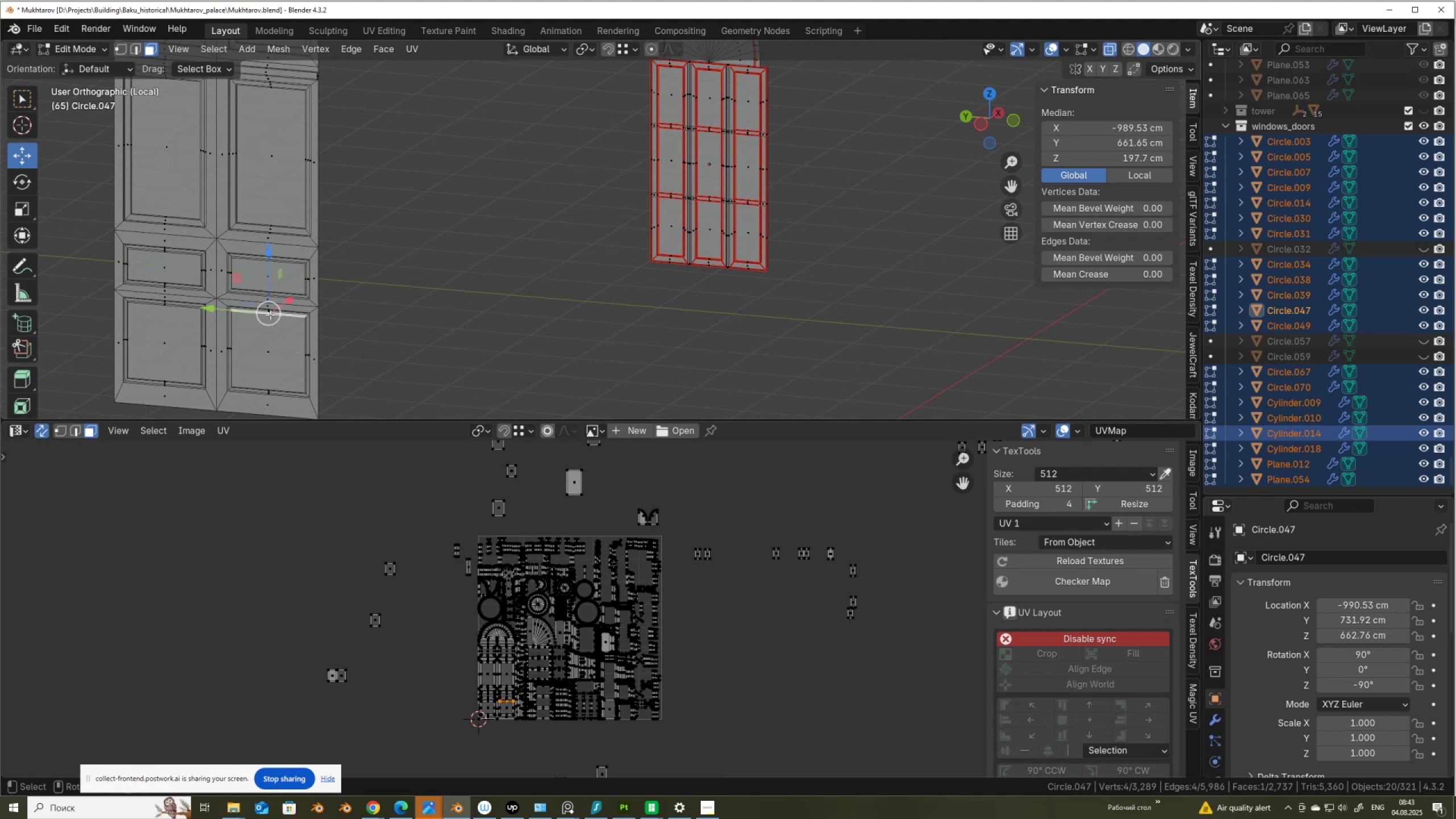 
key(L)
 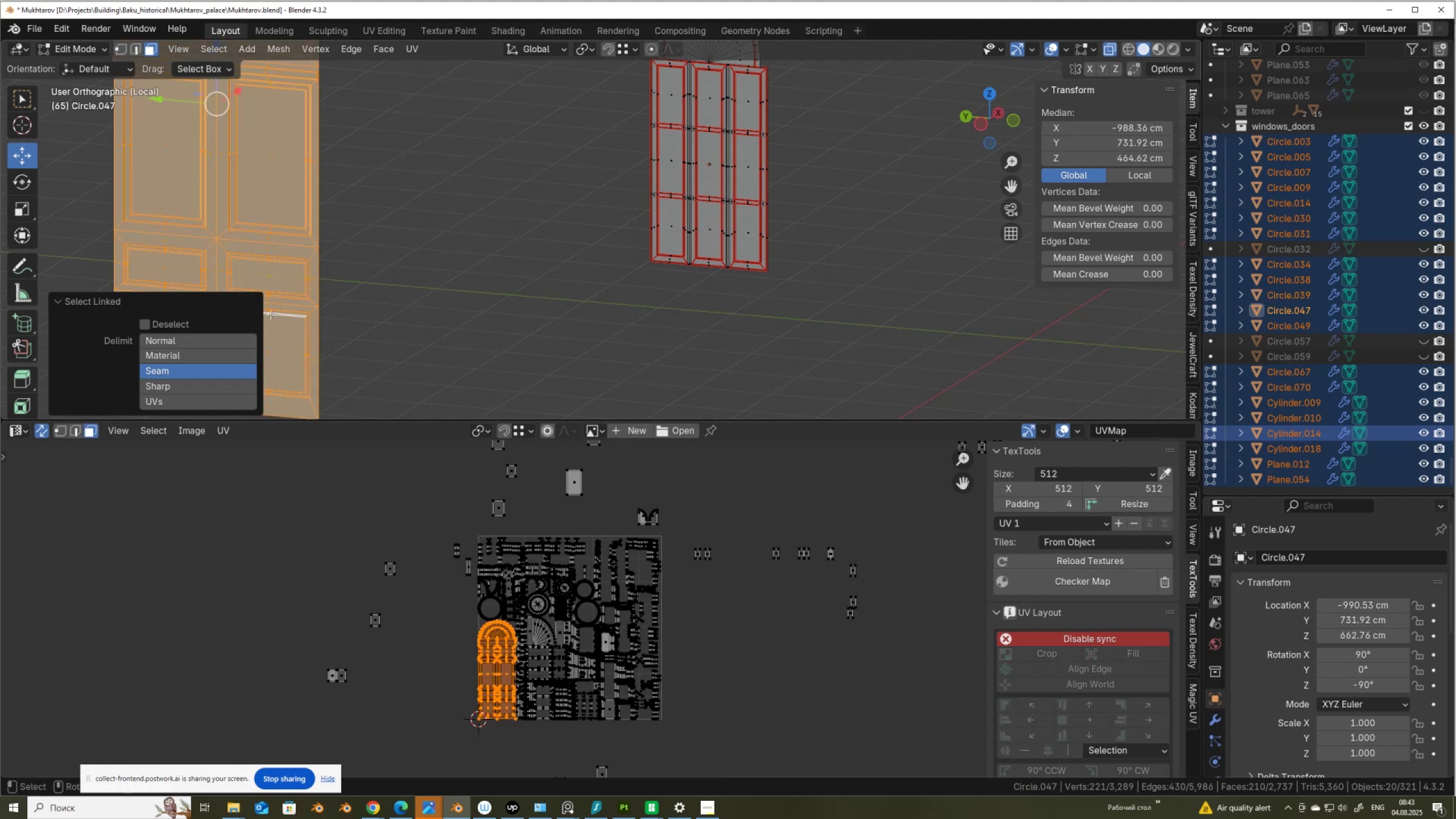 
scroll: coordinate [270, 315], scroll_direction: down, amount: 2.0
 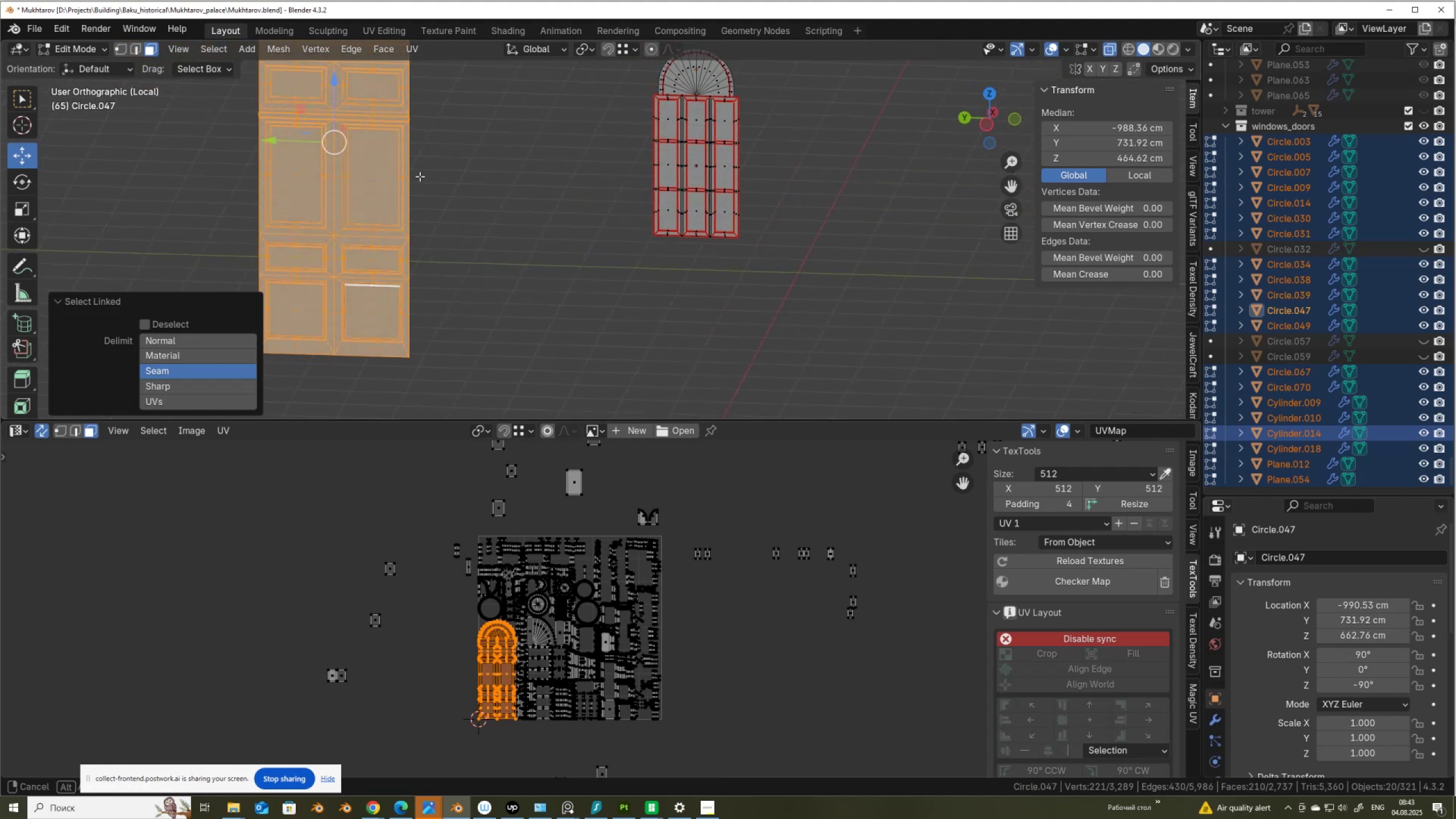 
hold_key(key=ShiftLeft, duration=0.44)
scroll: coordinate [470, 268], scroll_direction: up, amount: 8.0
 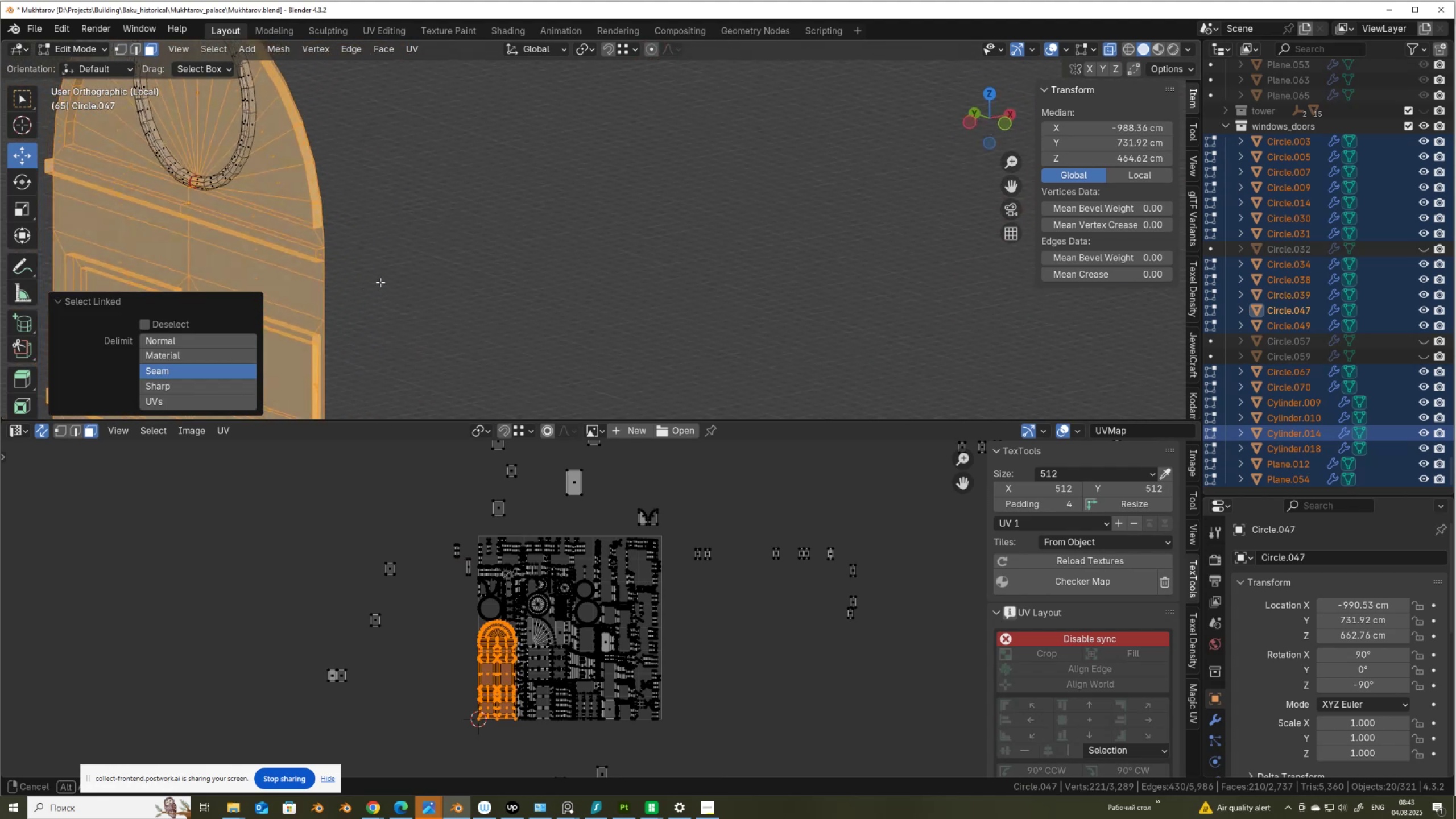 
hold_key(key=ShiftLeft, duration=0.62)
 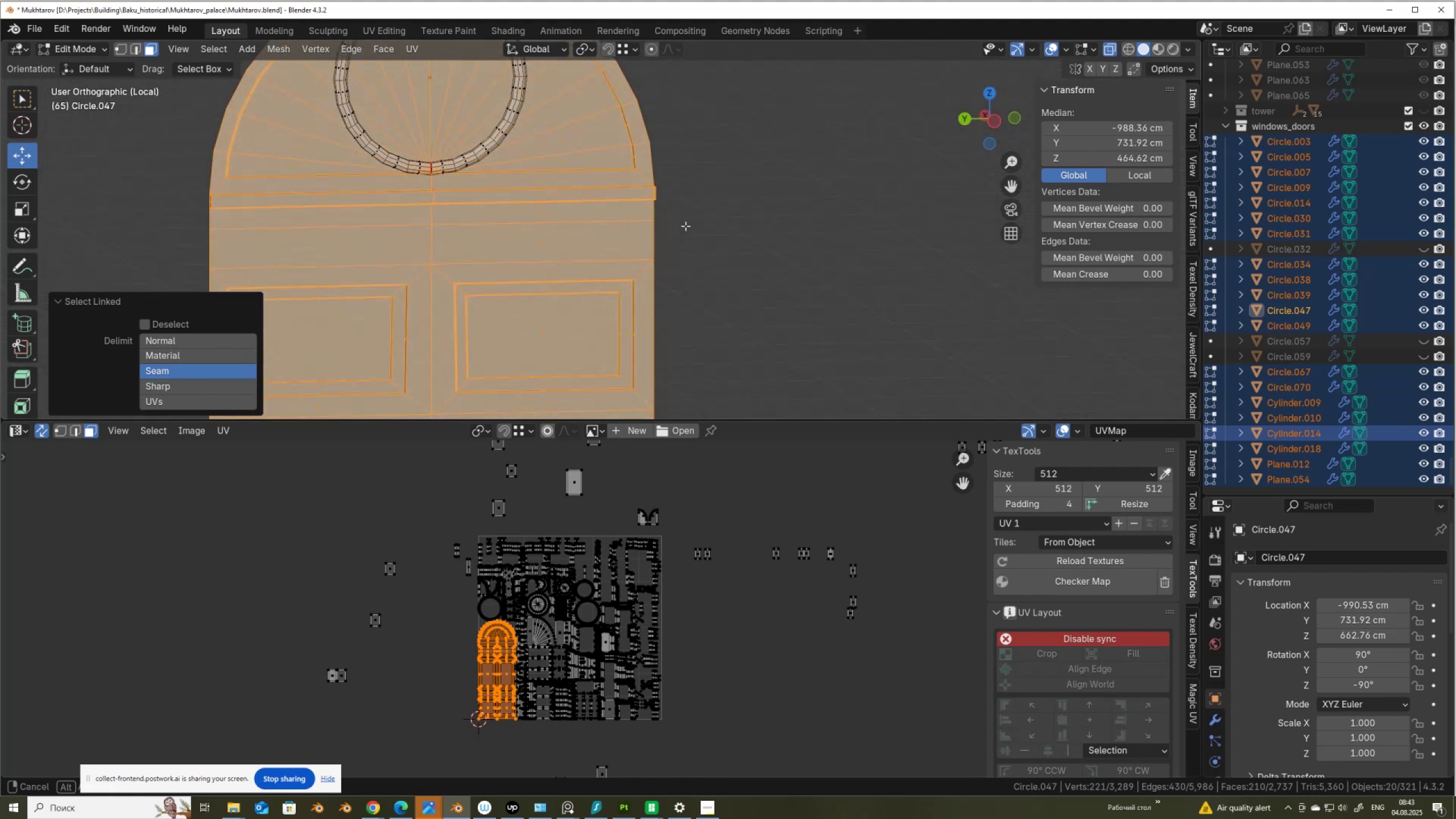 
scroll: coordinate [632, 615], scroll_direction: up, amount: 10.0
 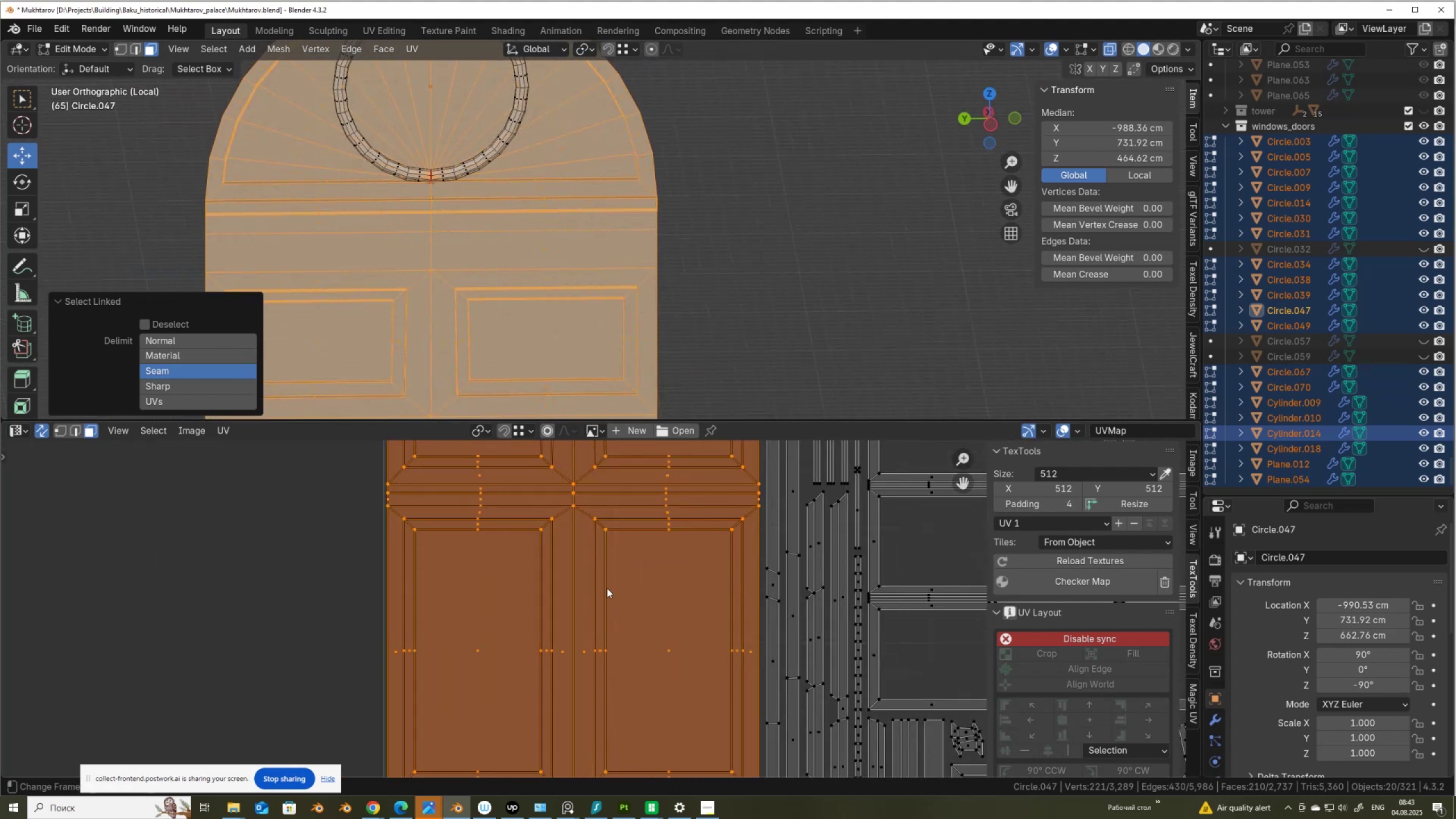 
scroll: coordinate [607, 588], scroll_direction: down, amount: 3.0
 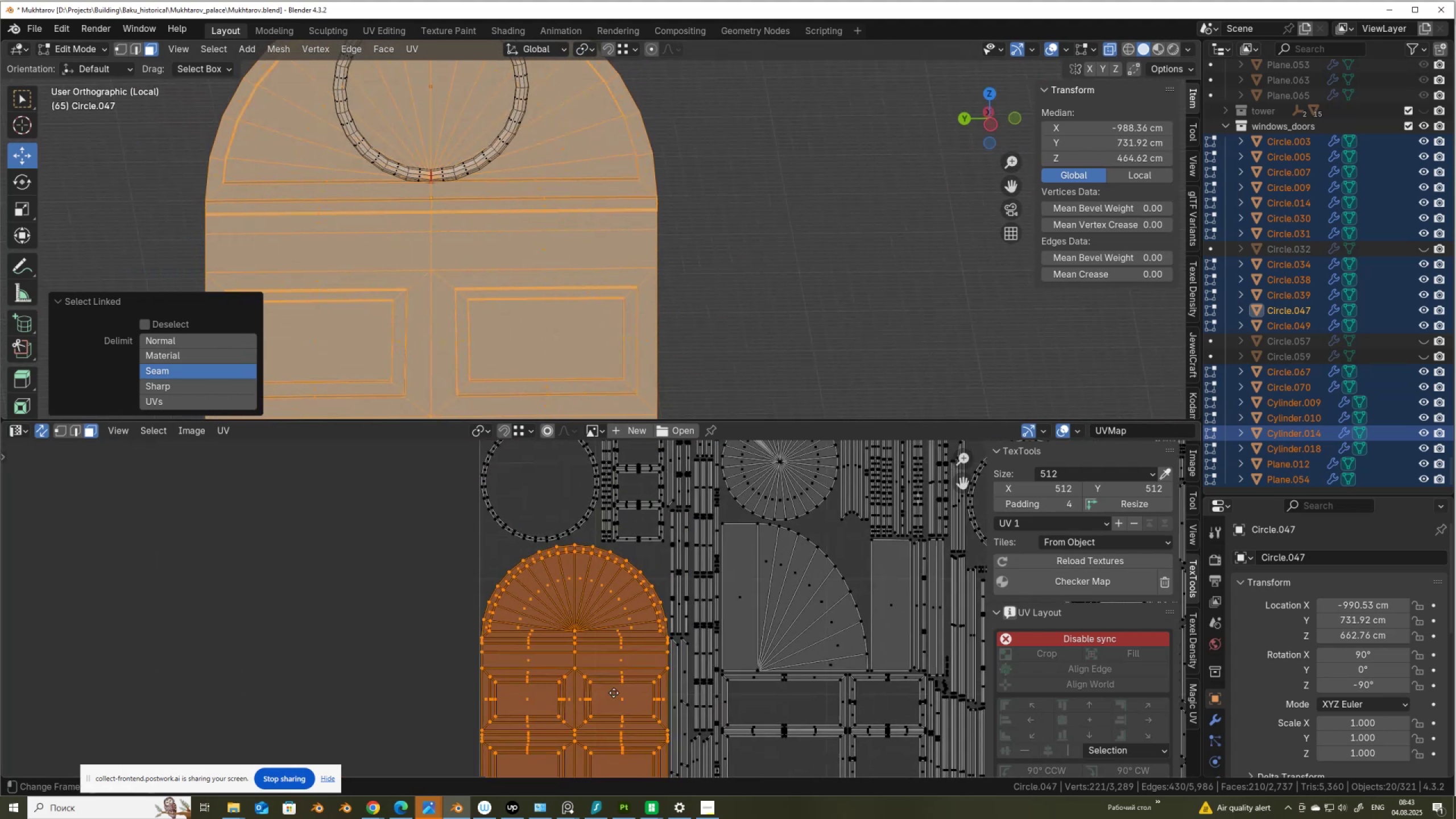 
scroll: coordinate [614, 693], scroll_direction: up, amount: 3.0
 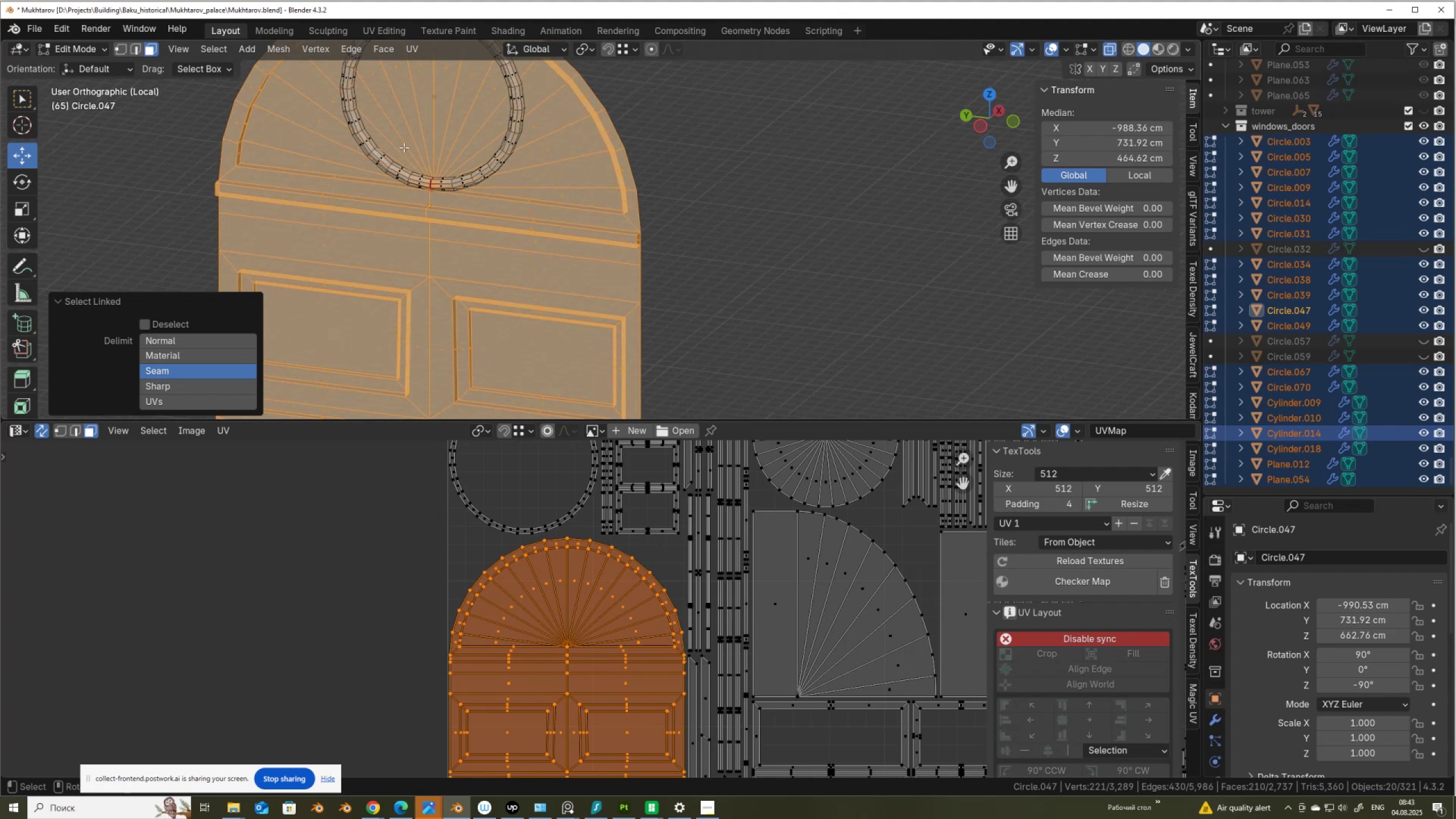 
wait(6.21)
 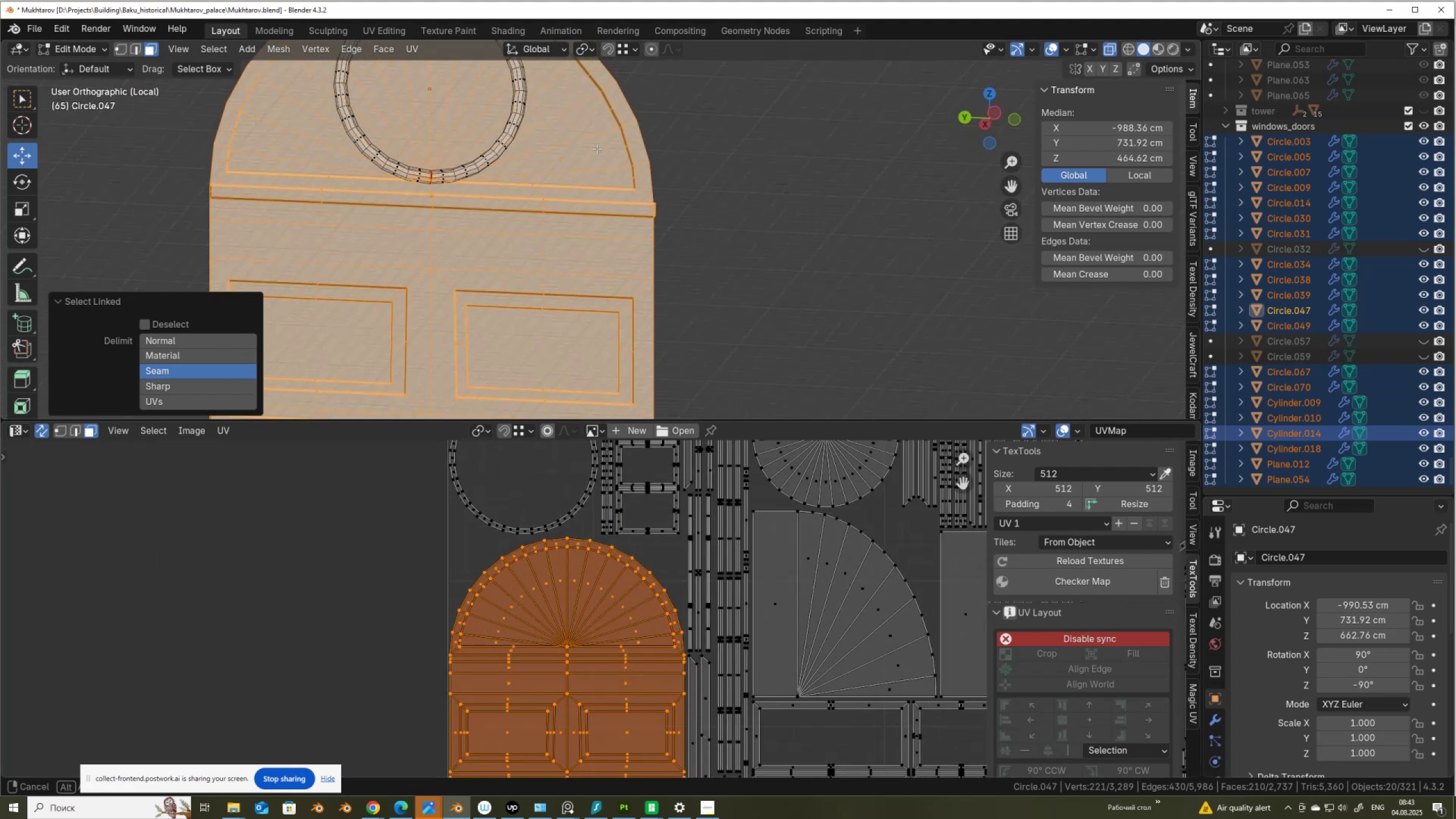 
key(3)
 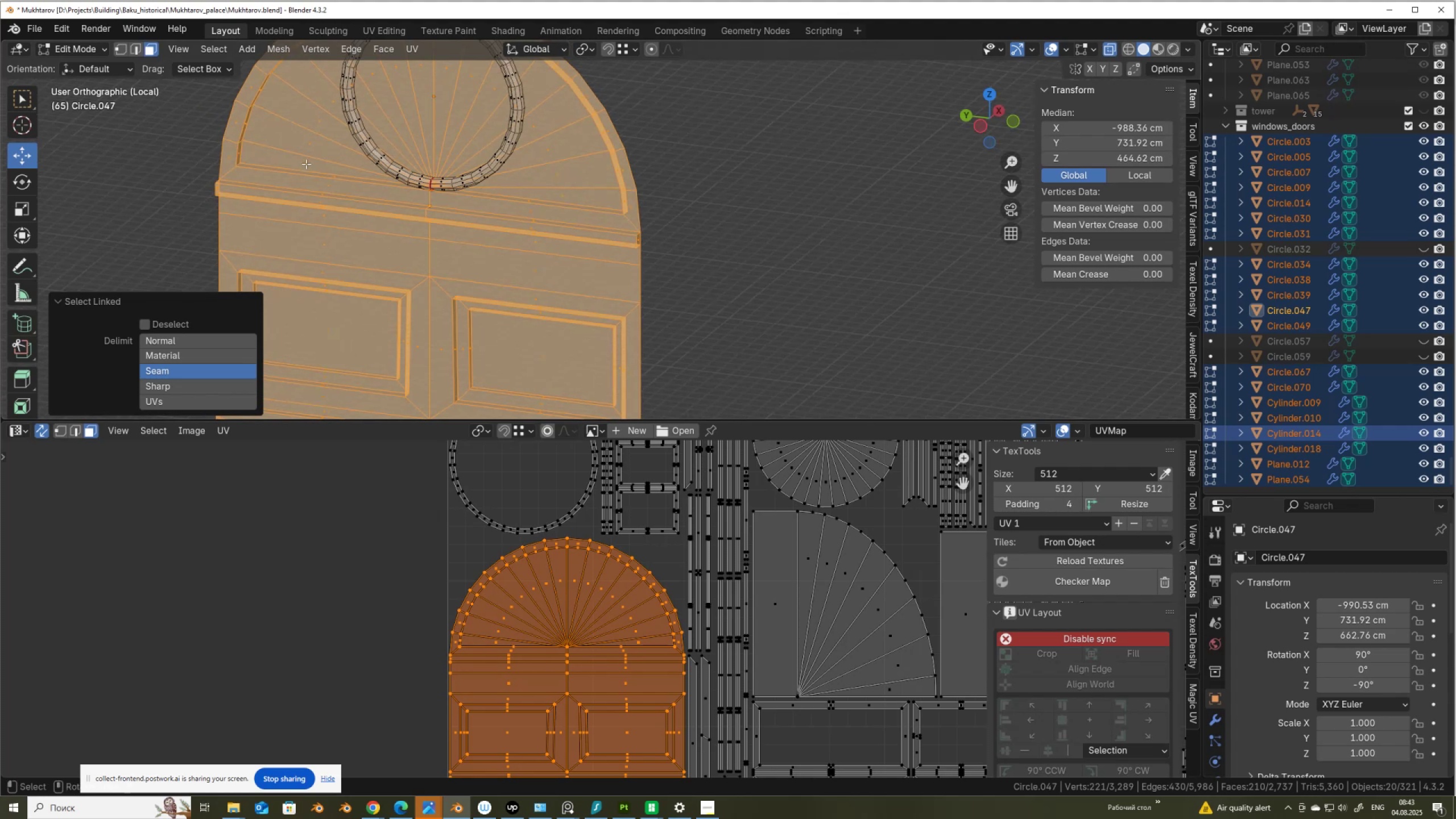 
left_click([306, 164])
 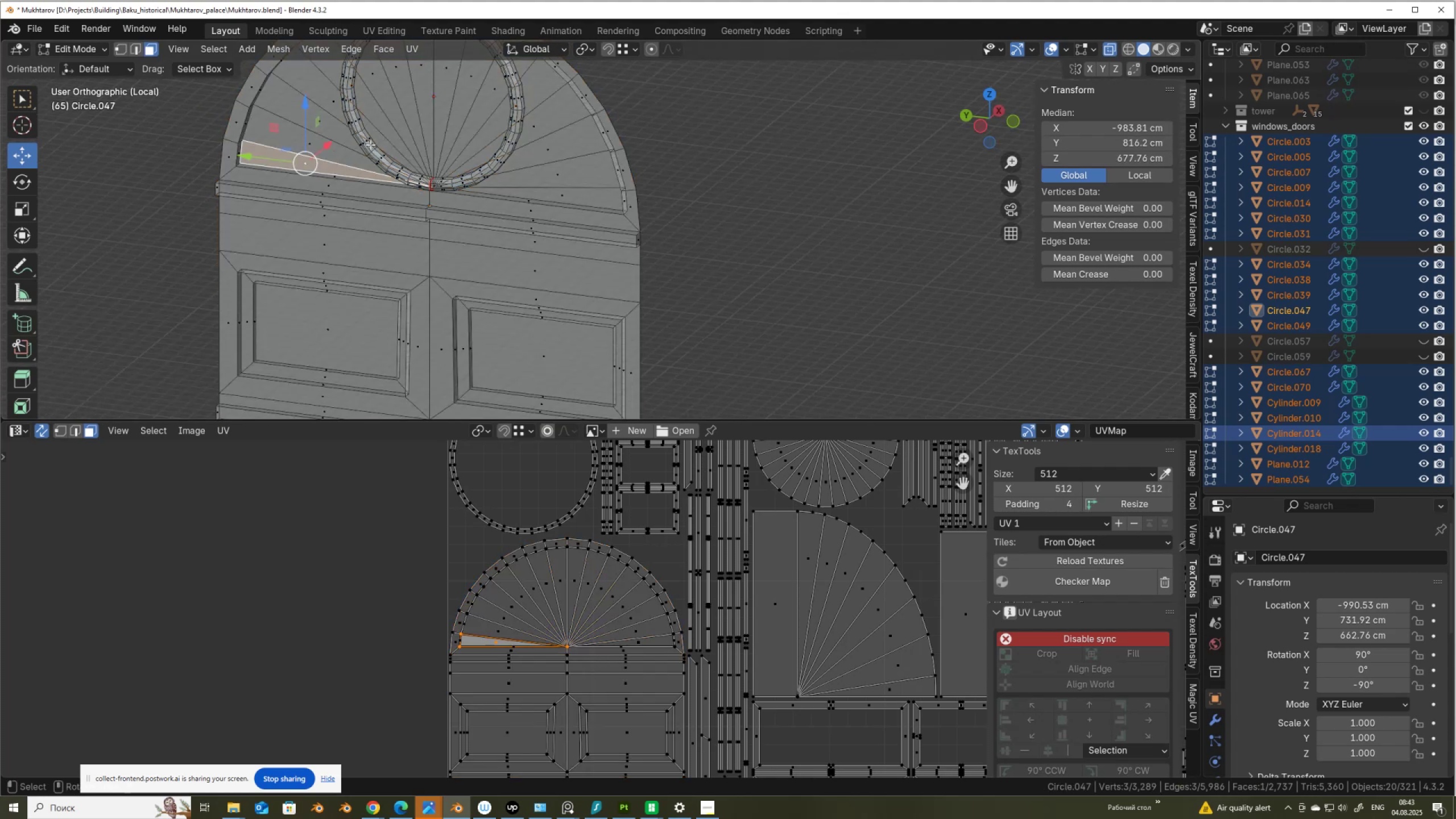 
hold_key(key=ShiftLeft, duration=0.34)
 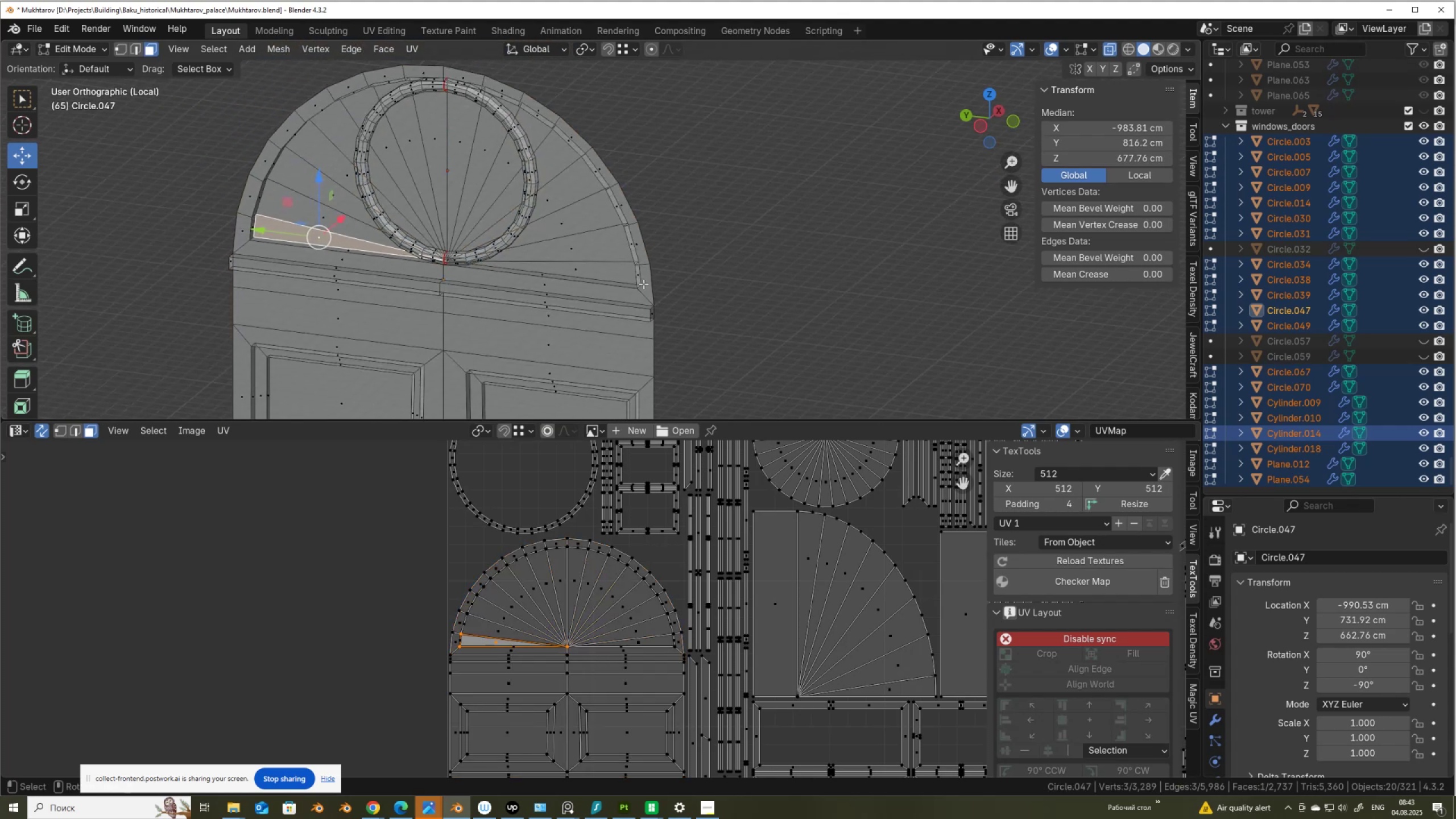 
hold_key(key=ControlLeft, duration=0.54)
left_click([589, 272])
 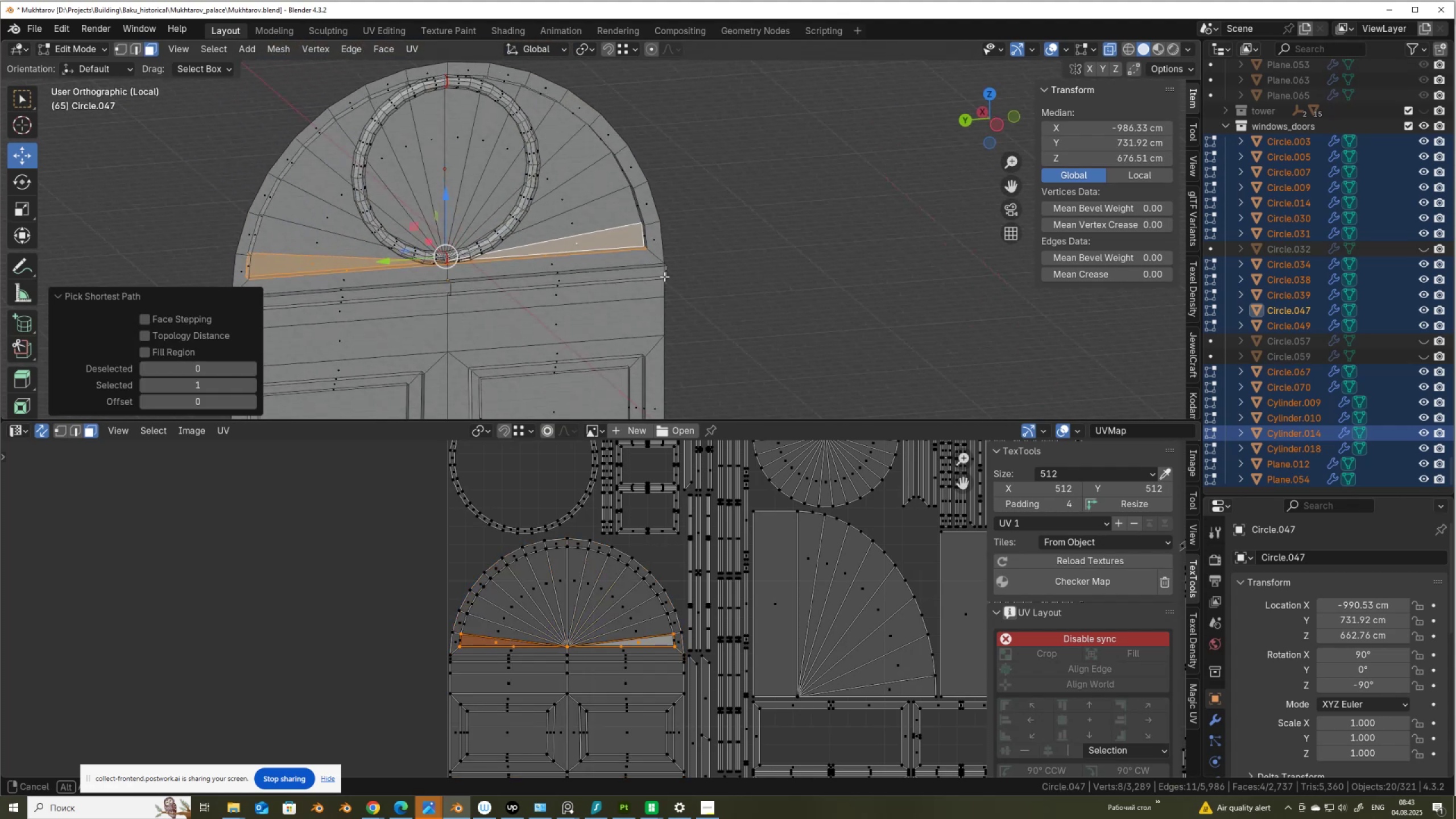 
scroll: coordinate [552, 267], scroll_direction: up, amount: 1.0
 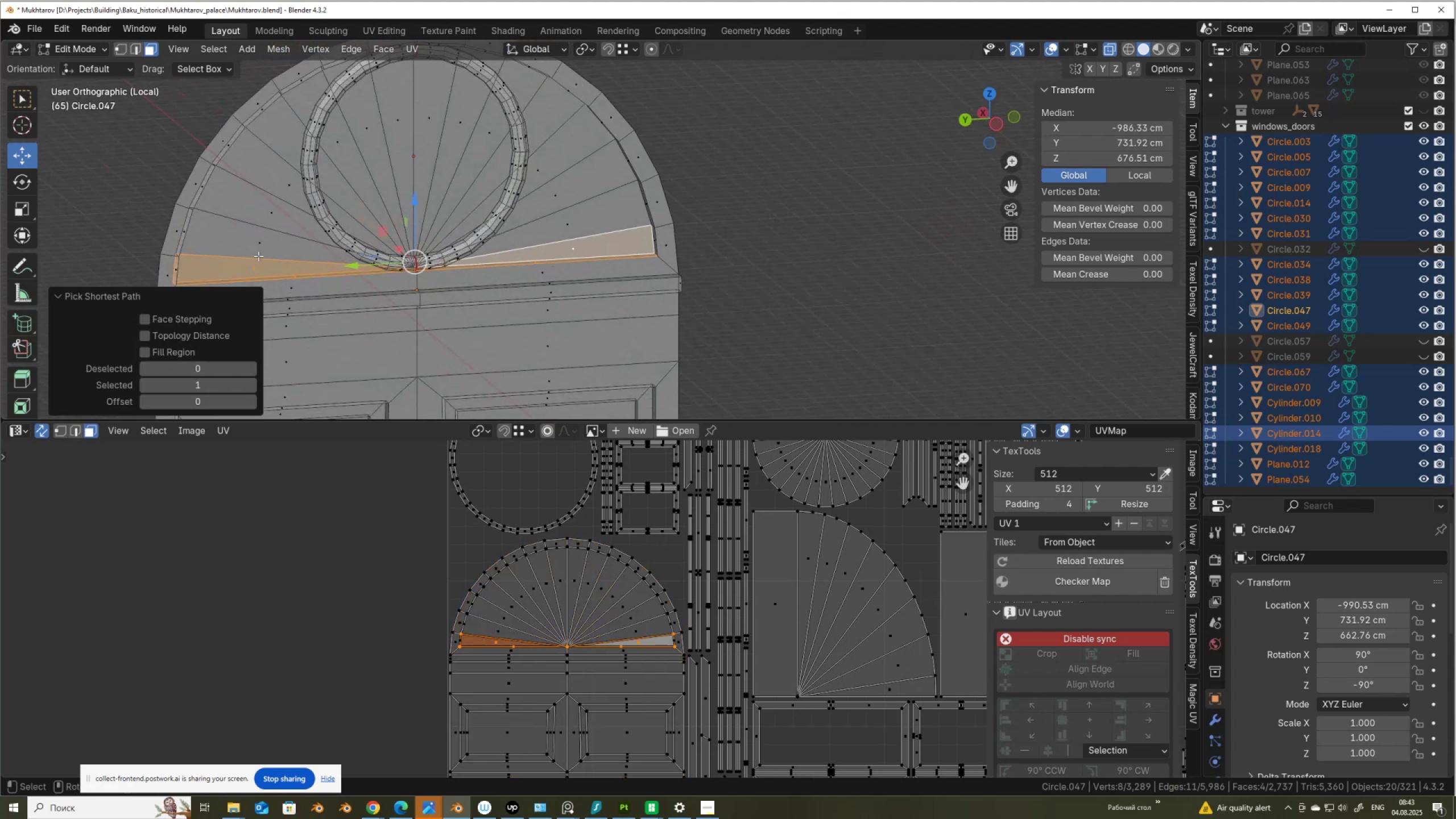 
left_click([251, 262])
 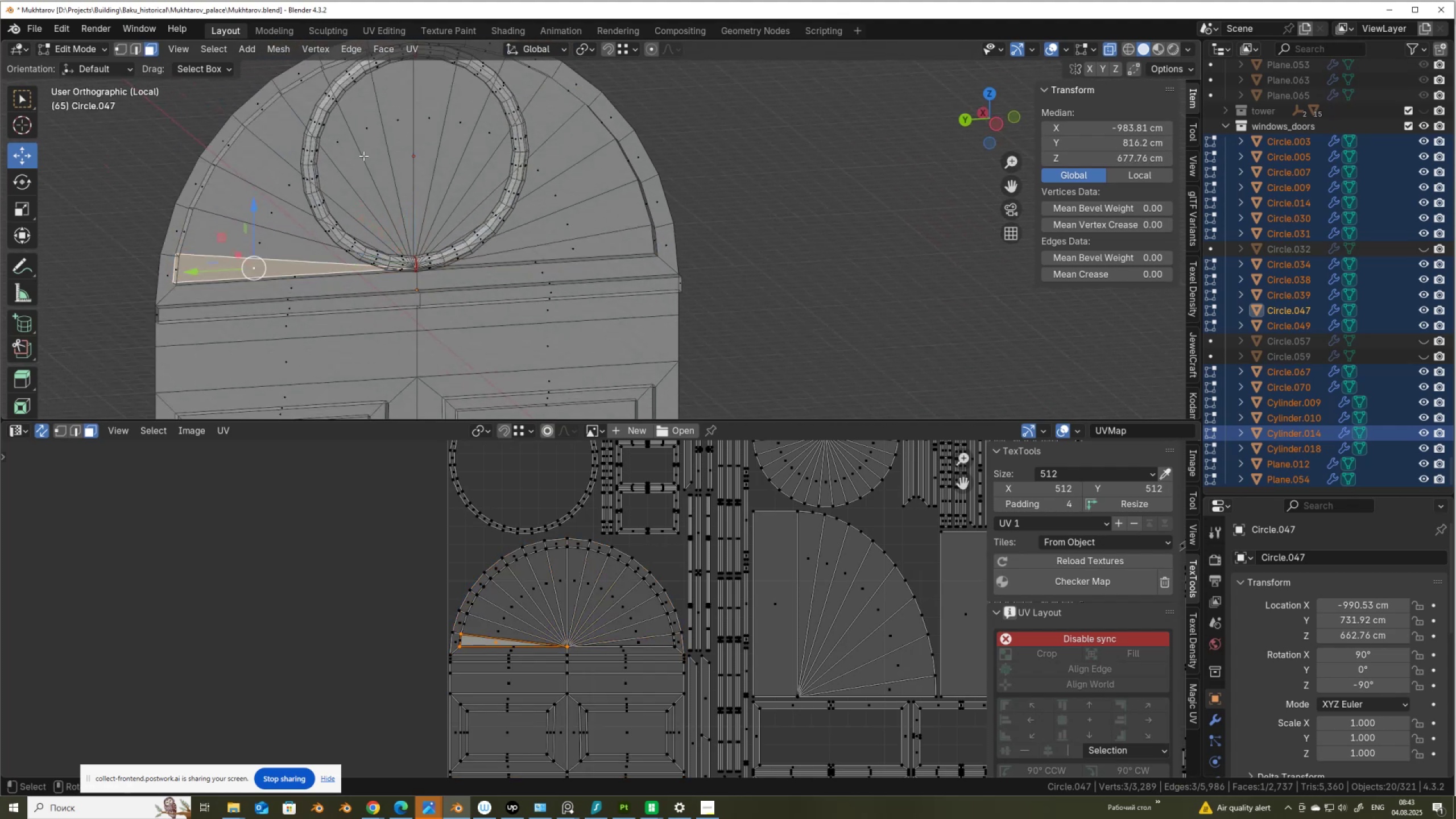 
hold_key(key=ControlLeft, duration=1.48)
left_click([402, 127])
 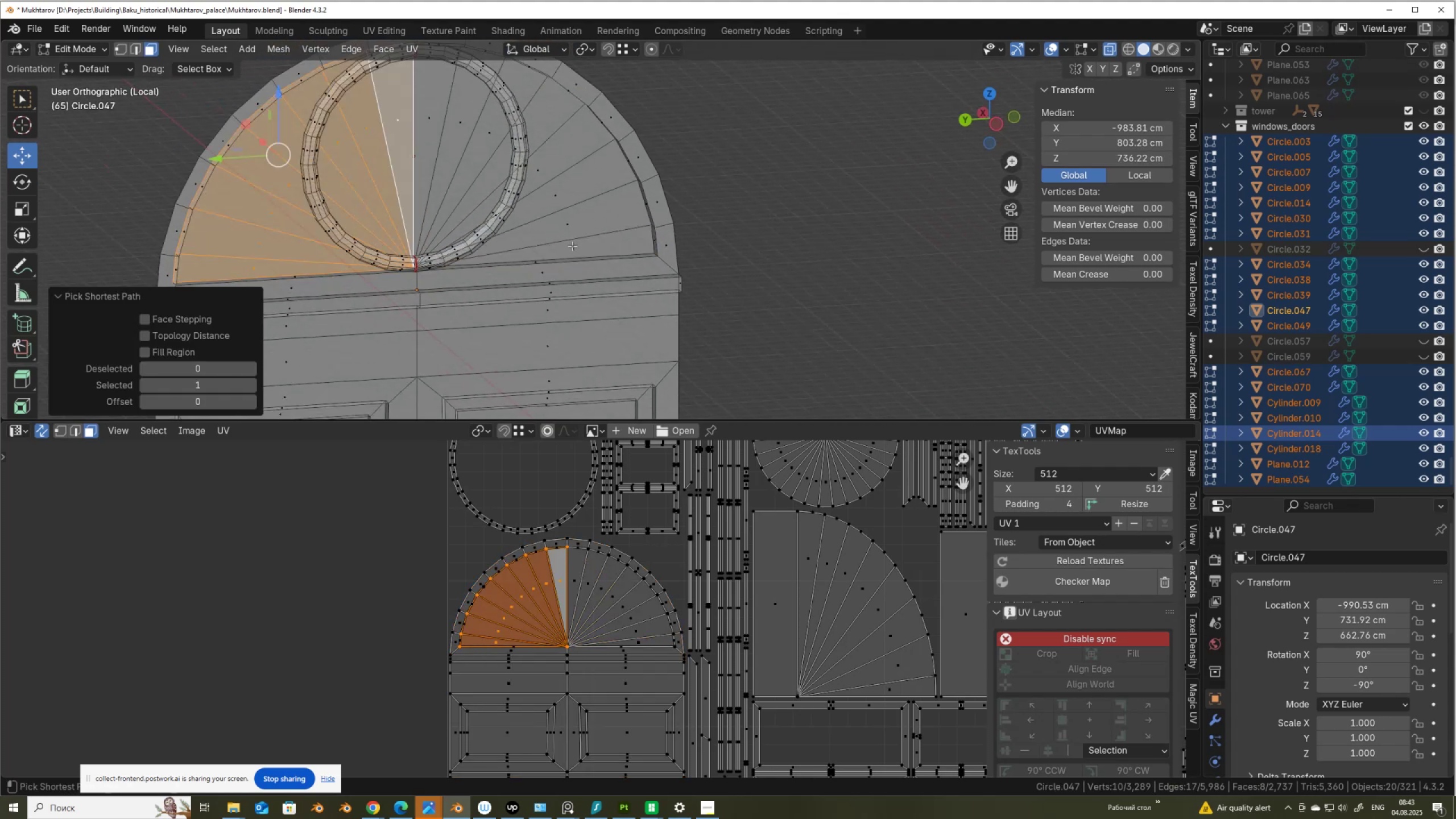 
left_click([581, 251])
 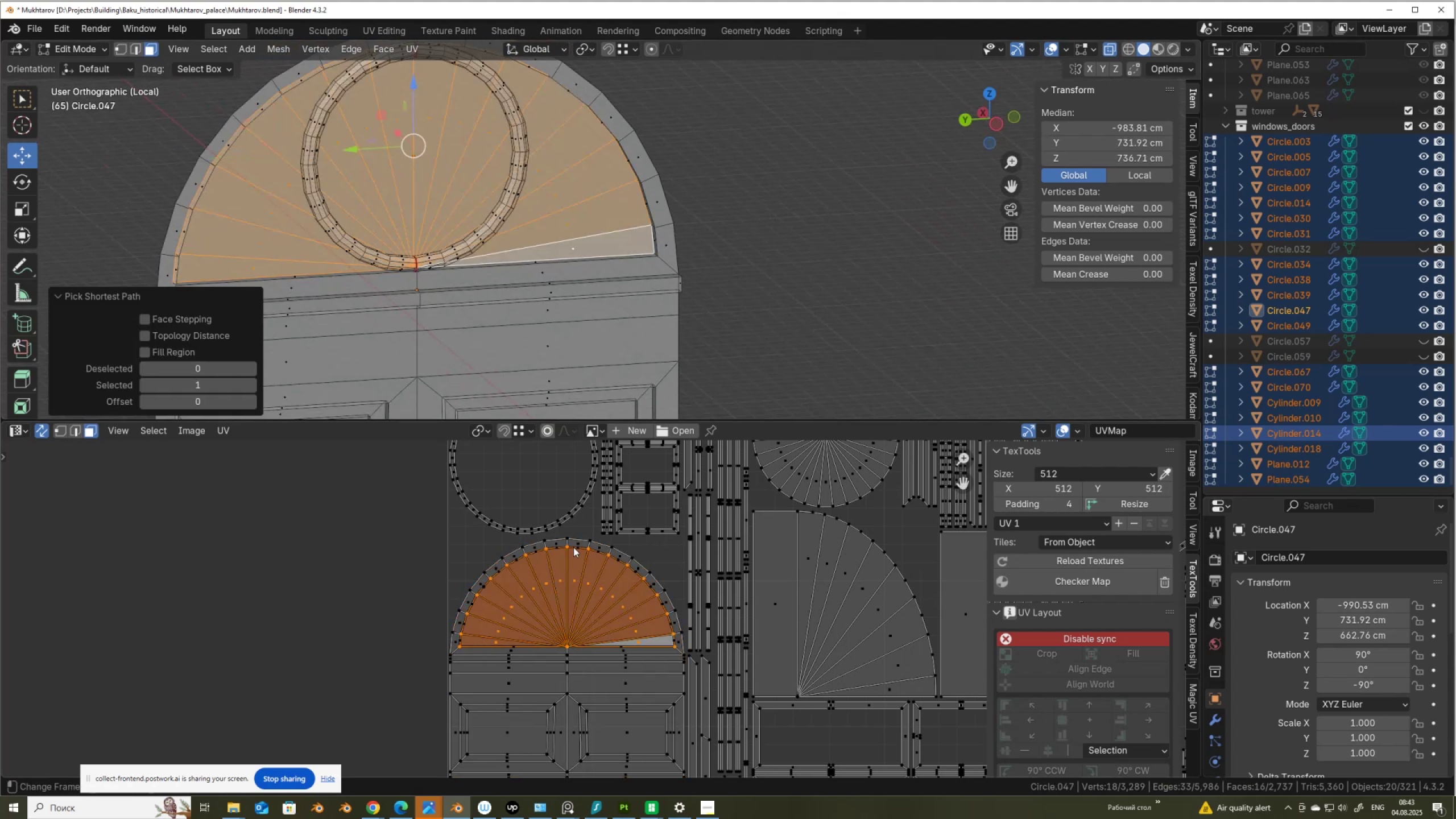 
scroll: coordinate [626, 642], scroll_direction: up, amount: 3.0
 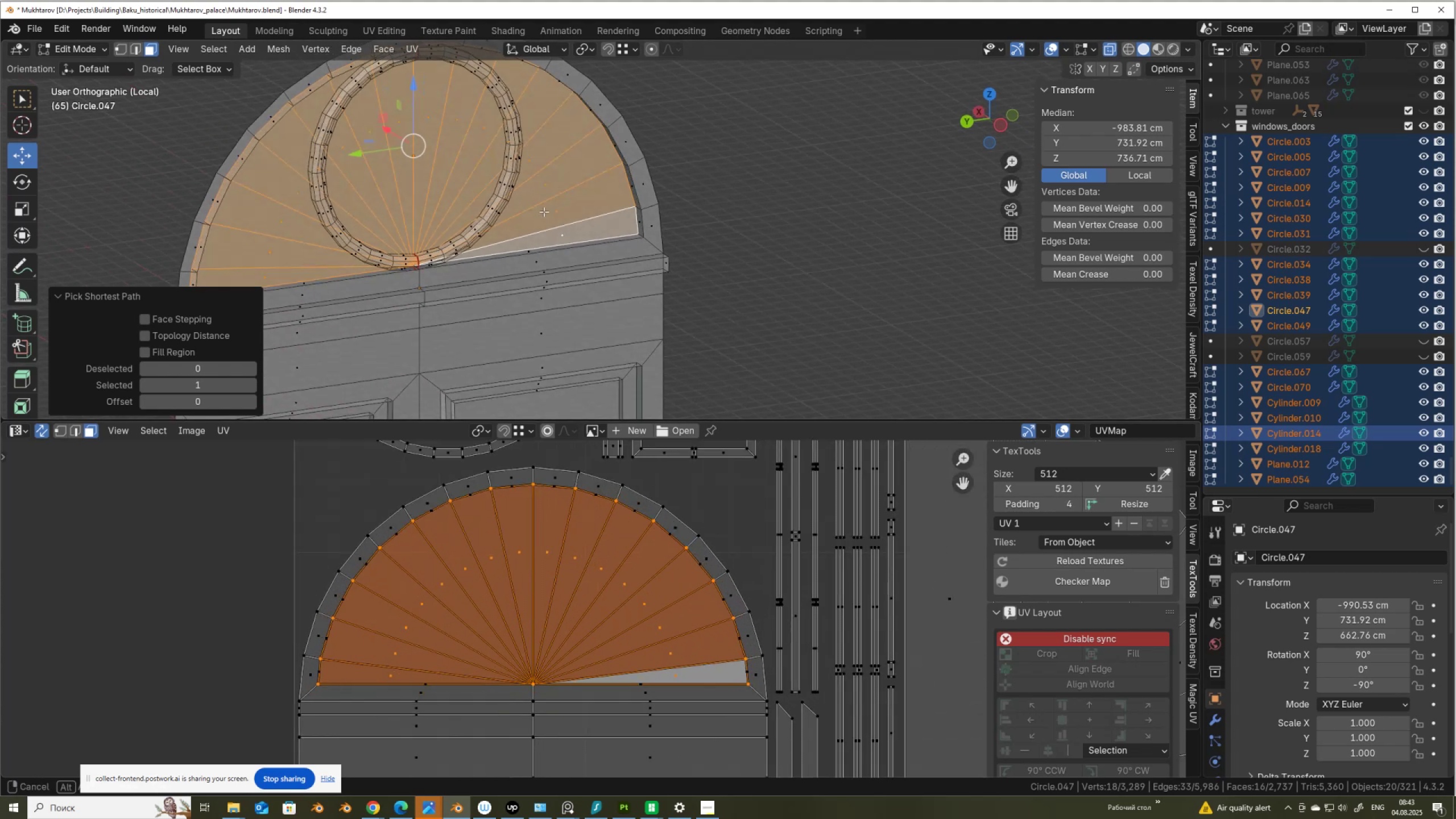 
hold_key(key=AltLeft, duration=0.36)
left_click([596, 208])
 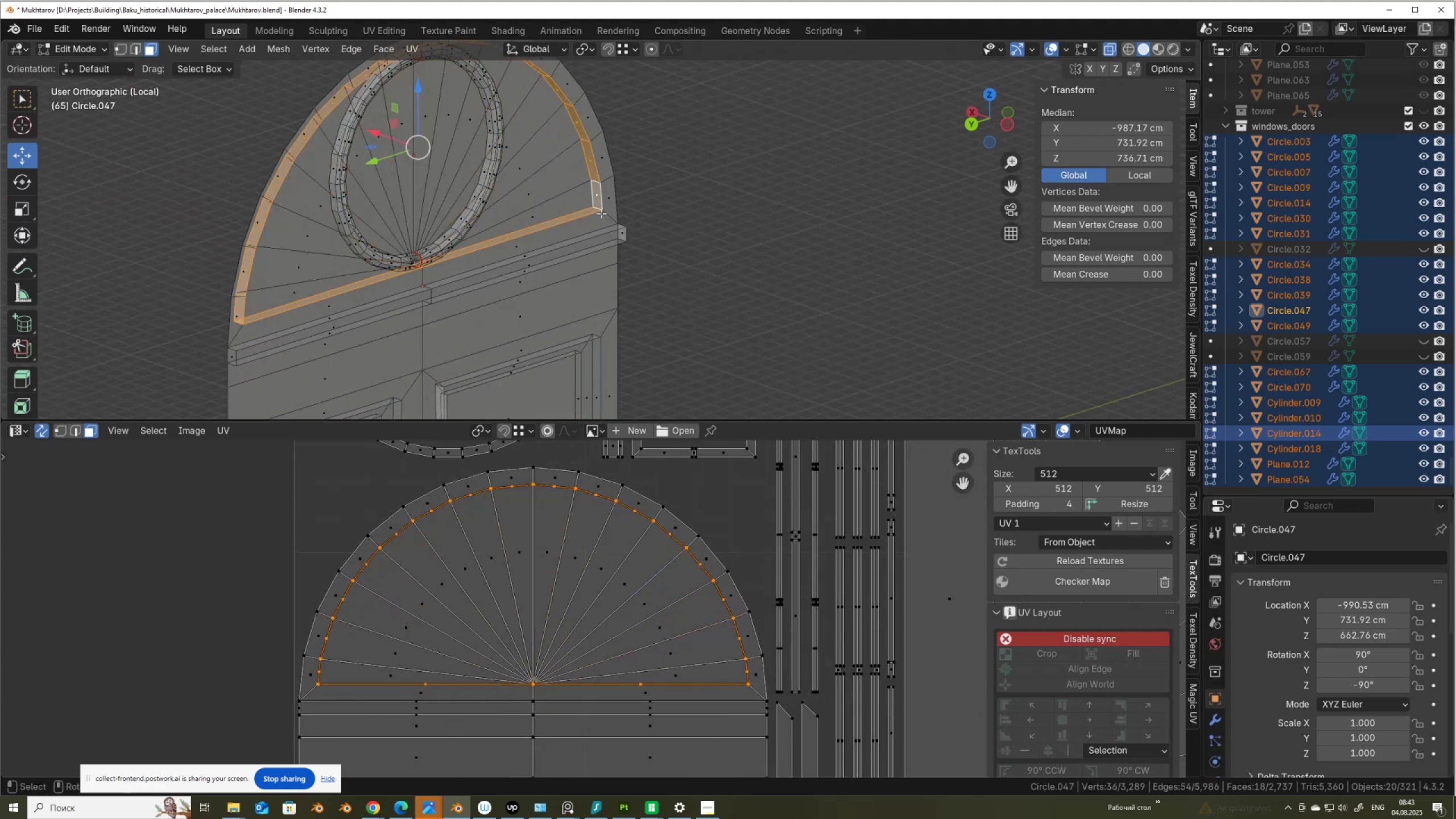 
key(2)
 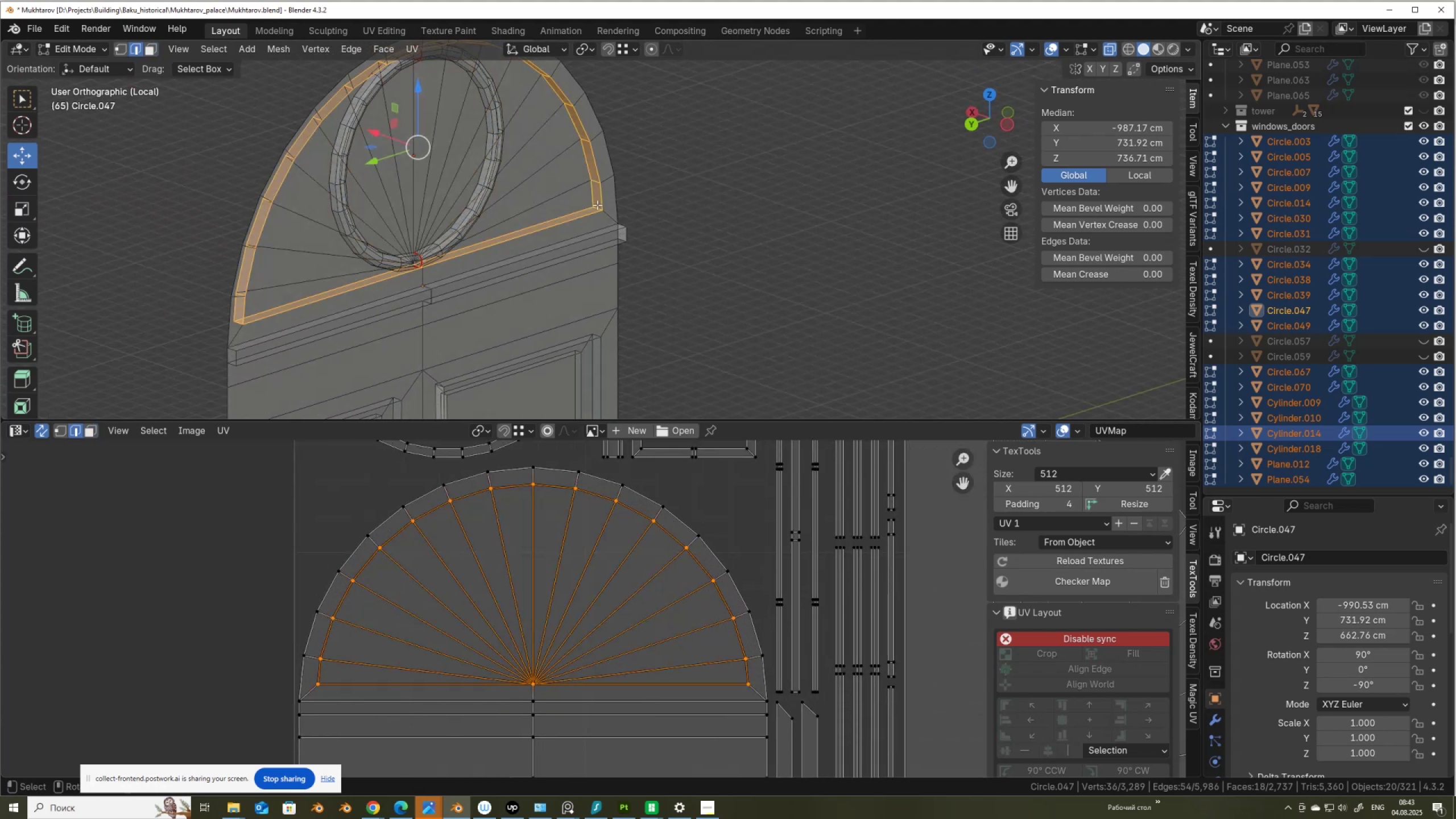 
left_click([597, 206])
 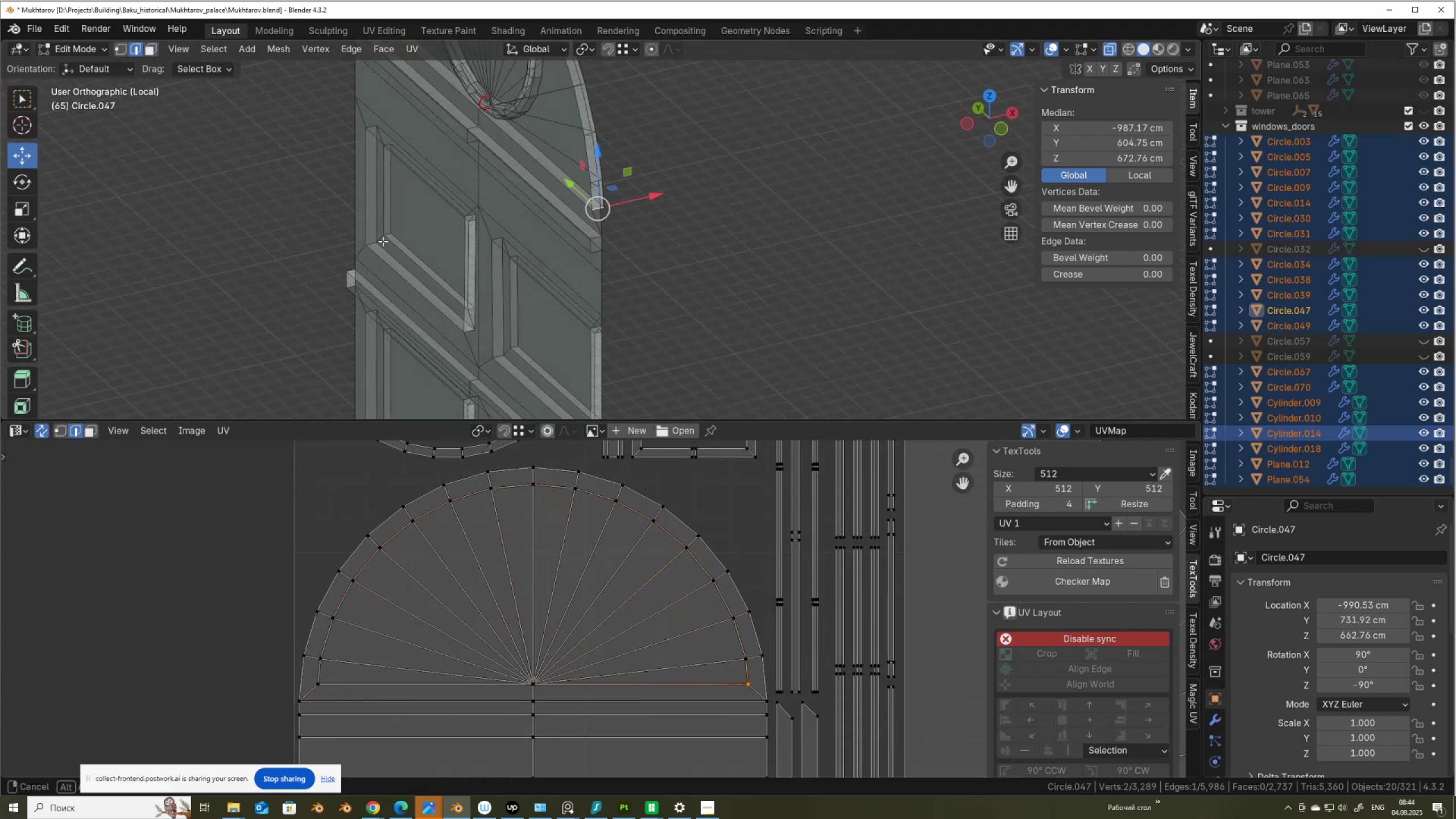 
hold_key(key=ShiftLeft, duration=0.5)
scroll: coordinate [417, 307], scroll_direction: up, amount: 1.0
 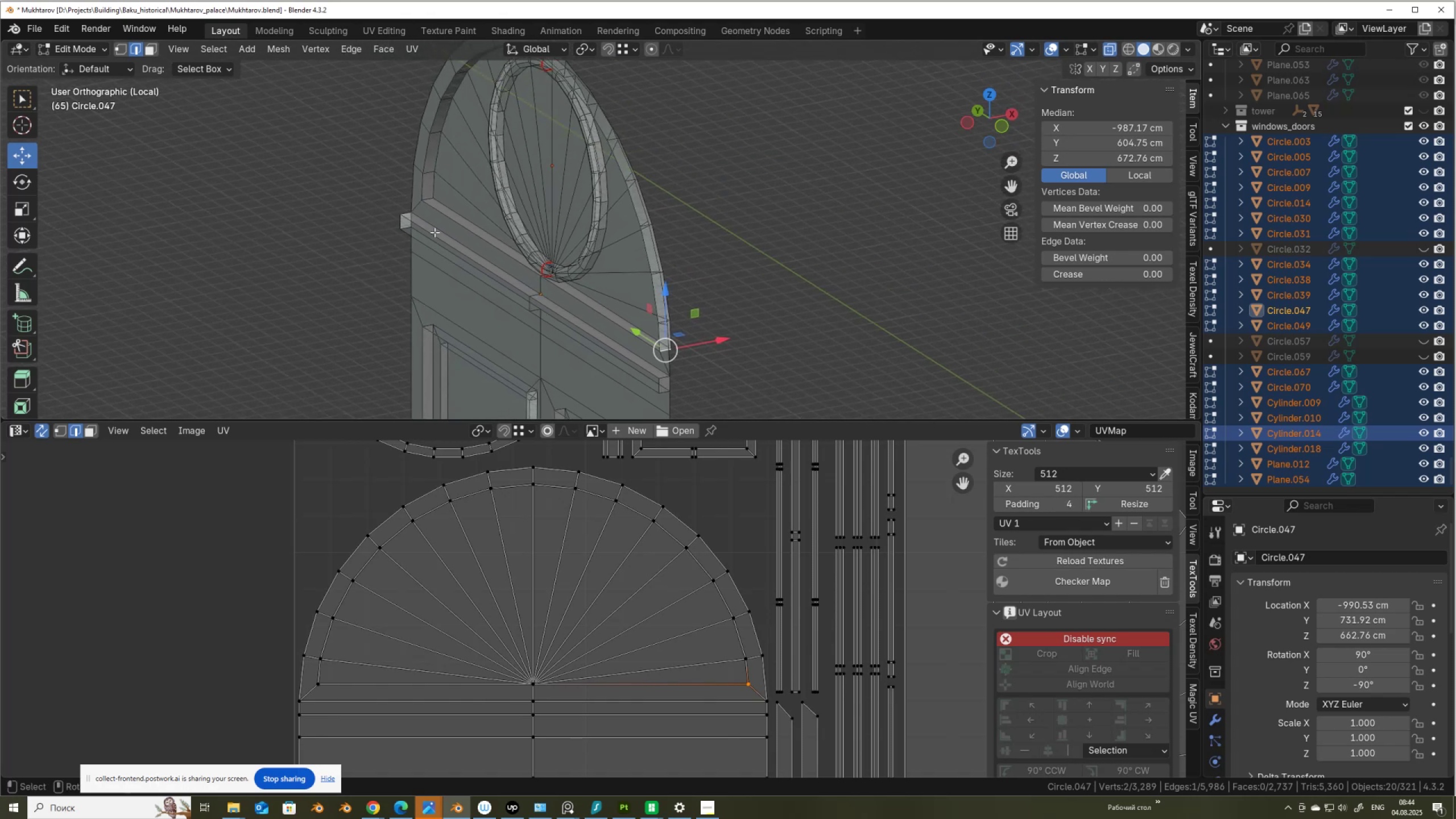 
hold_key(key=ShiftLeft, duration=0.66)
left_click([430, 200])
 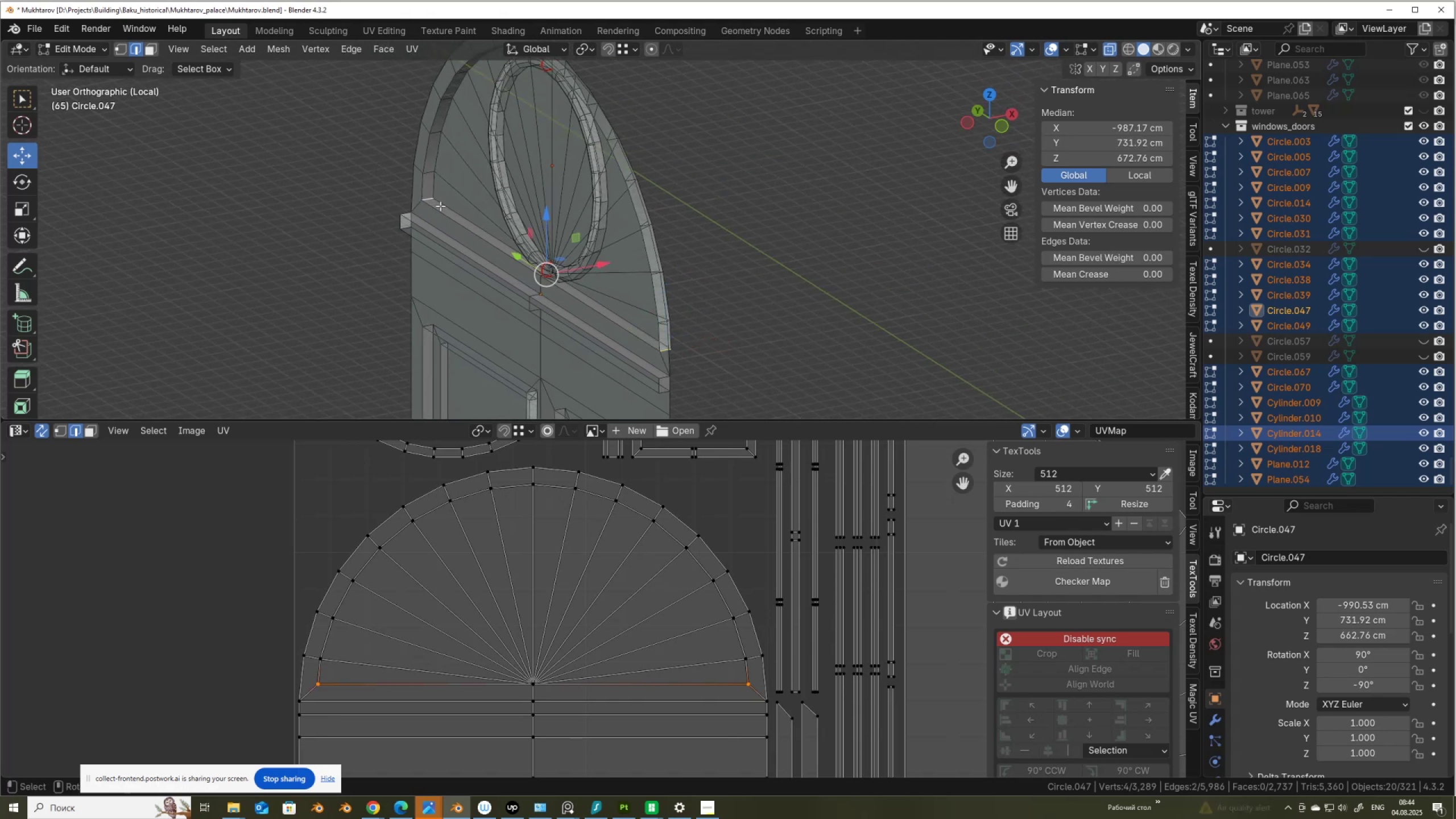 
hold_key(key=ShiftLeft, duration=0.67)
hold_key(key=AltLeft, duration=0.62)
left_click([444, 206])
 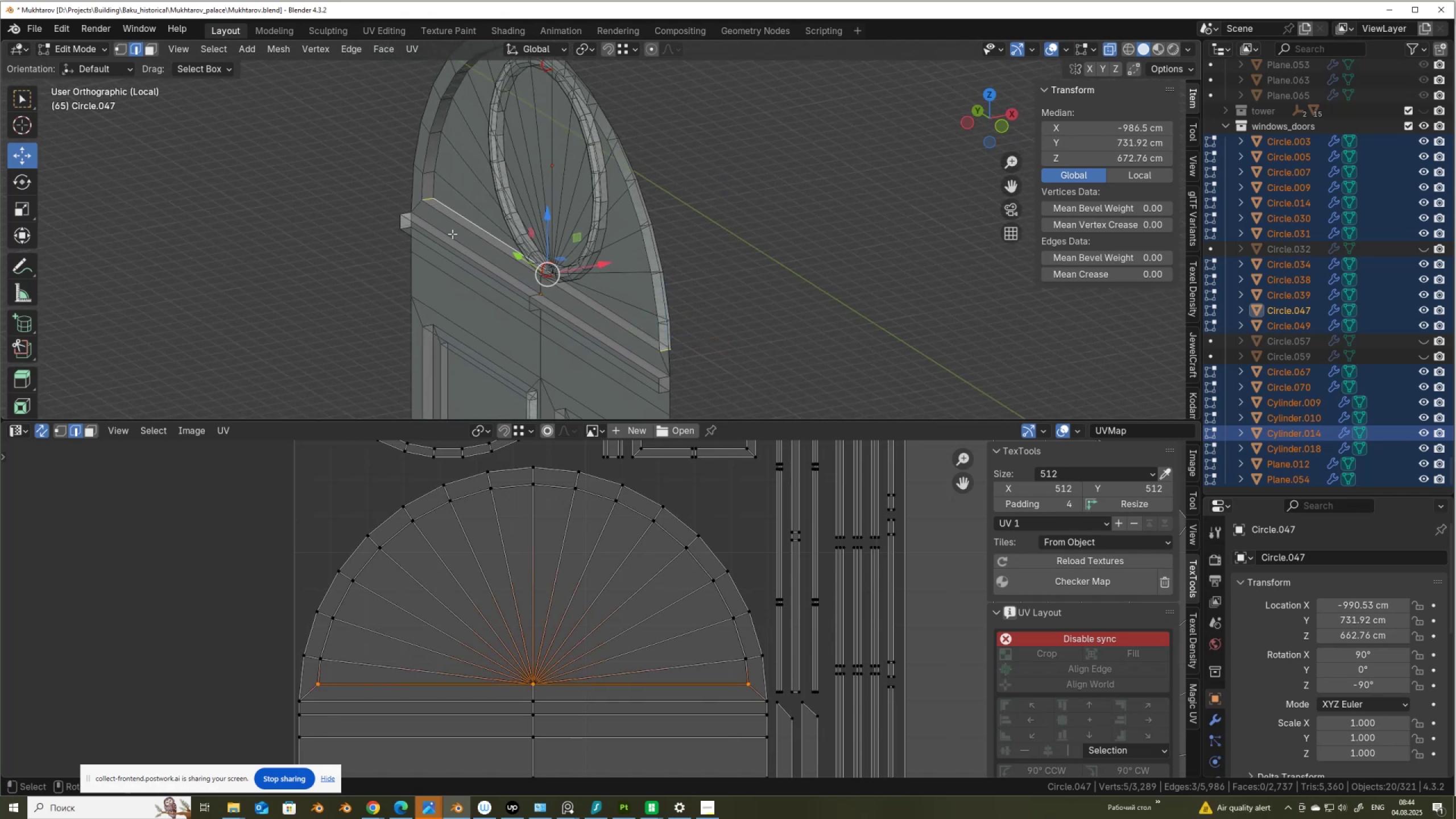 
hold_key(key=ShiftLeft, duration=0.77)
hold_key(key=AltLeft, duration=0.77)
left_click([456, 224])
 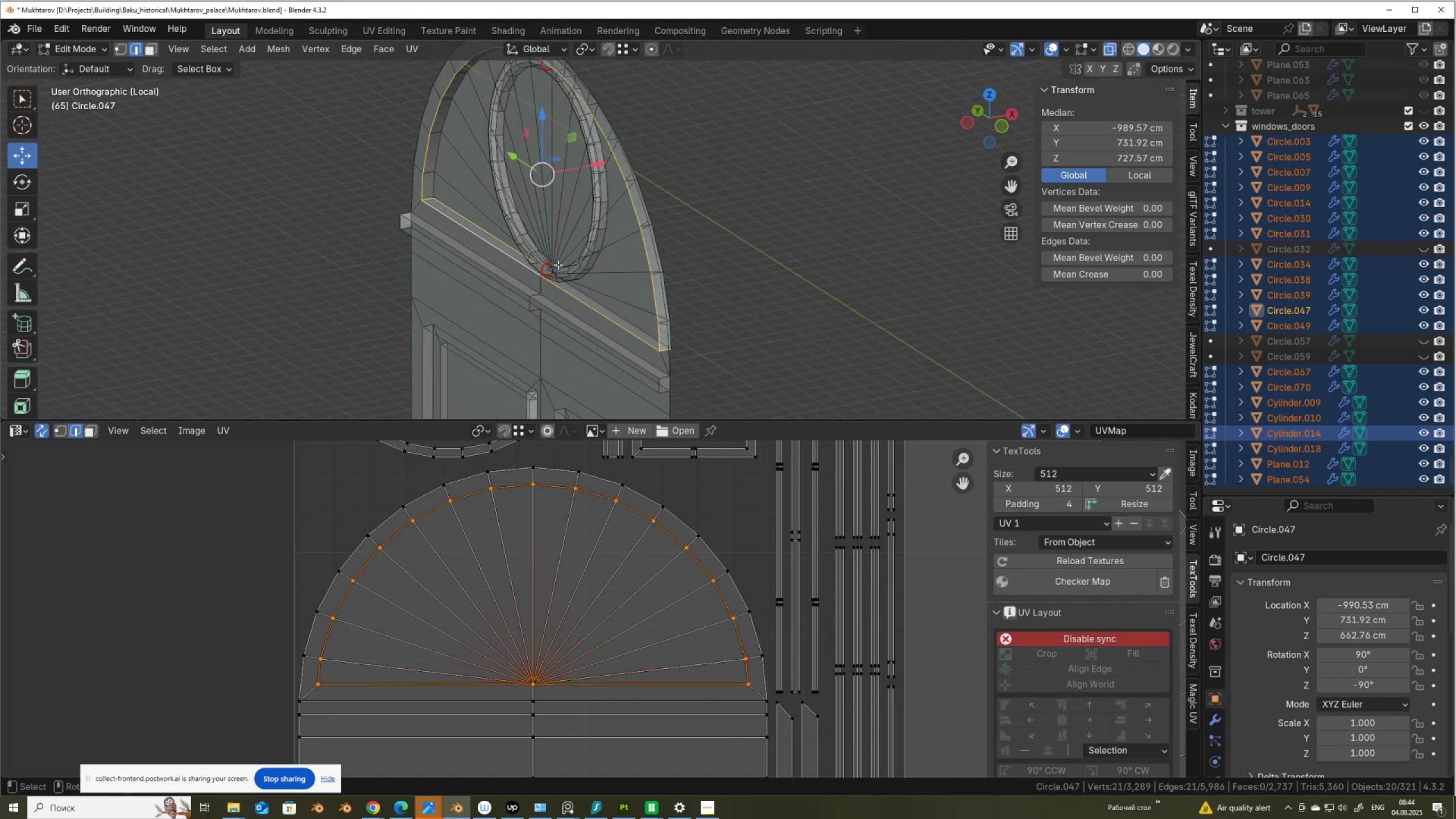 
hold_key(key=ShiftLeft, duration=0.58)
left_click([591, 297])
 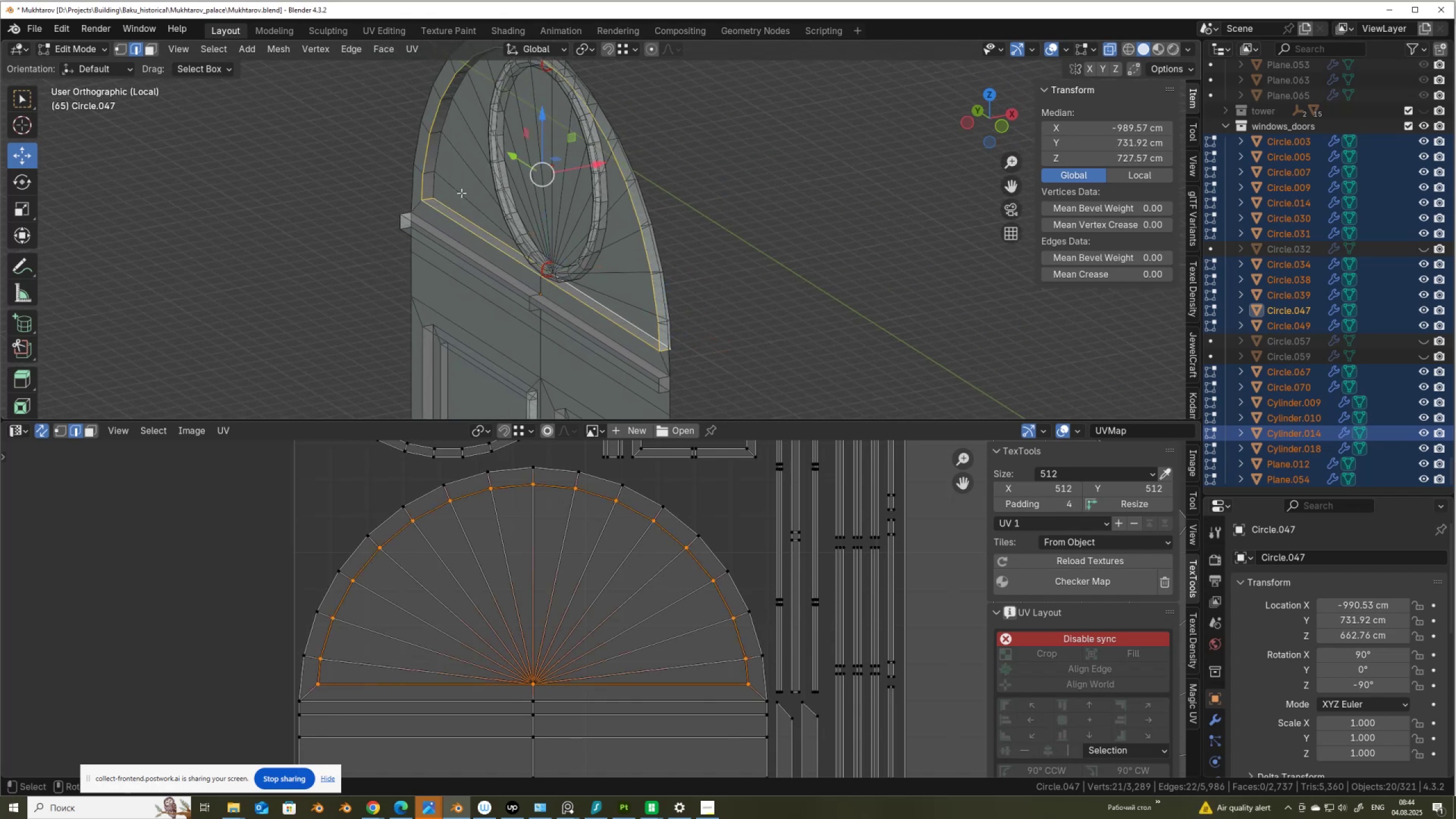 
hold_key(key=ShiftLeft, duration=0.5)
hold_key(key=AltLeft, duration=0.45)
left_click([437, 164])
 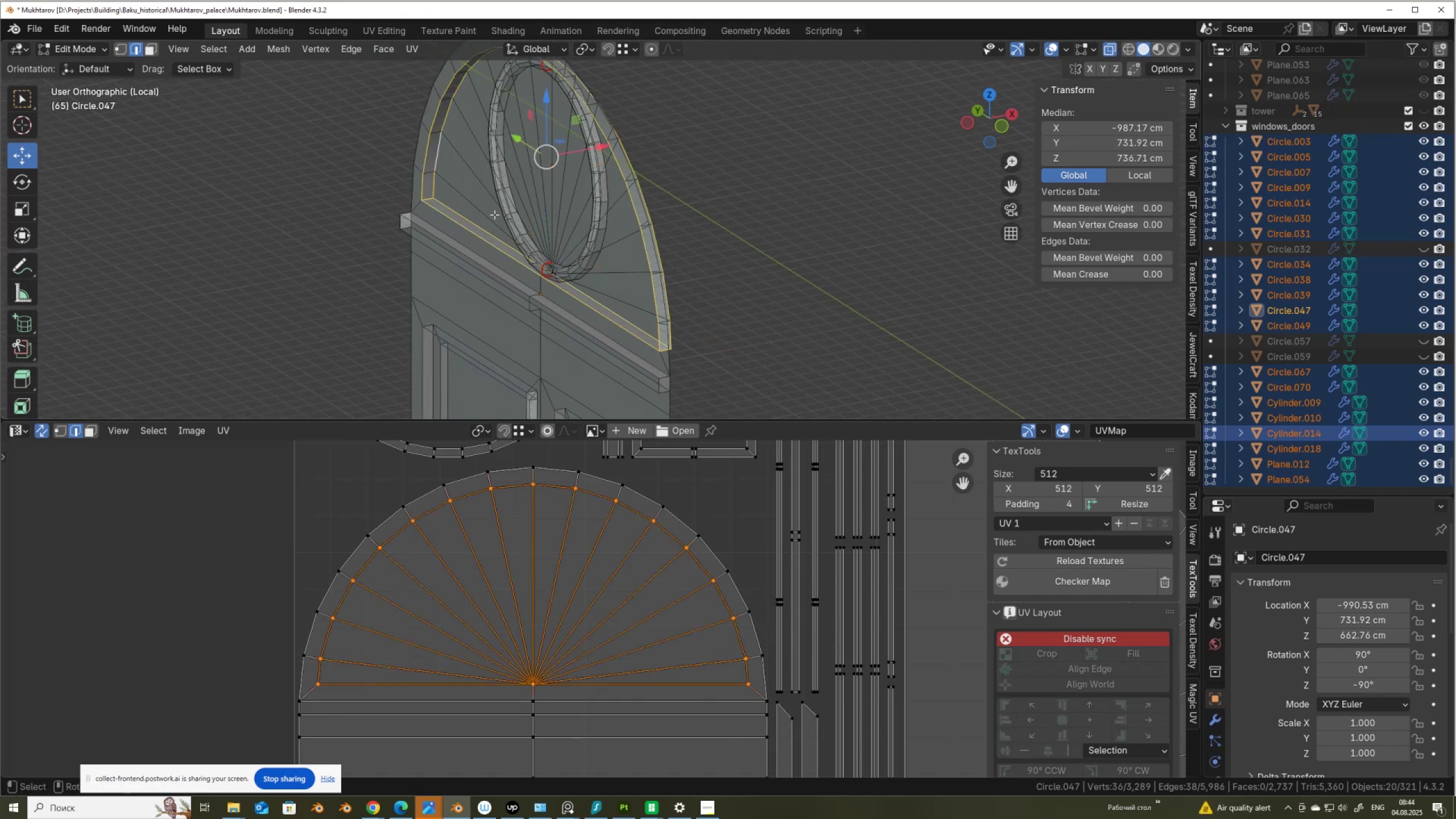 
right_click([494, 214])
 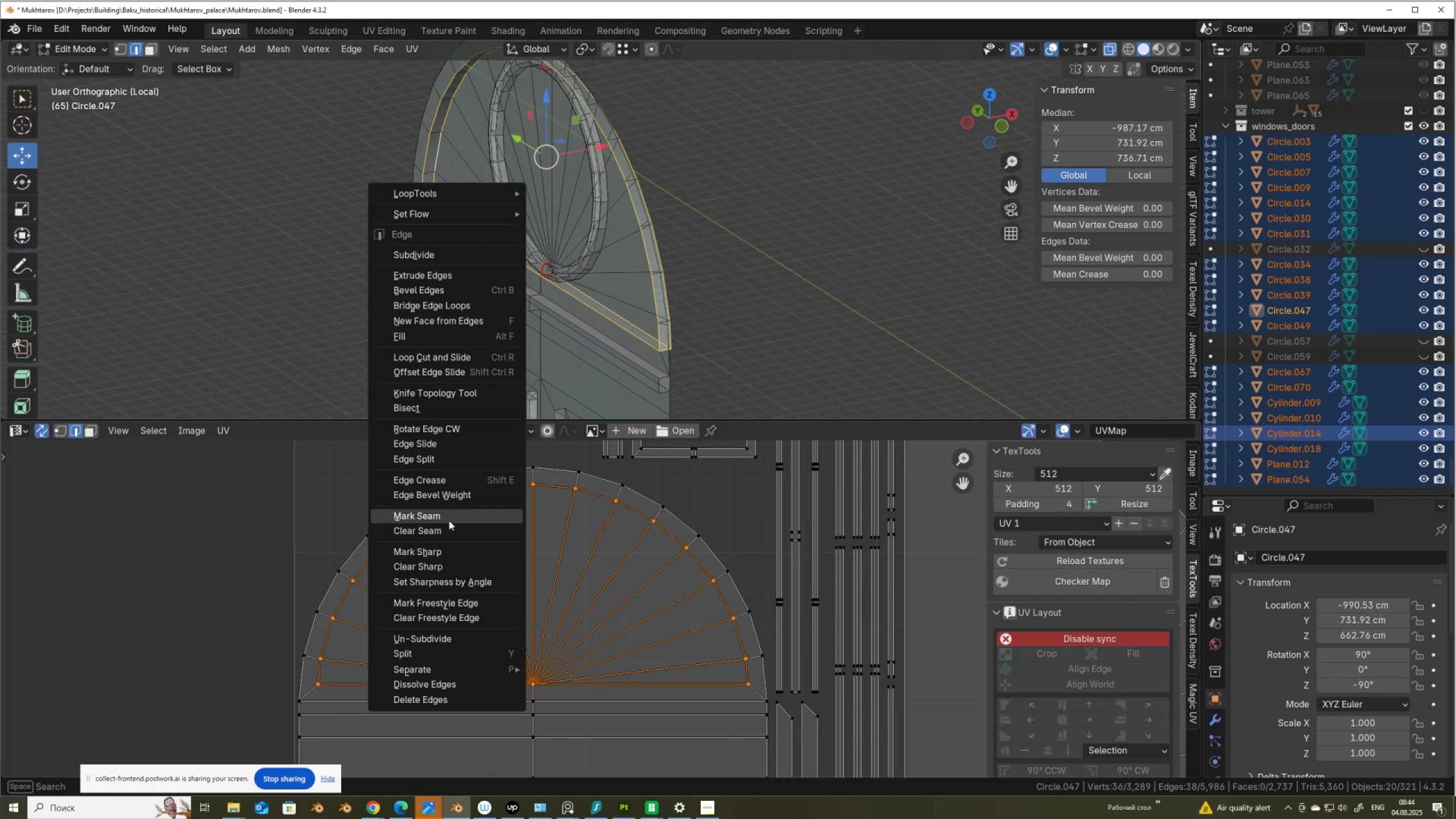 
left_click([449, 519])
 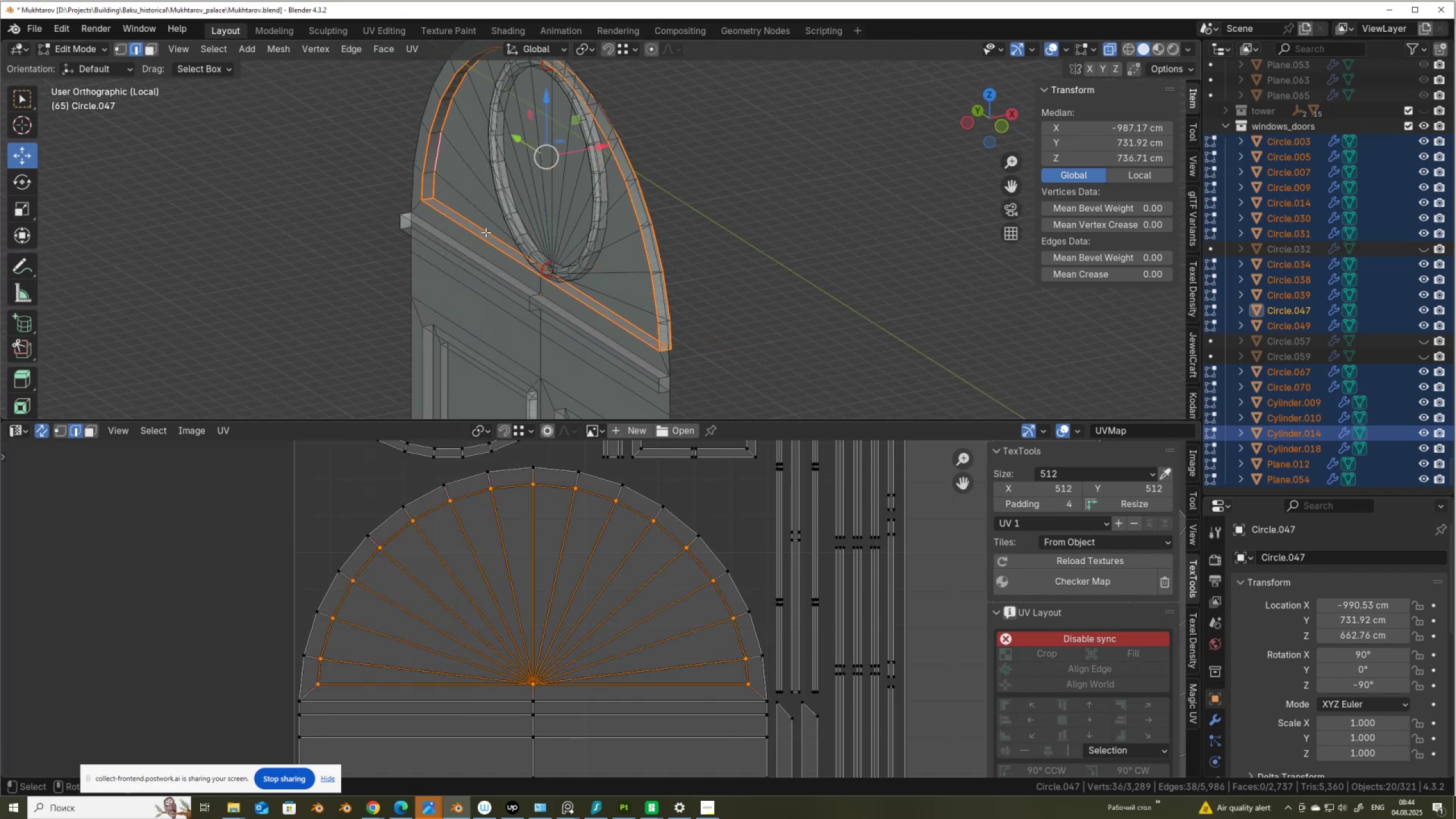 
type(3llu)
 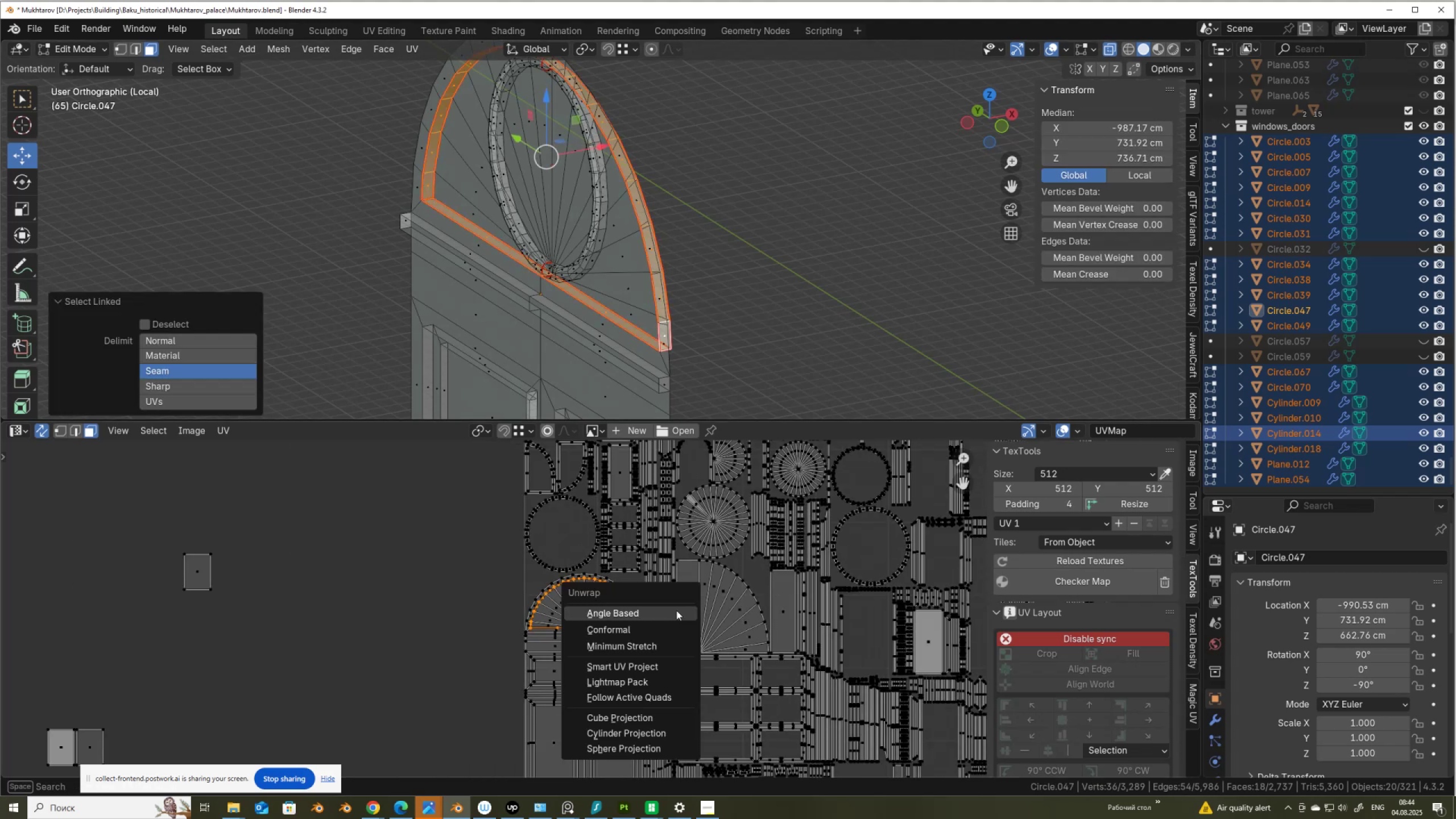 
scroll: coordinate [523, 553], scroll_direction: down, amount: 6.0
 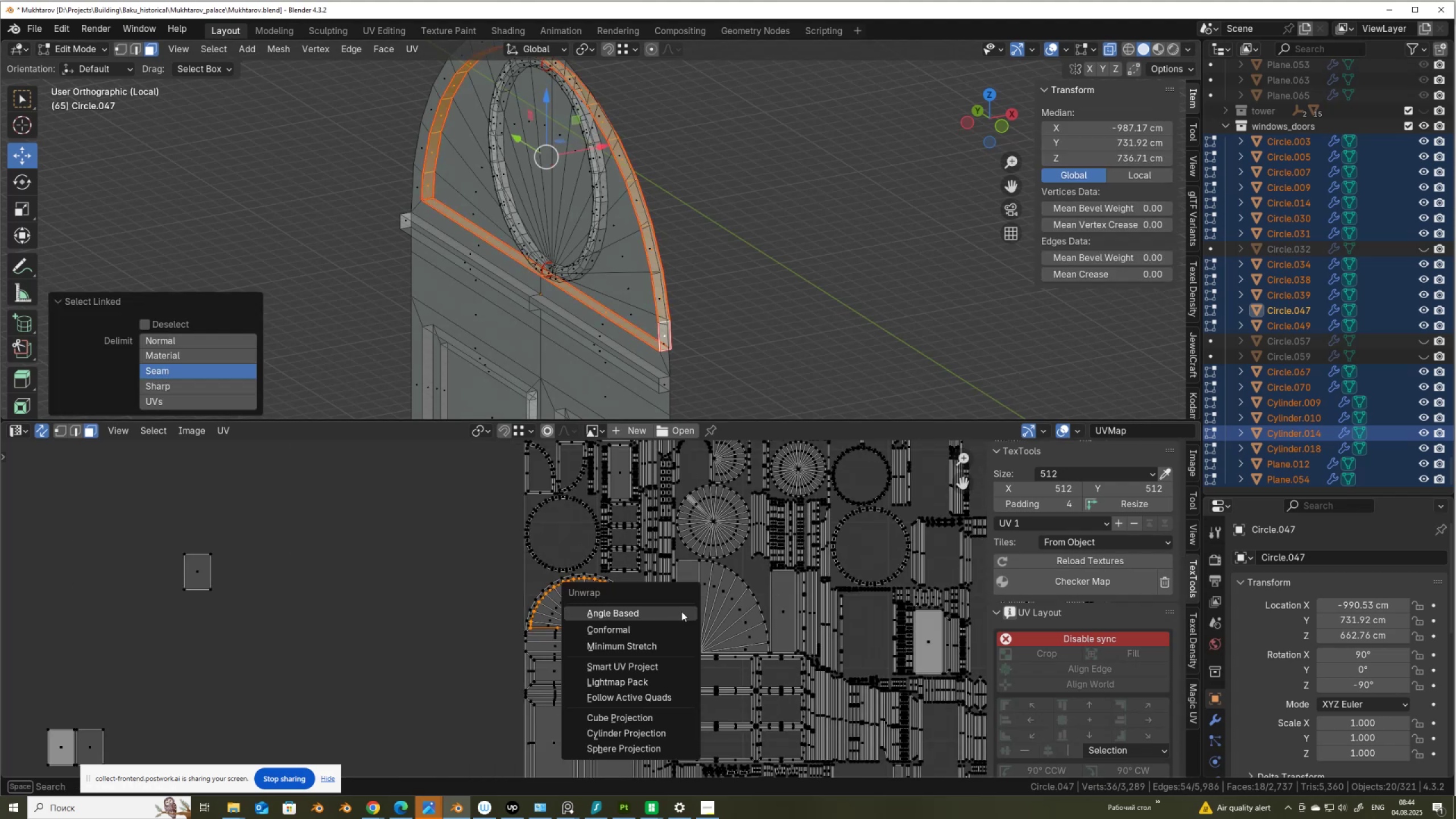 
left_click([682, 611])
 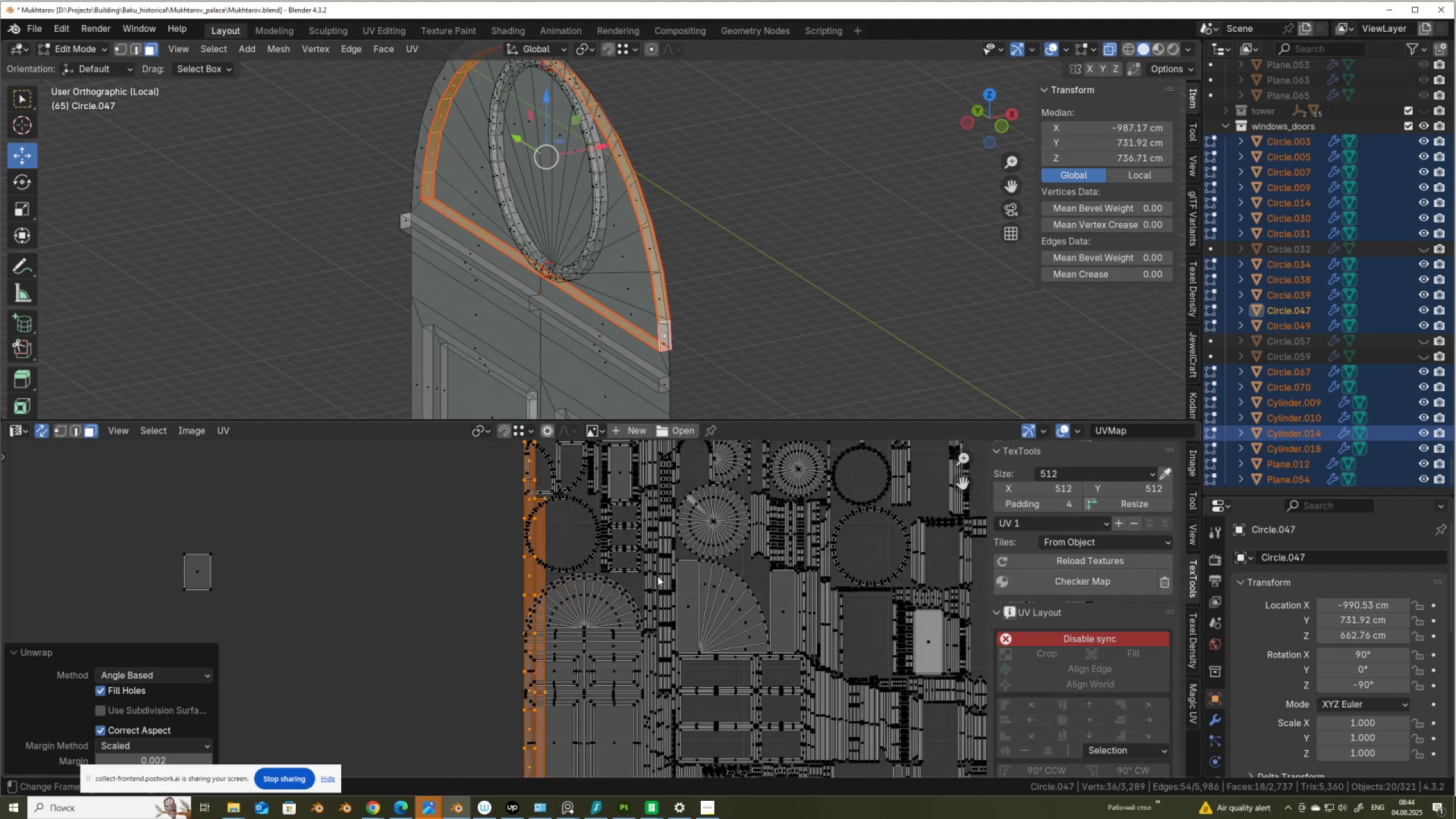 
key(S)
 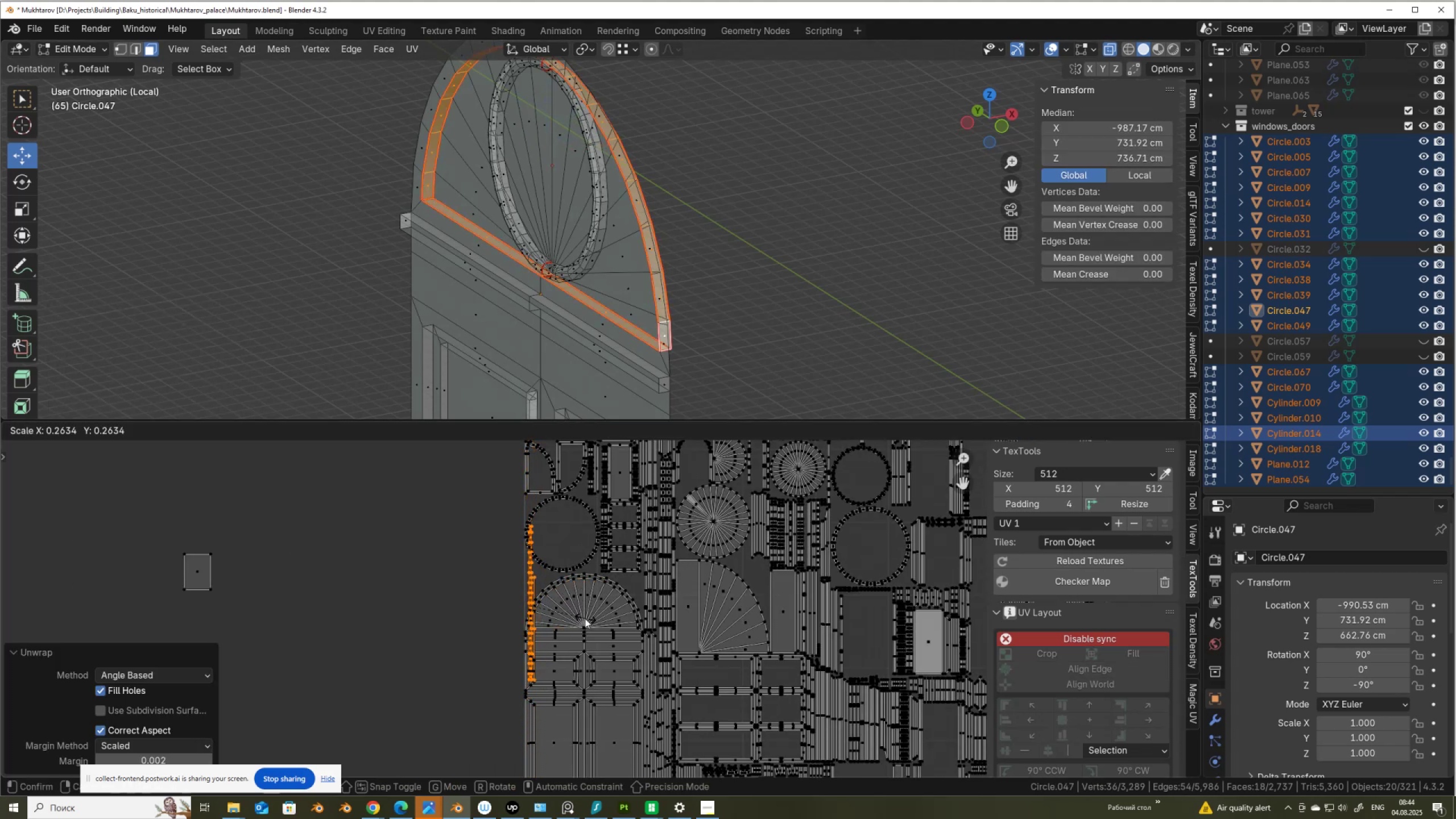 
left_click([582, 615])
 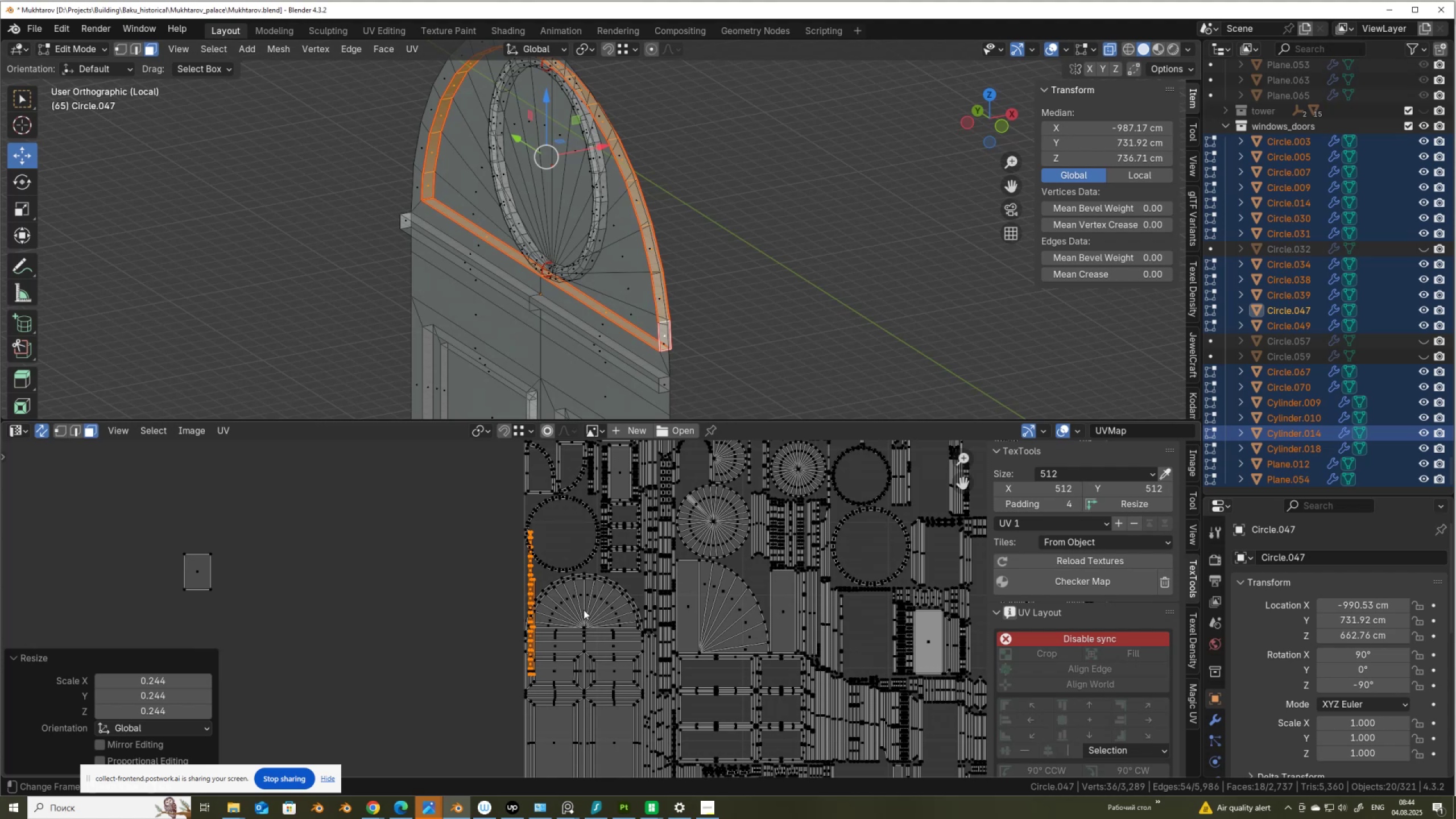 
key(G)
 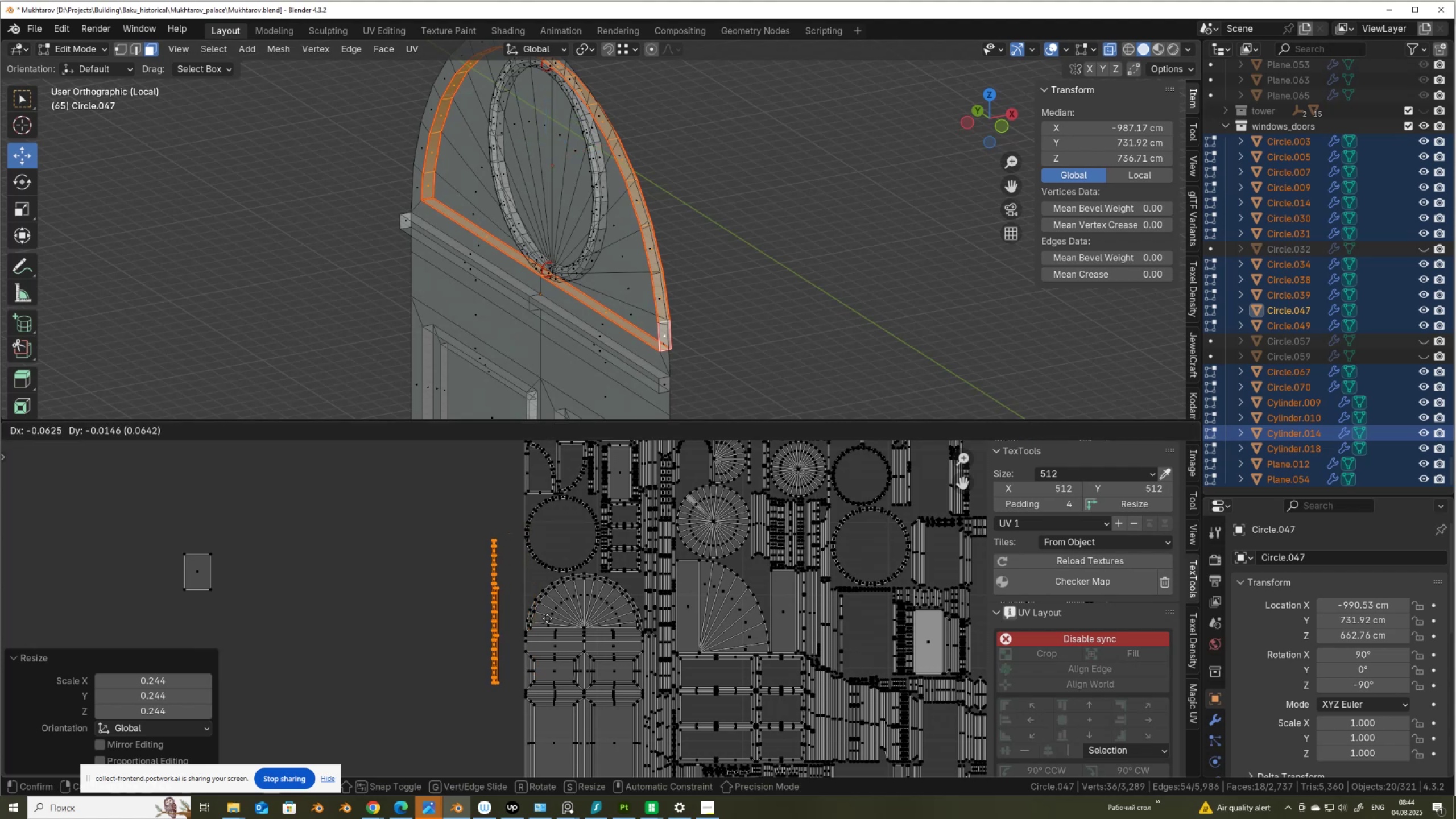 
left_click([547, 618])
 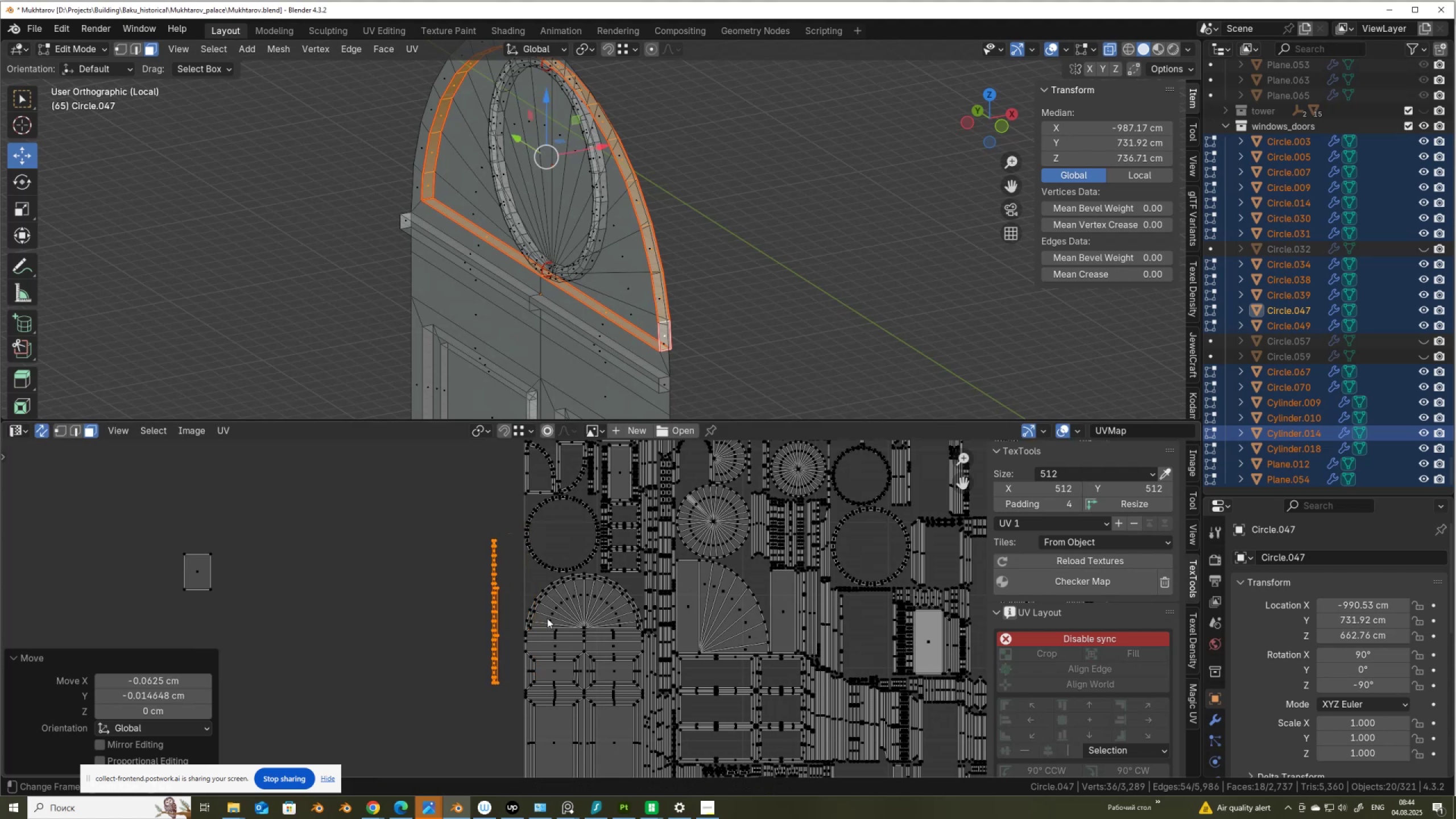 
scroll: coordinate [547, 618], scroll_direction: up, amount: 6.0
 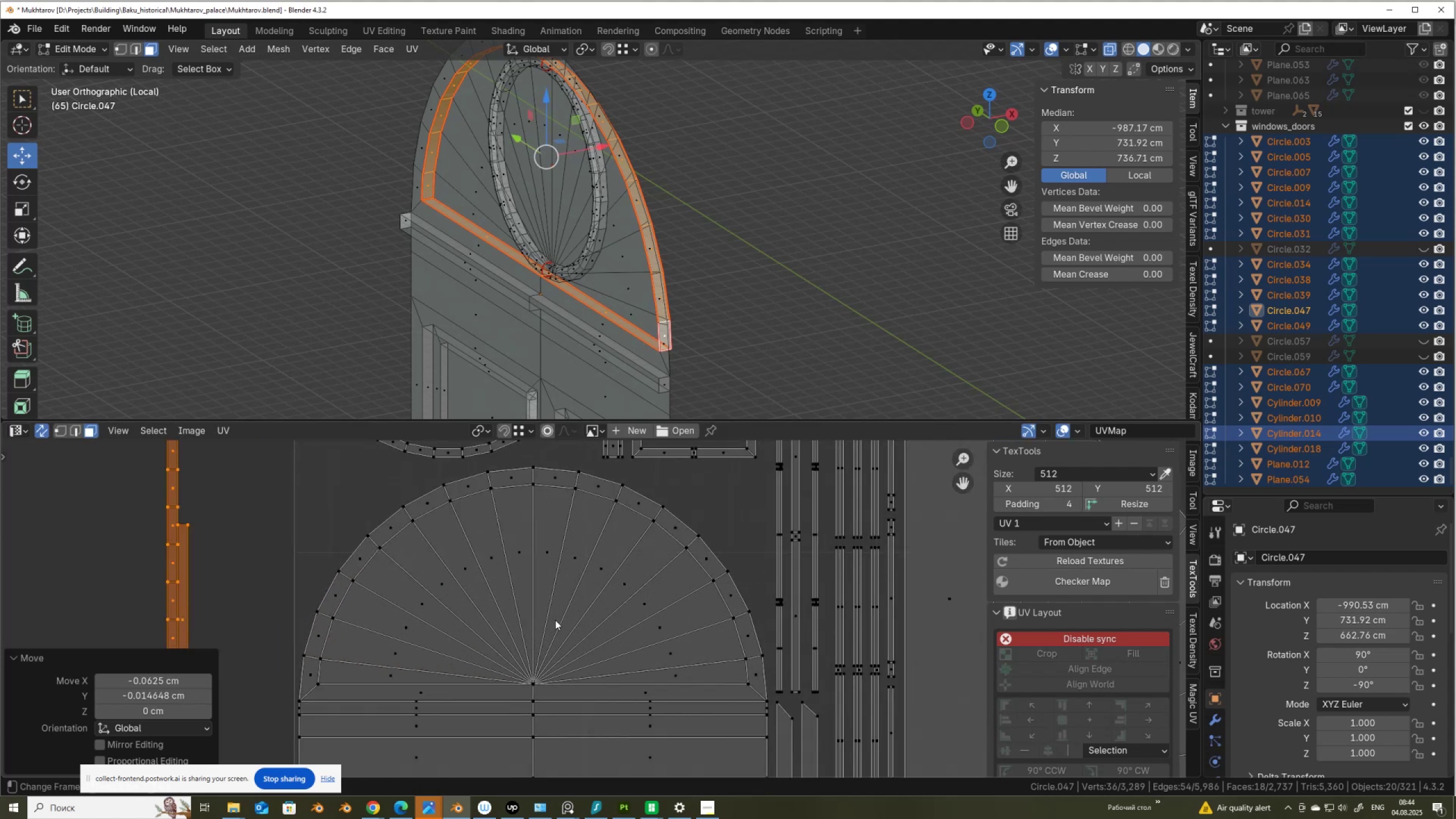 
left_click([556, 622])
 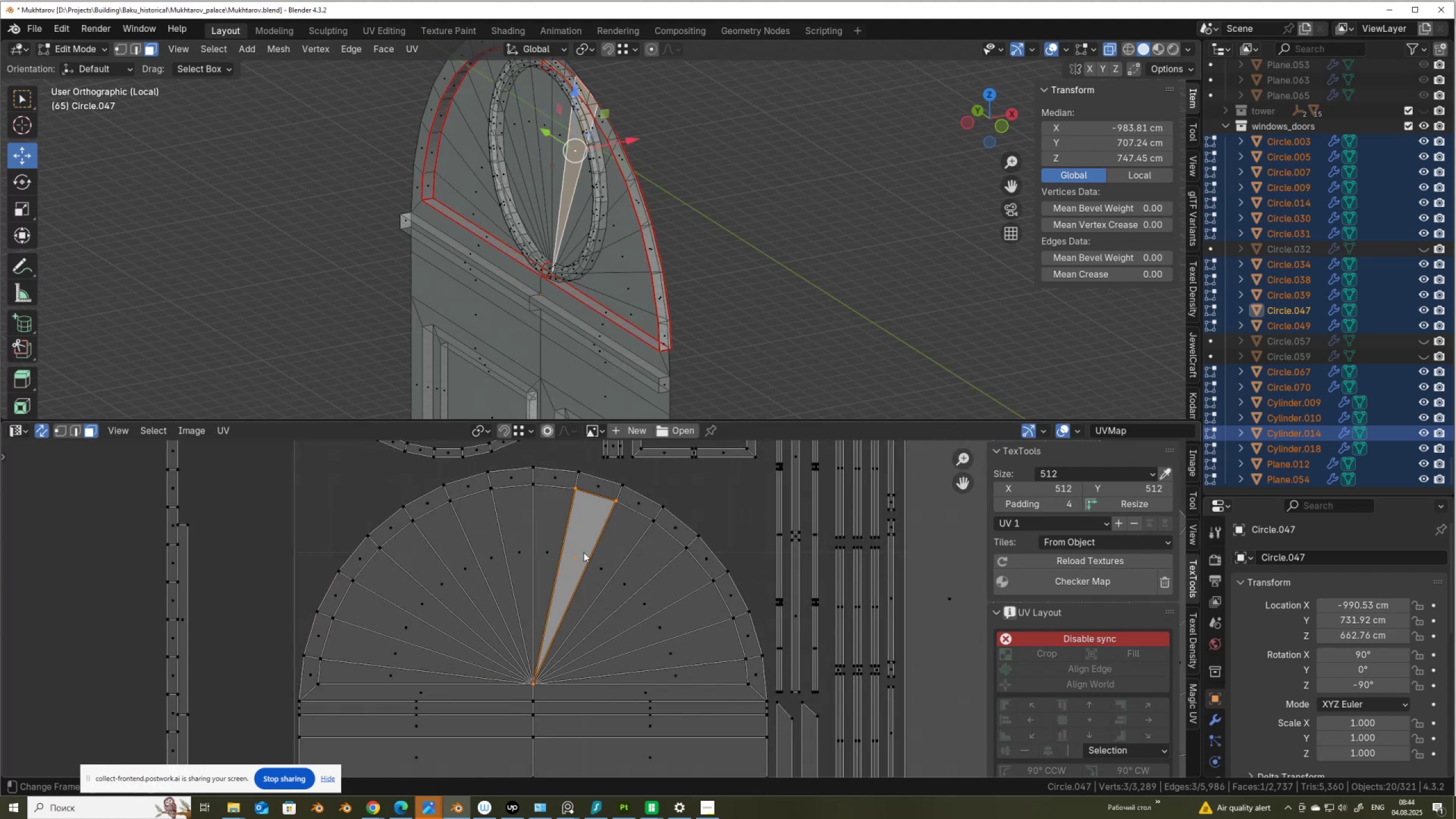 
type(ls)
 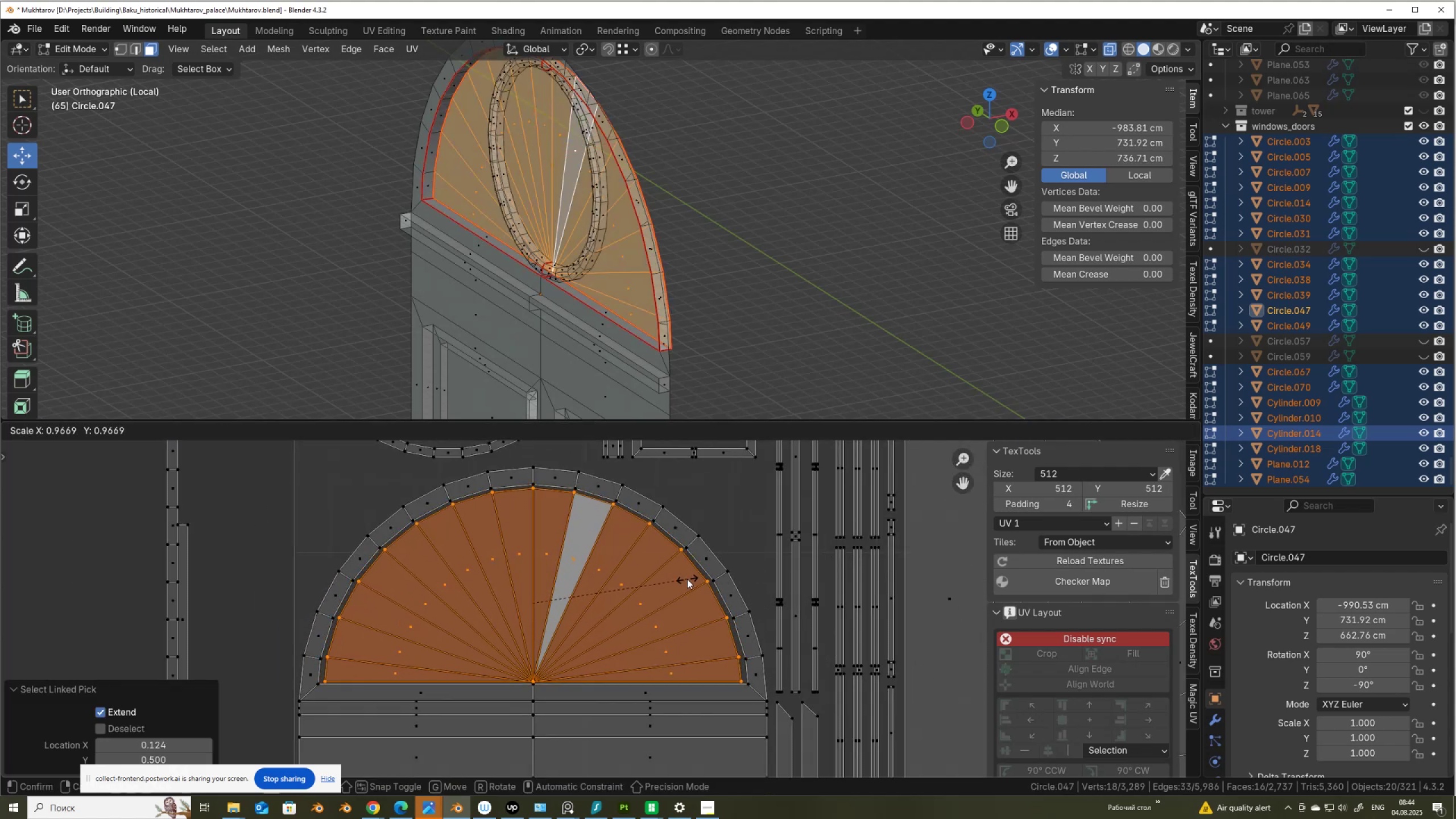 
left_click([686, 581])
 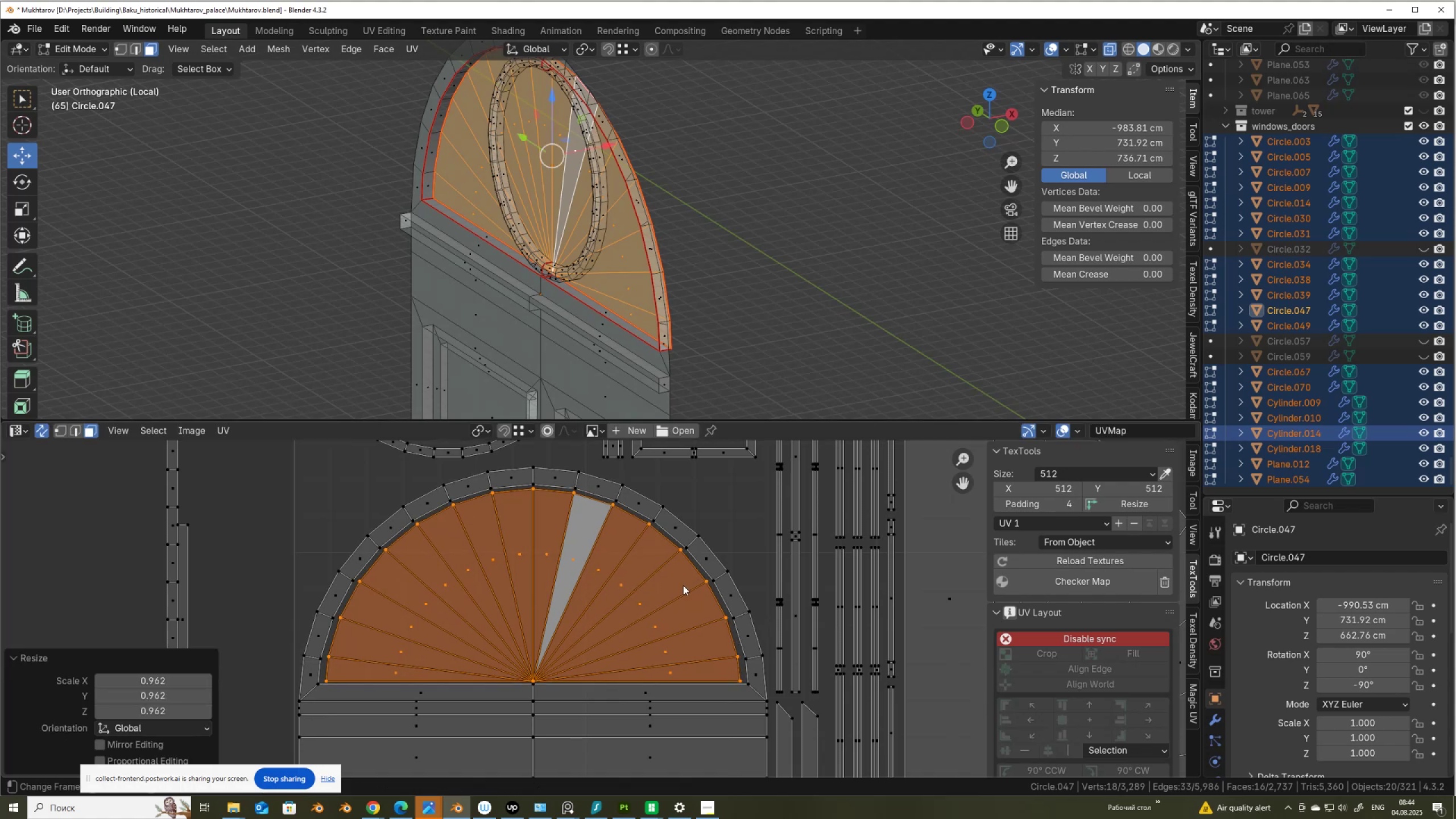 
scroll: coordinate [681, 585], scroll_direction: down, amount: 4.0
 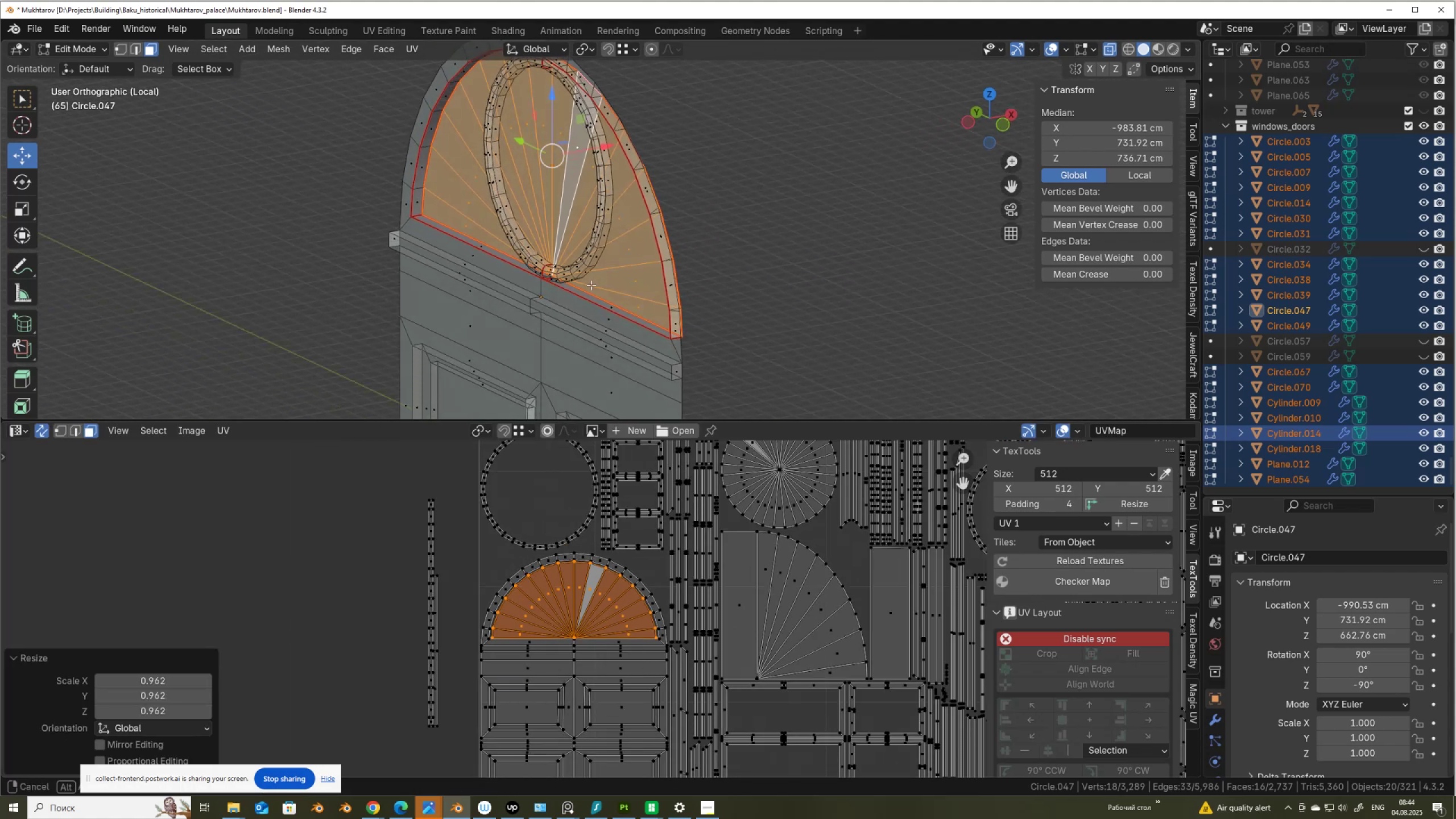 
wait(5.71)
 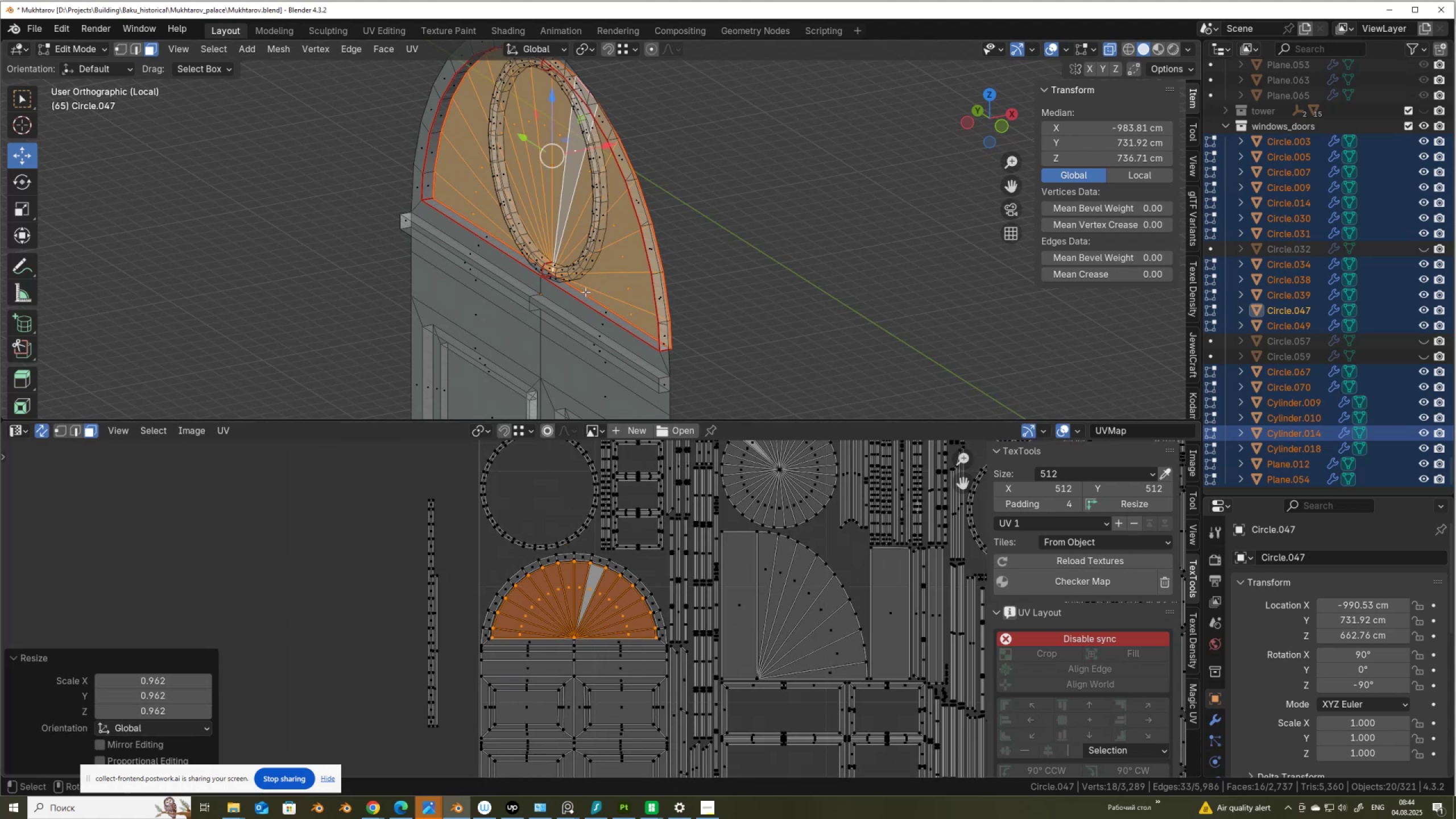 
scroll: coordinate [598, 260], scroll_direction: down, amount: 5.0
 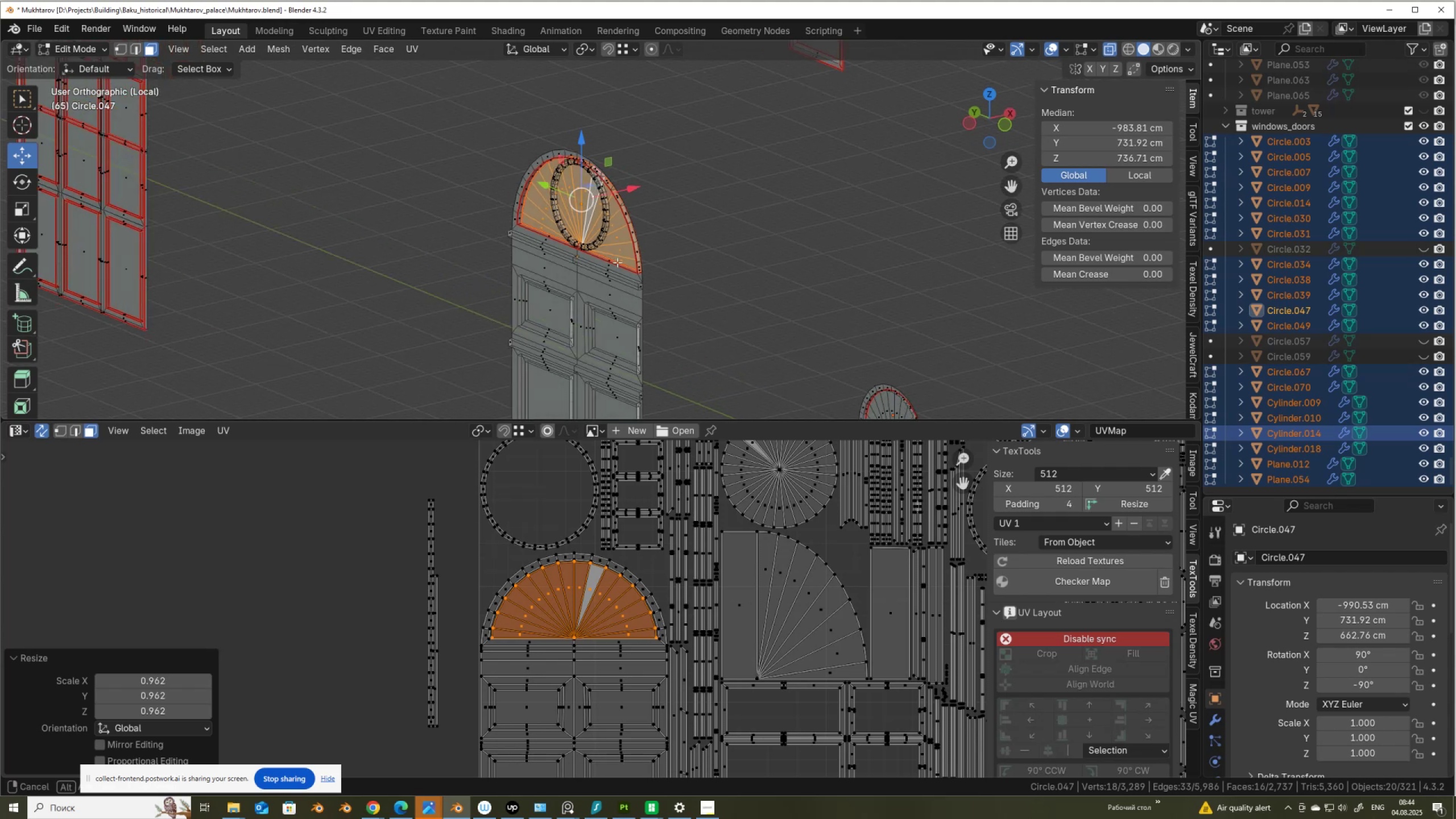 
wait(5.29)
 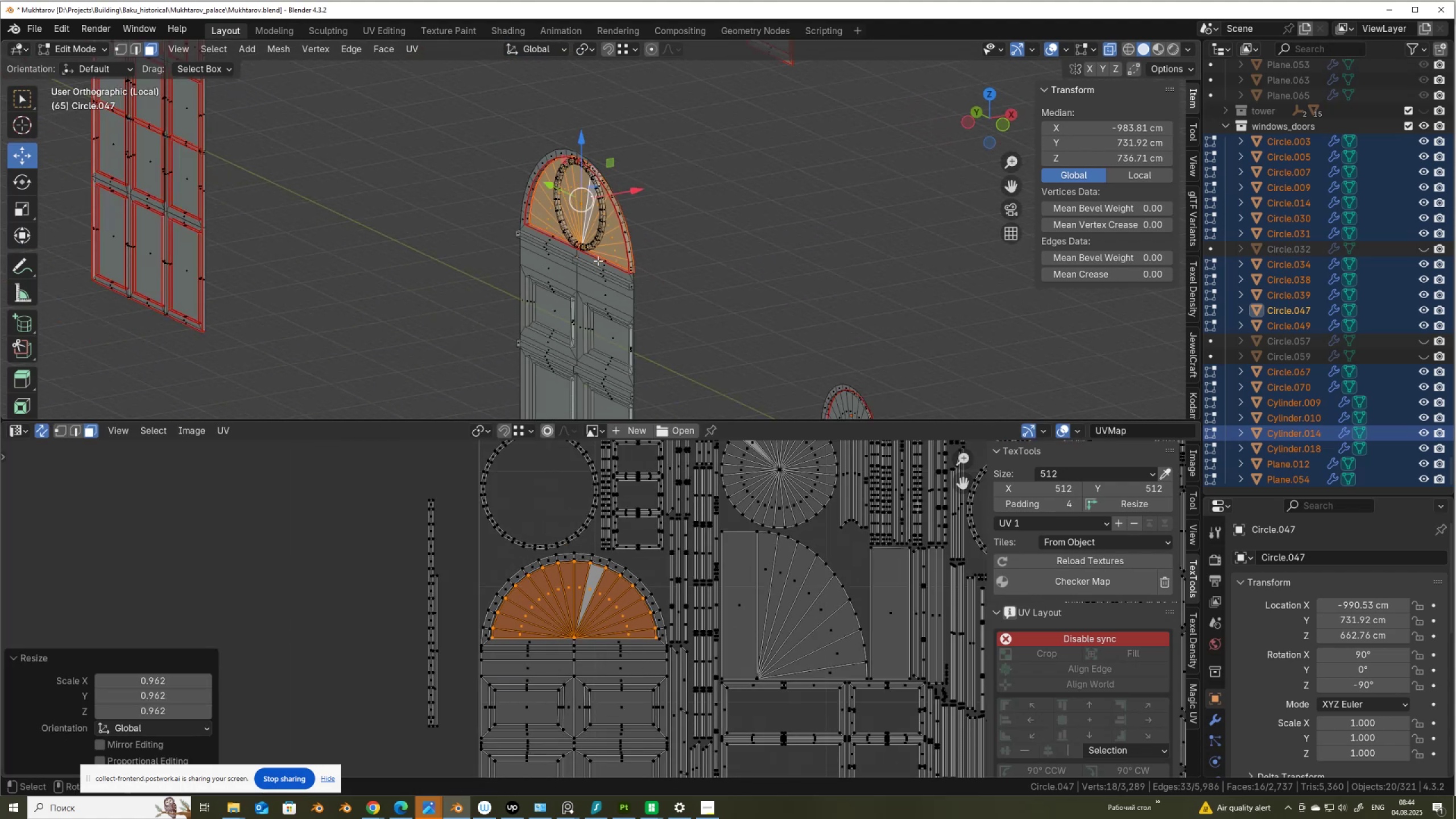 
scroll: coordinate [663, 469], scroll_direction: down, amount: 3.0
 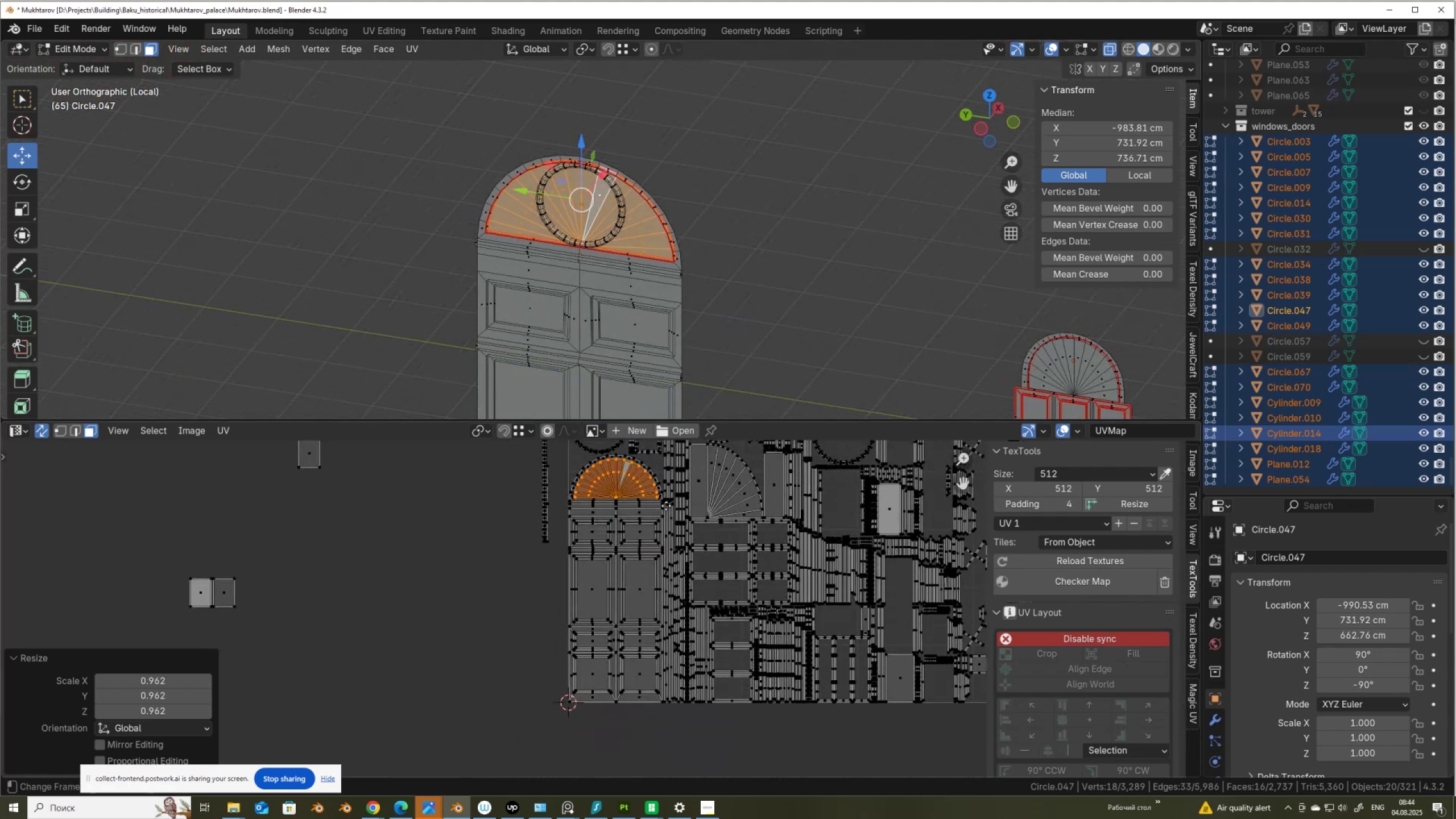 
scroll: coordinate [583, 501], scroll_direction: up, amount: 9.0
 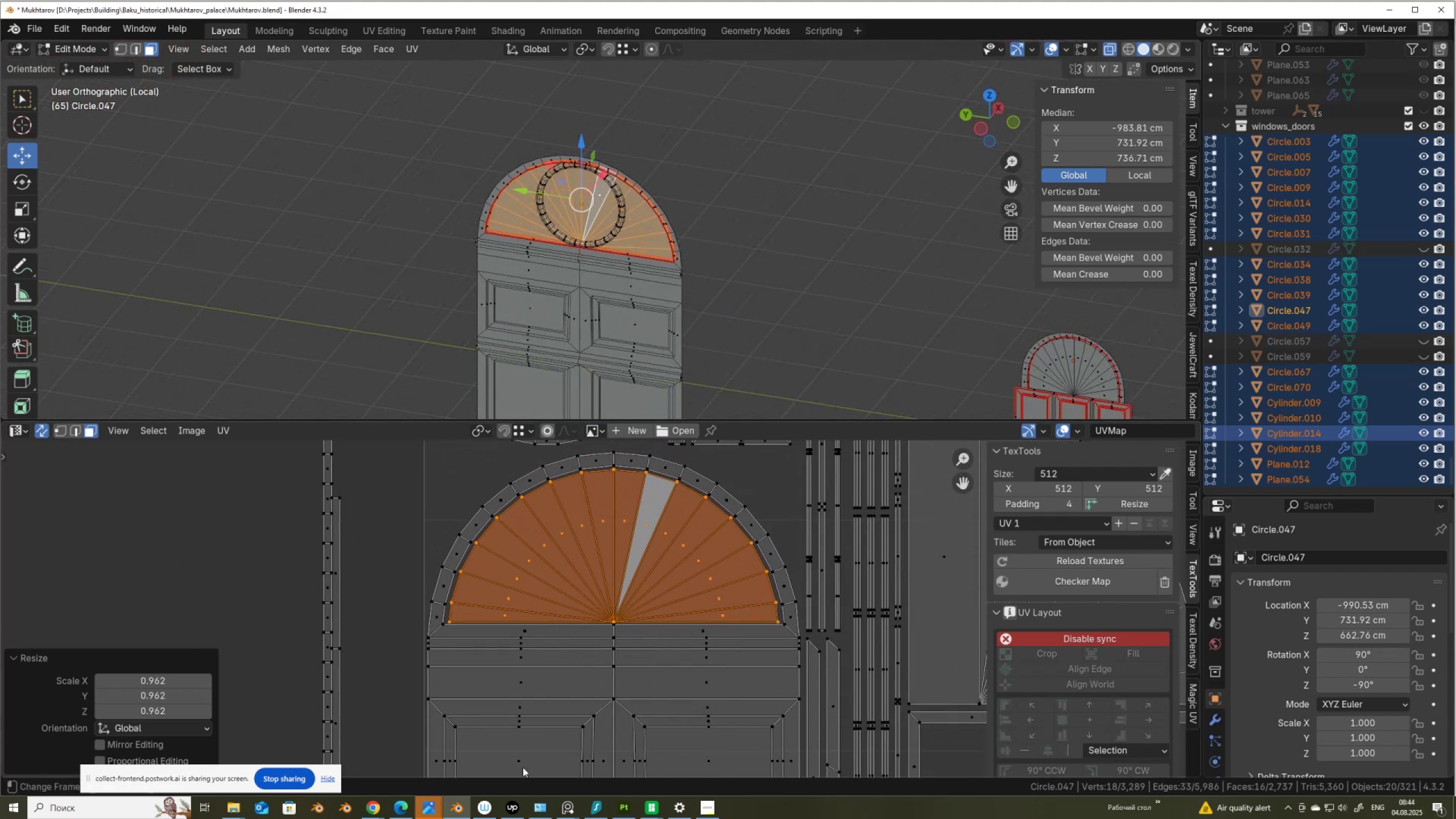 
scroll: coordinate [497, 646], scroll_direction: down, amount: 1.0
 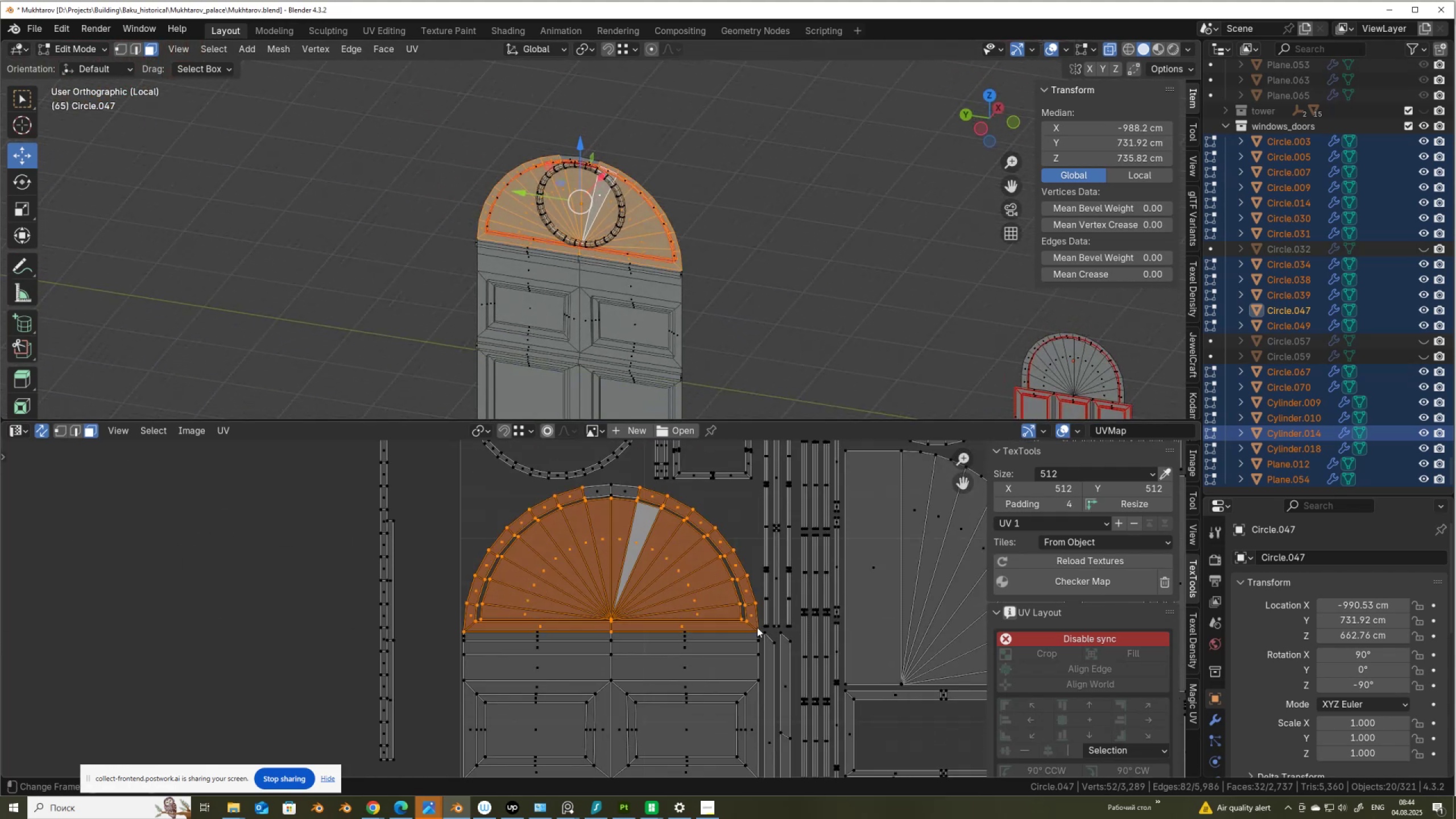 
hold_key(key=ShiftLeft, duration=0.65)
 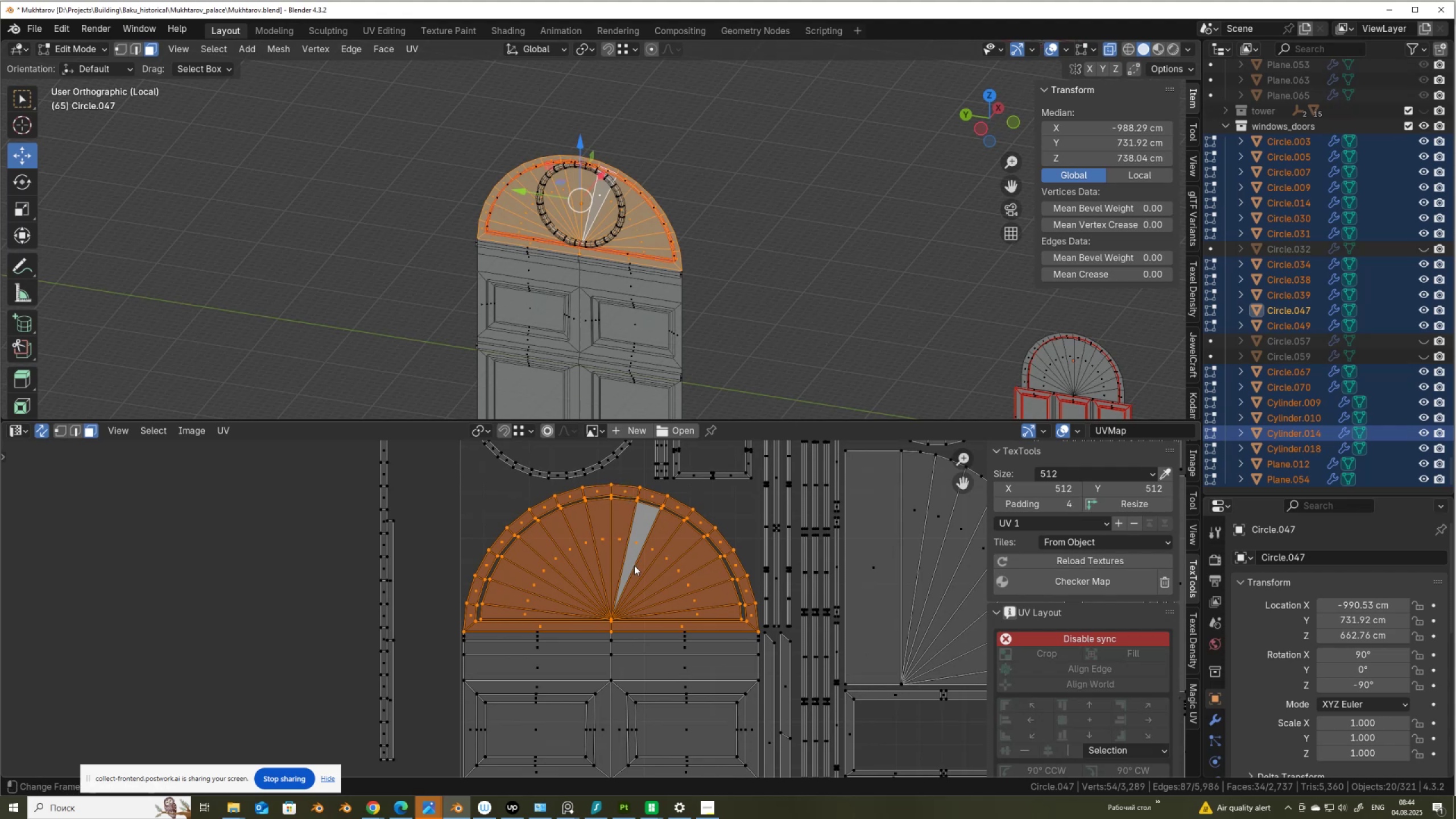 
type(vy)
 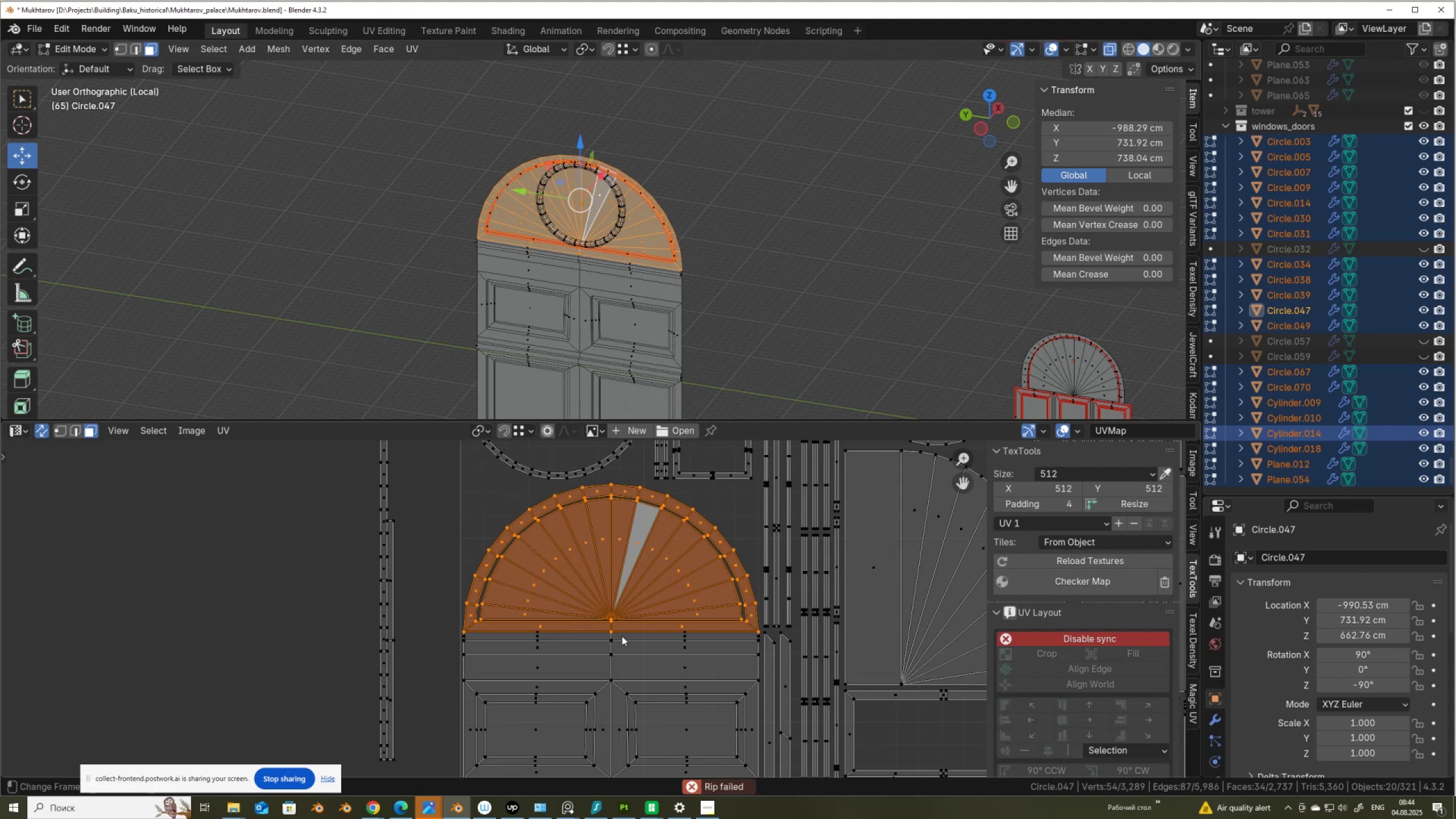 
type(gy)
 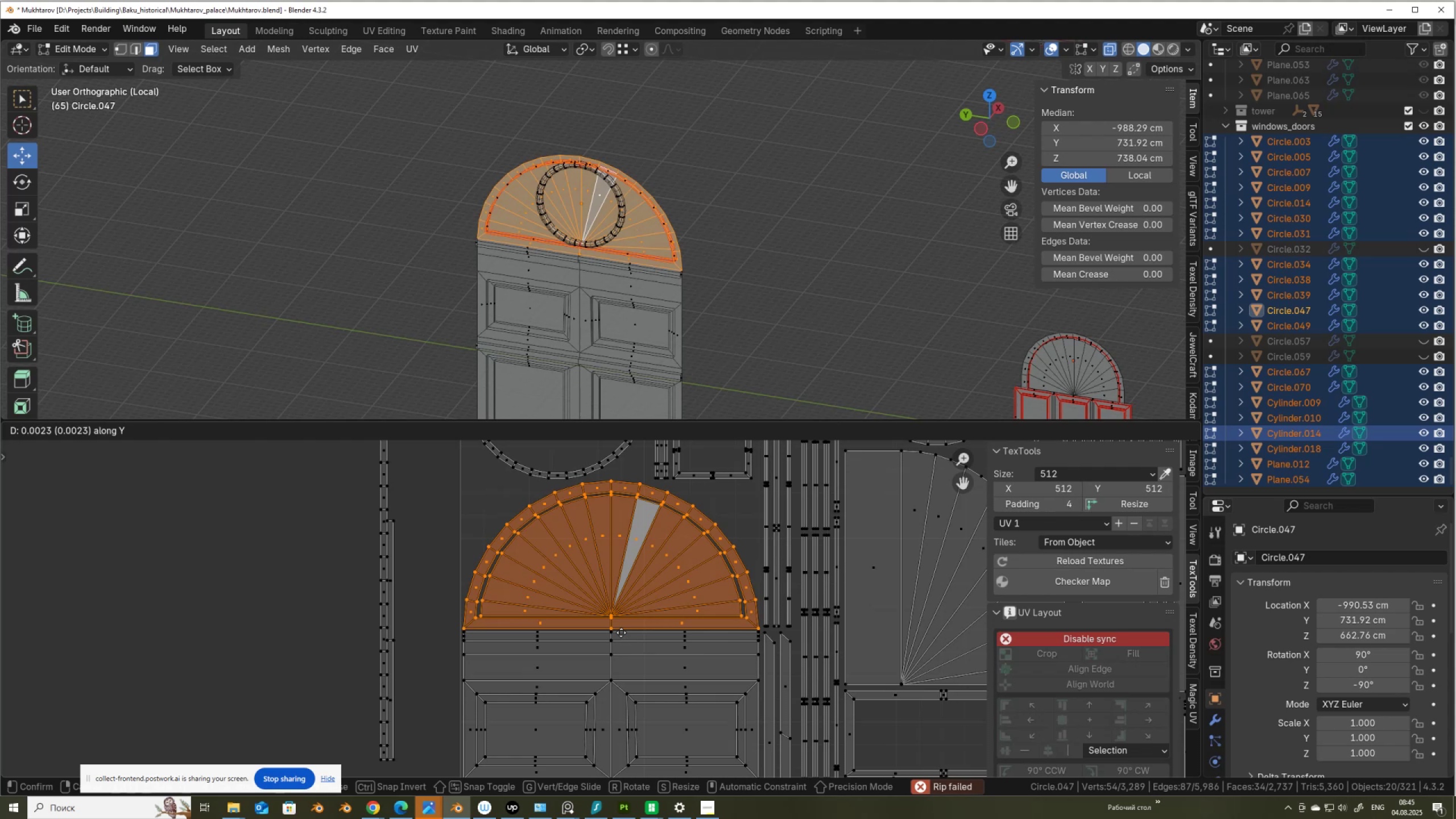 
left_click([621, 630])
 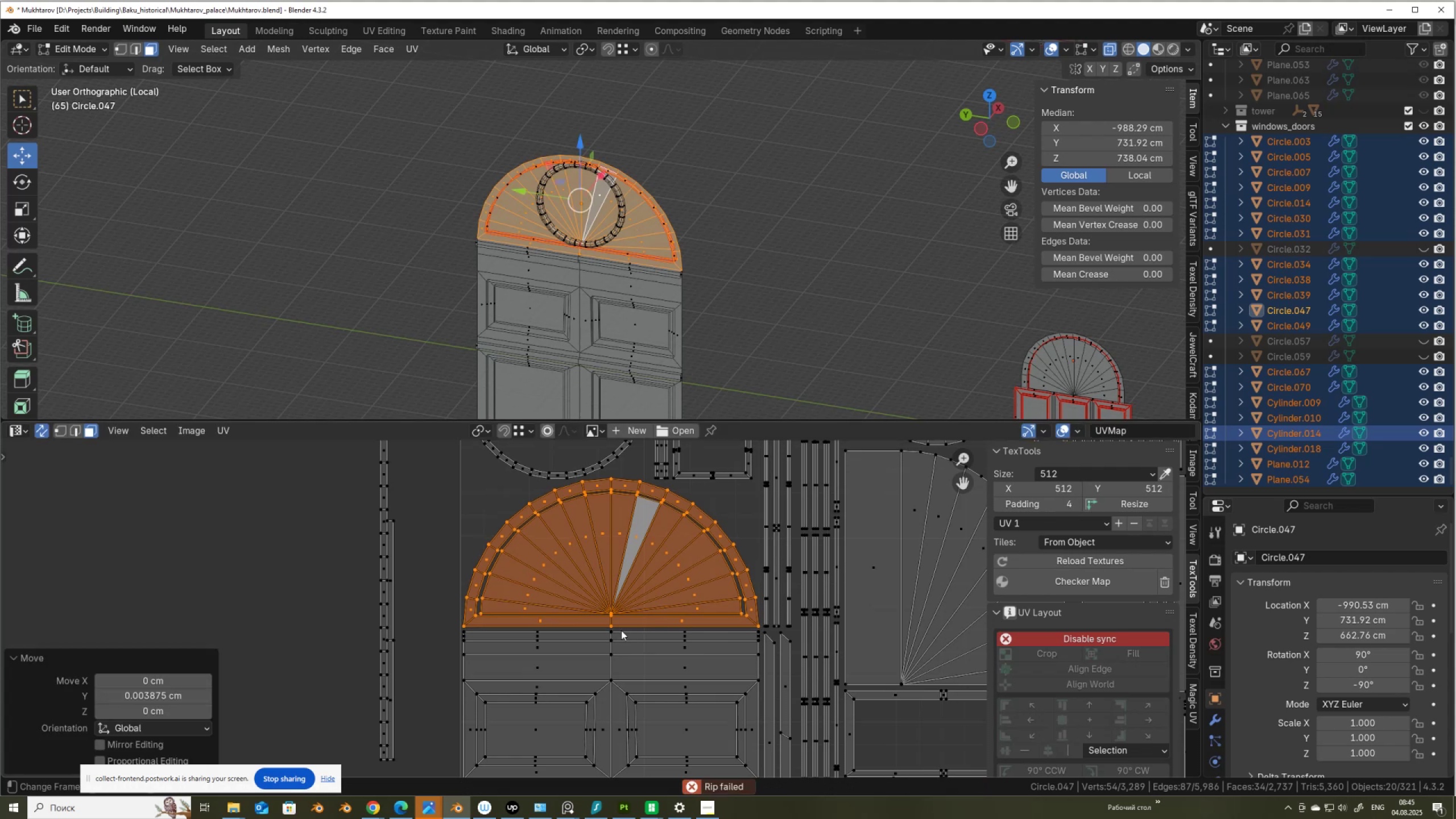 
scroll: coordinate [650, 669], scroll_direction: down, amount: 5.0
 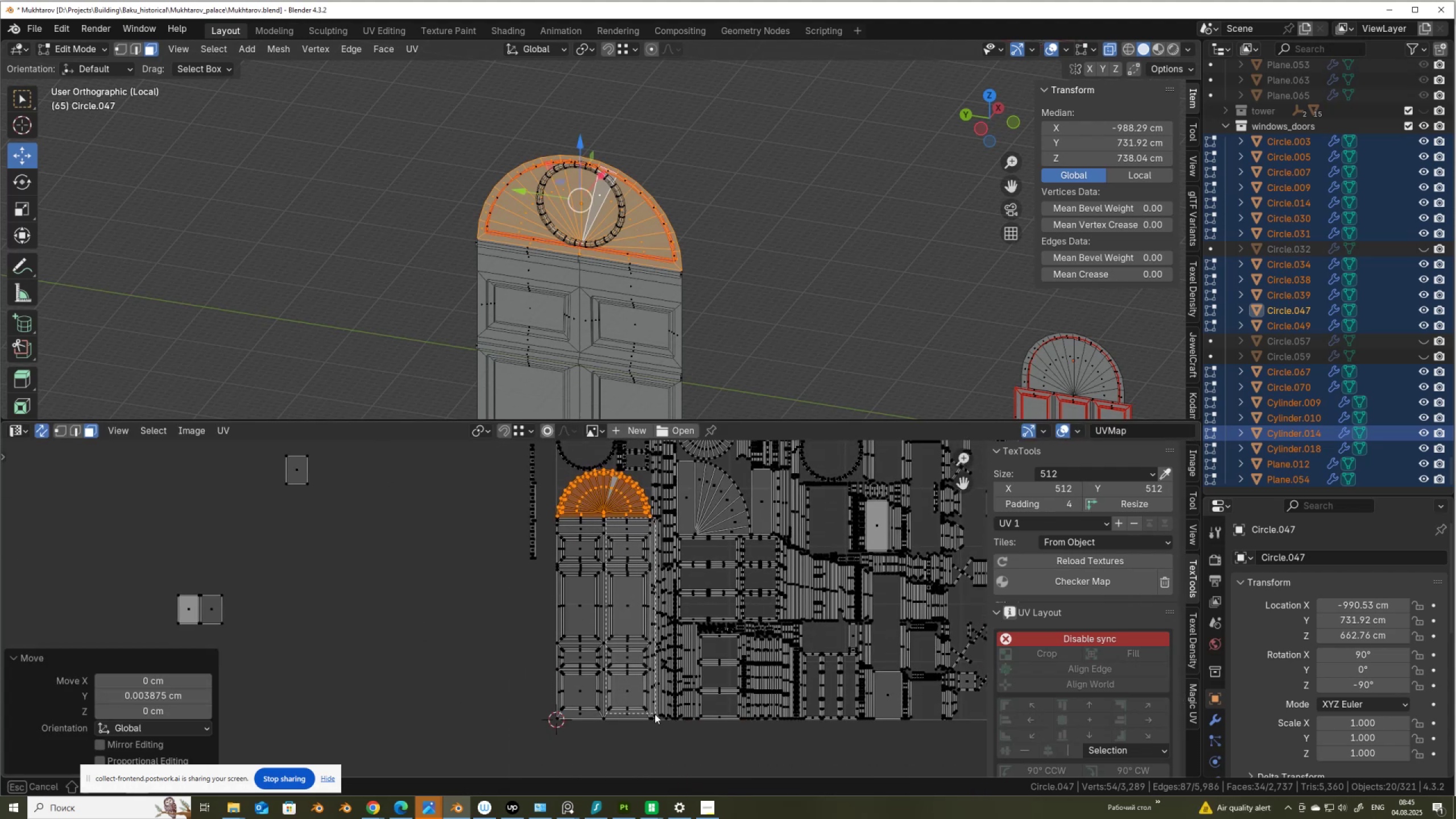 
wait(6.47)
 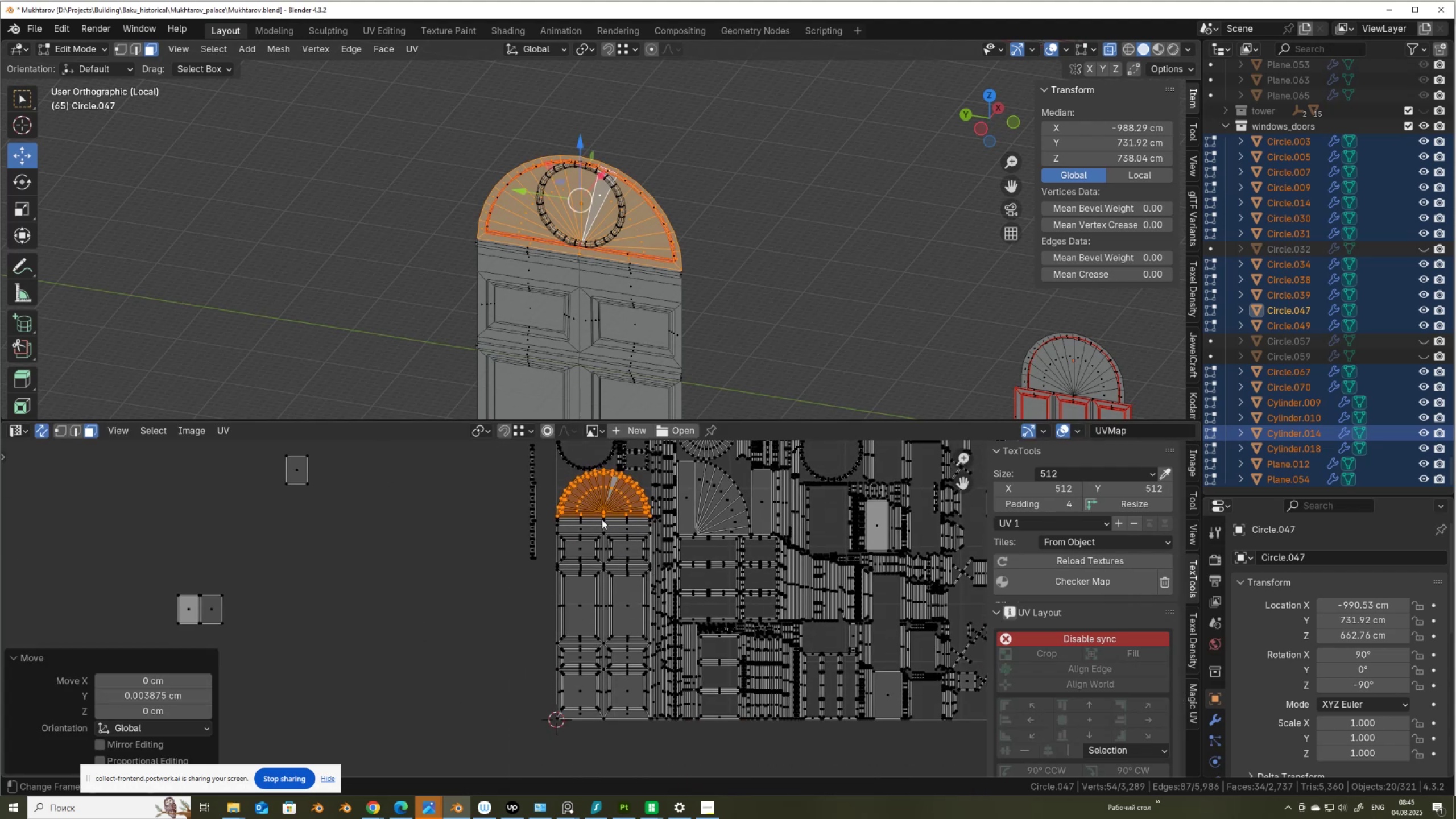 
scroll: coordinate [647, 684], scroll_direction: up, amount: 6.0
 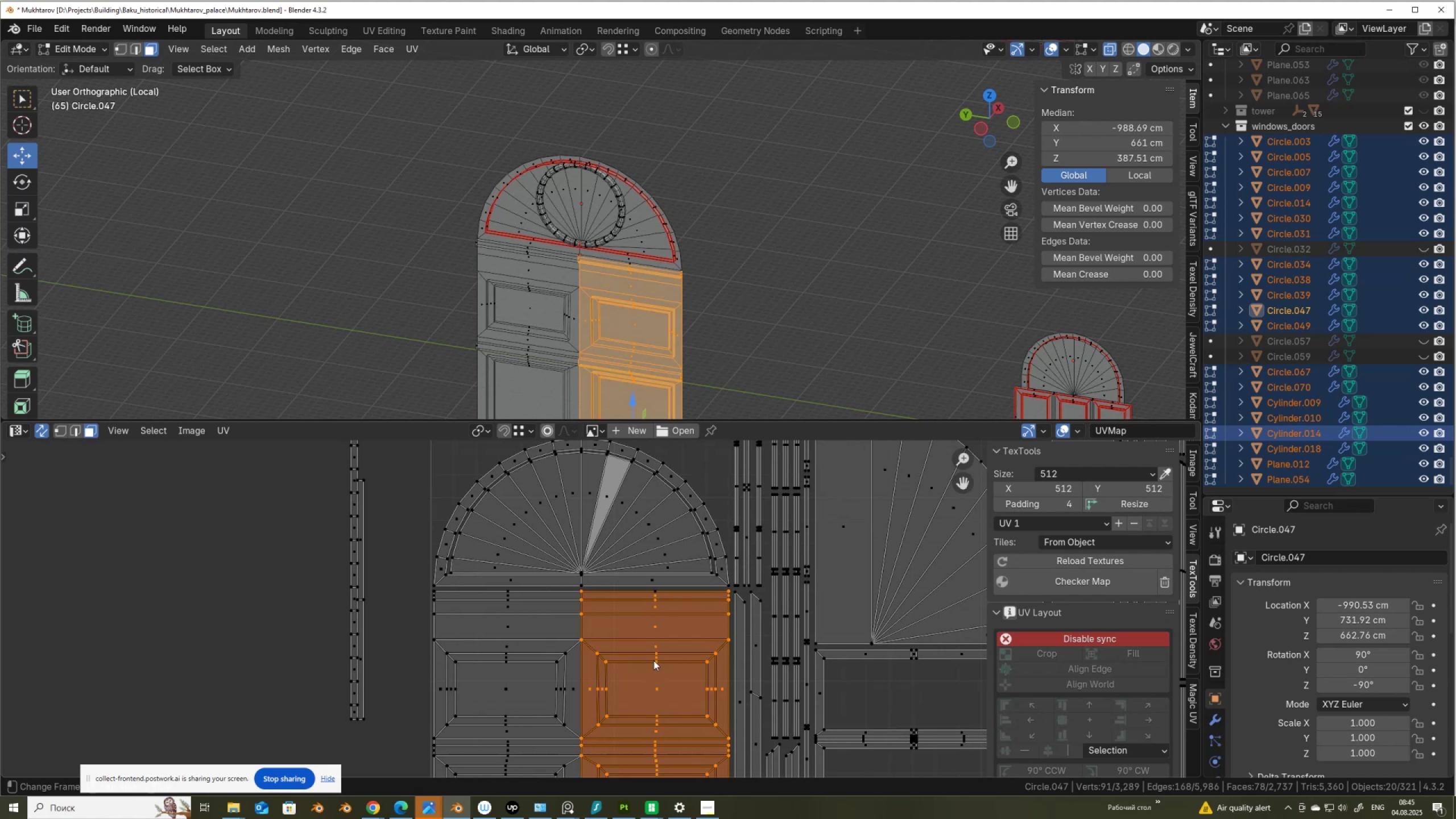 
key(V)
 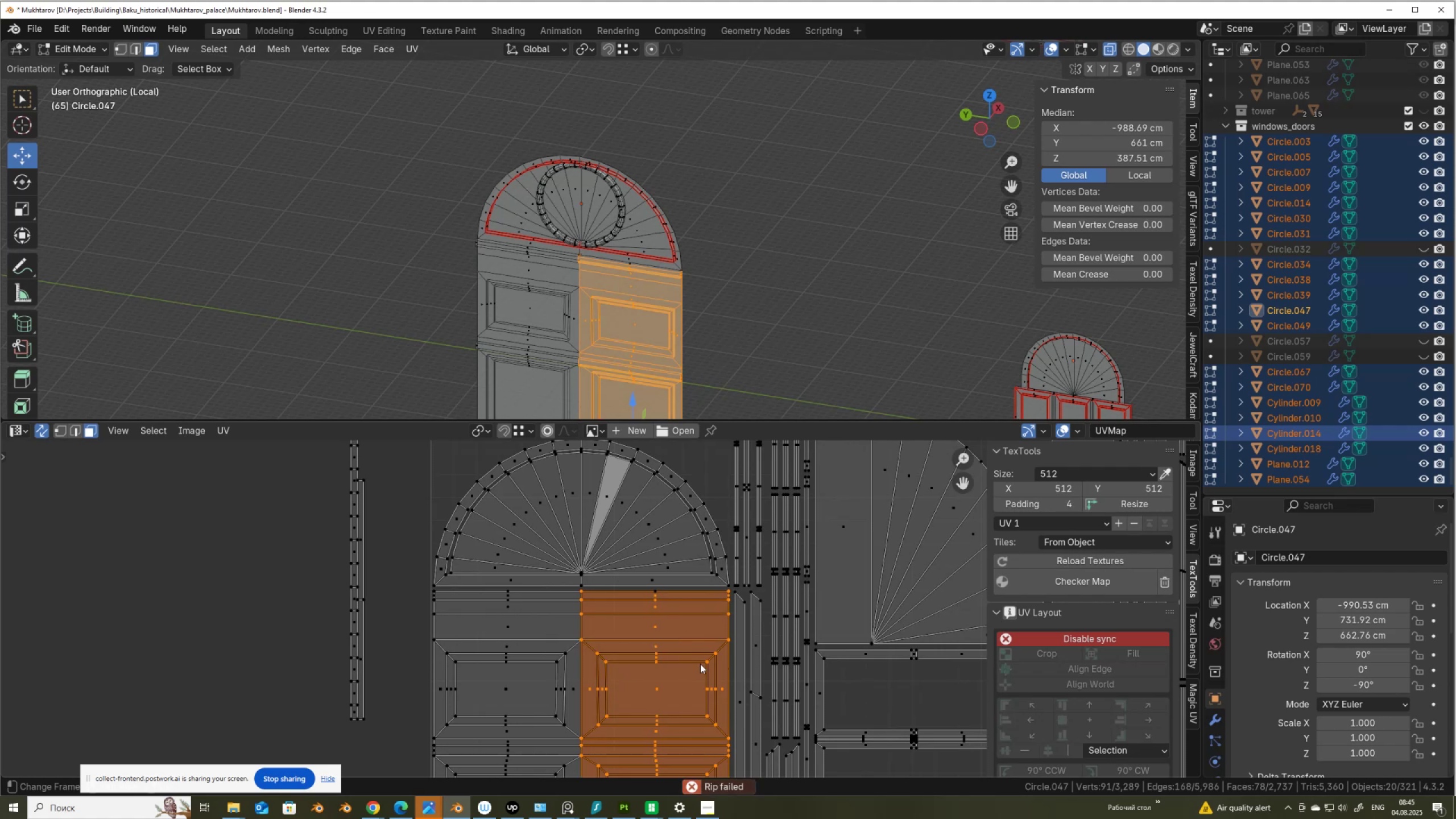 
right_click([700, 663])
 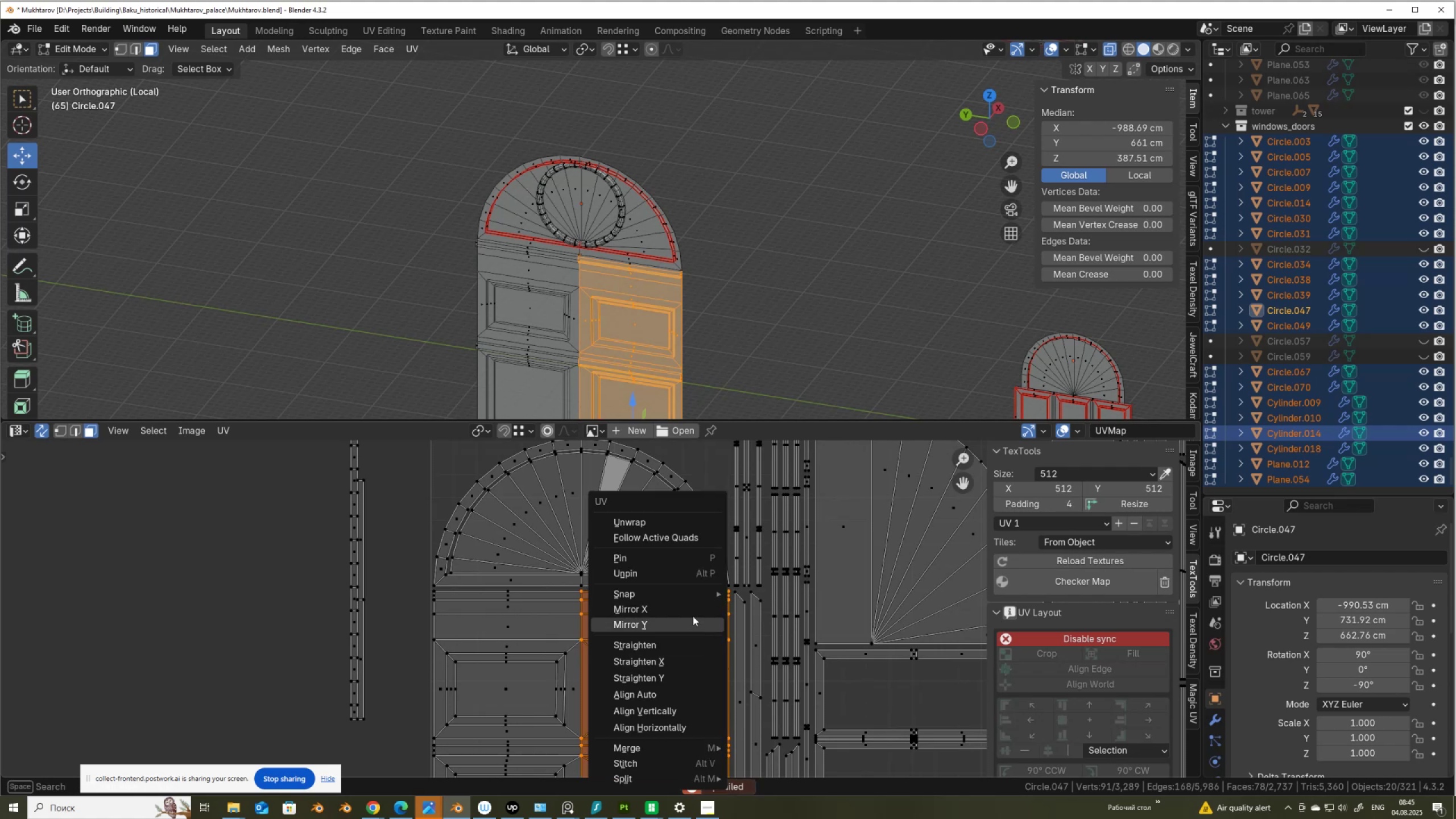 
left_click([696, 610])
 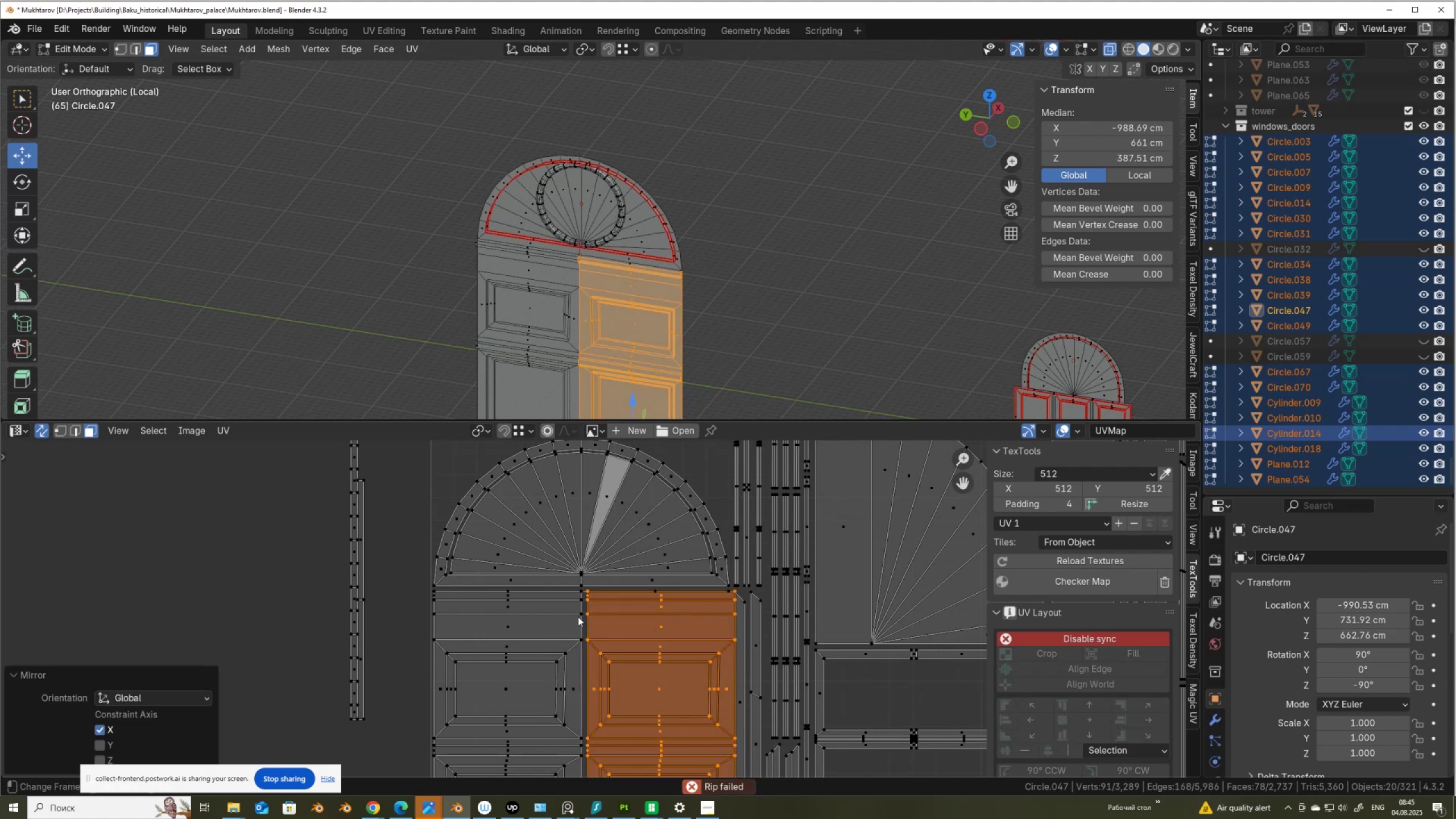 
type(gyx)
 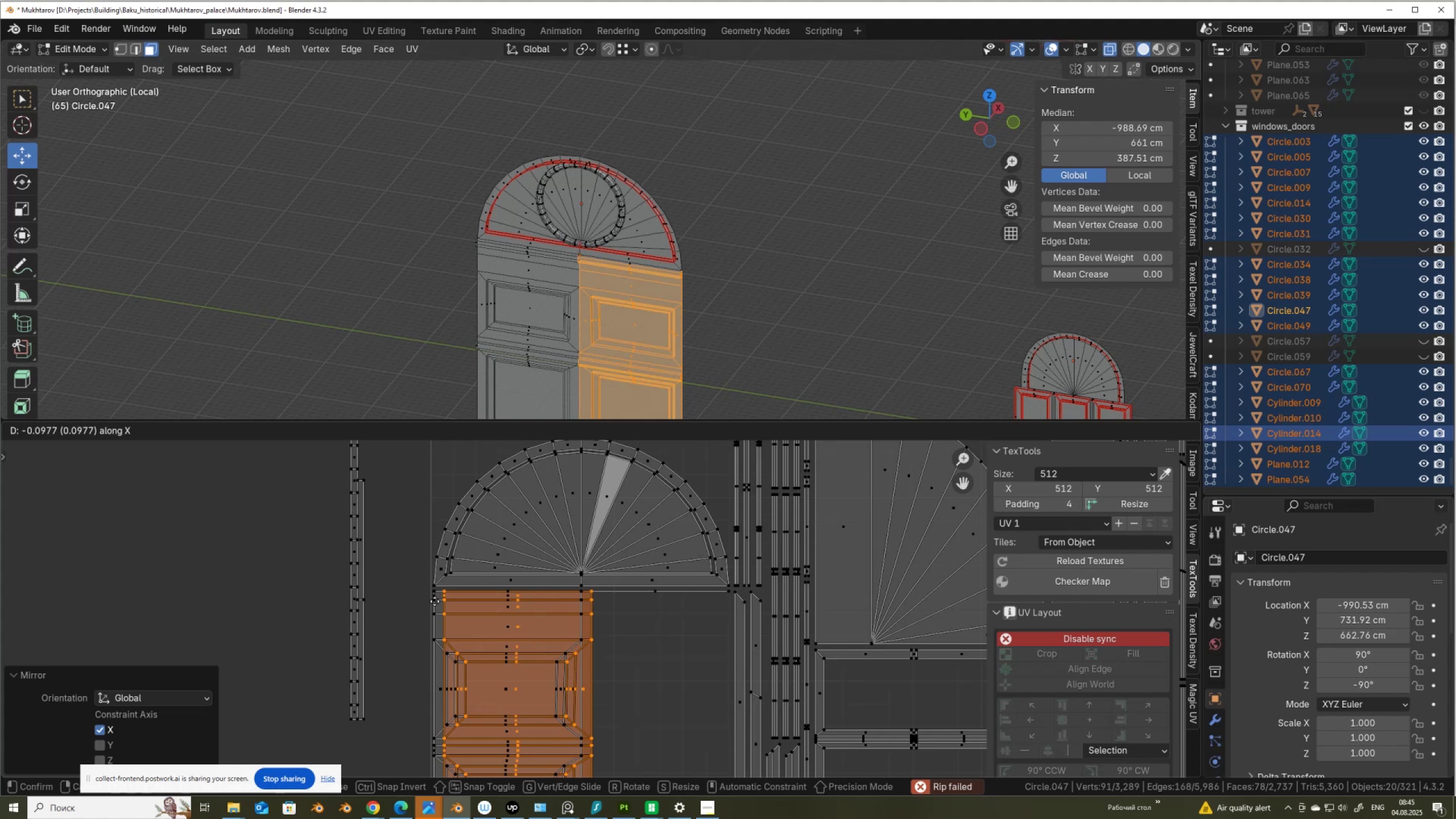 
hold_key(key=ControlLeft, duration=0.64)
left_click([435, 595])
 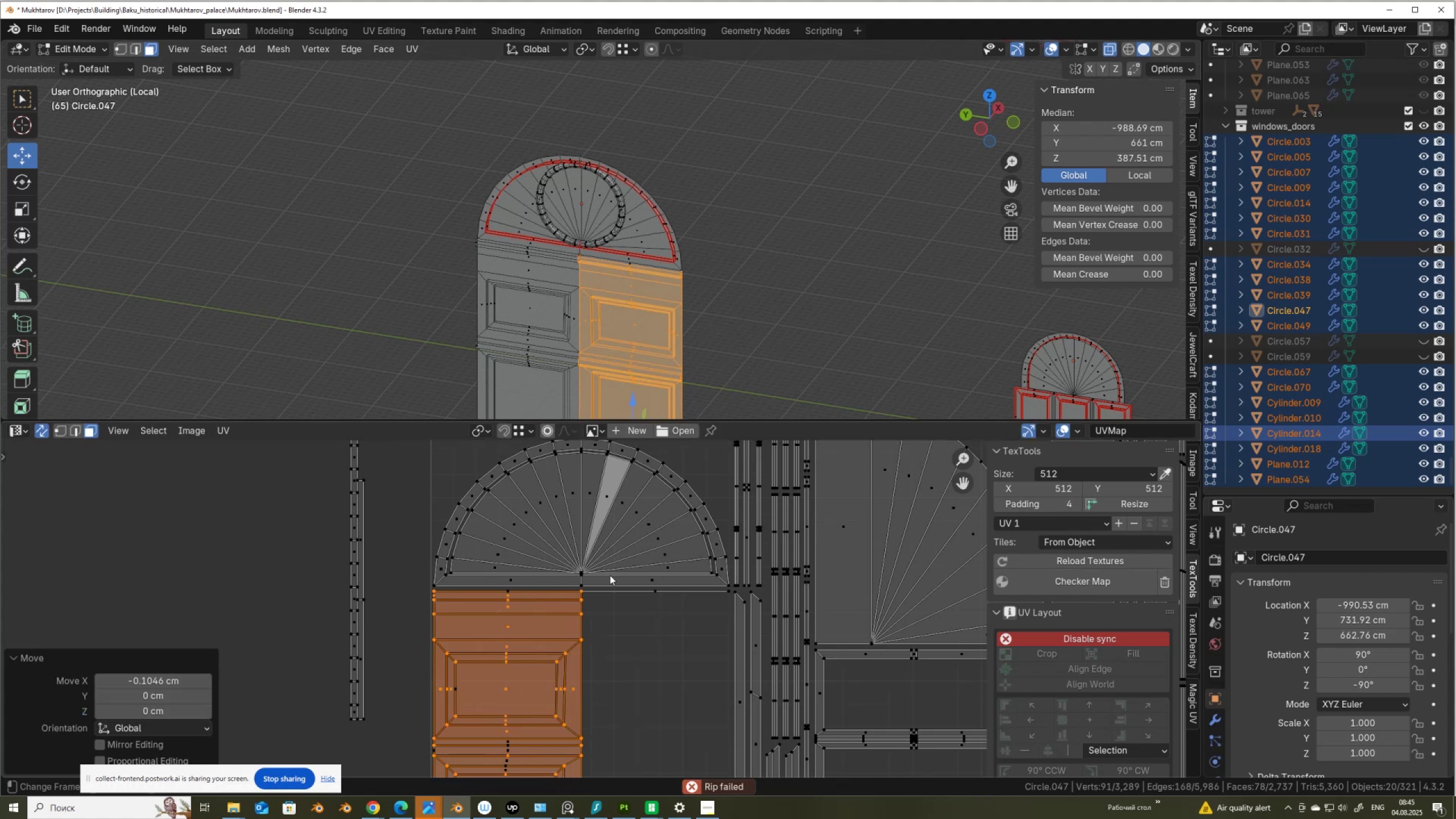 
scroll: coordinate [622, 569], scroll_direction: down, amount: 1.0
 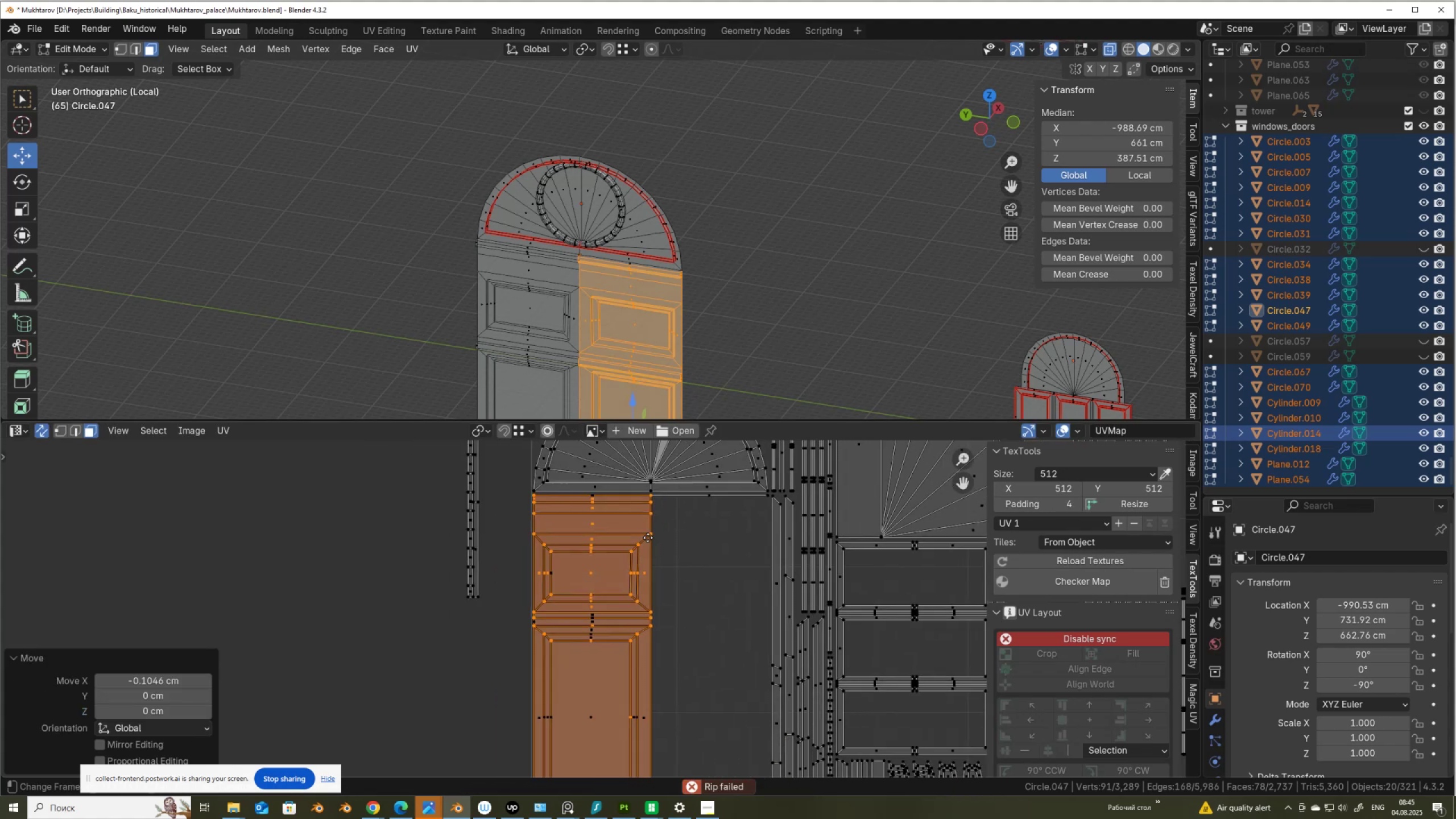 
scroll: coordinate [653, 602], scroll_direction: up, amount: 7.0
 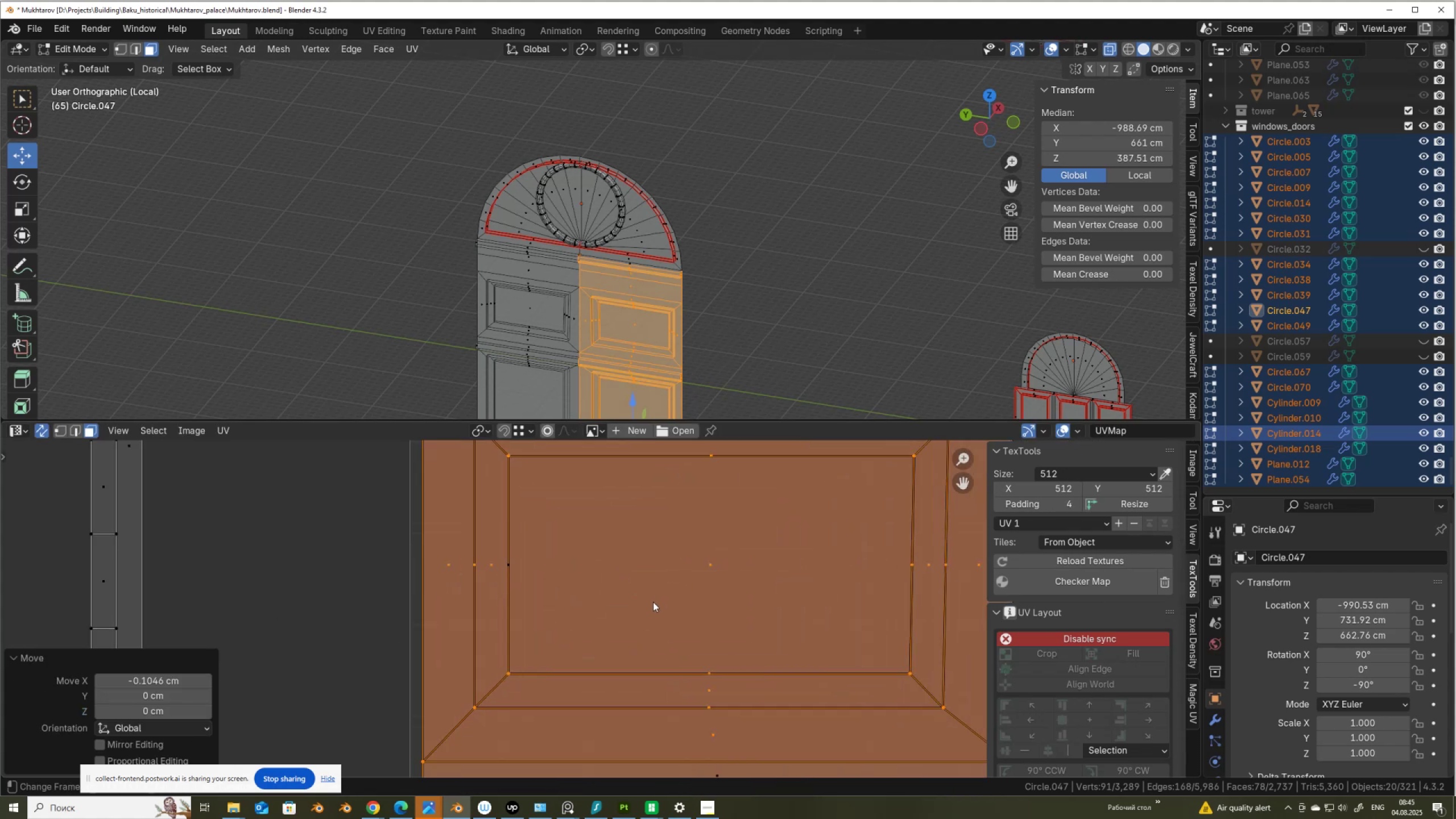 
scroll: coordinate [653, 602], scroll_direction: down, amount: 10.0
 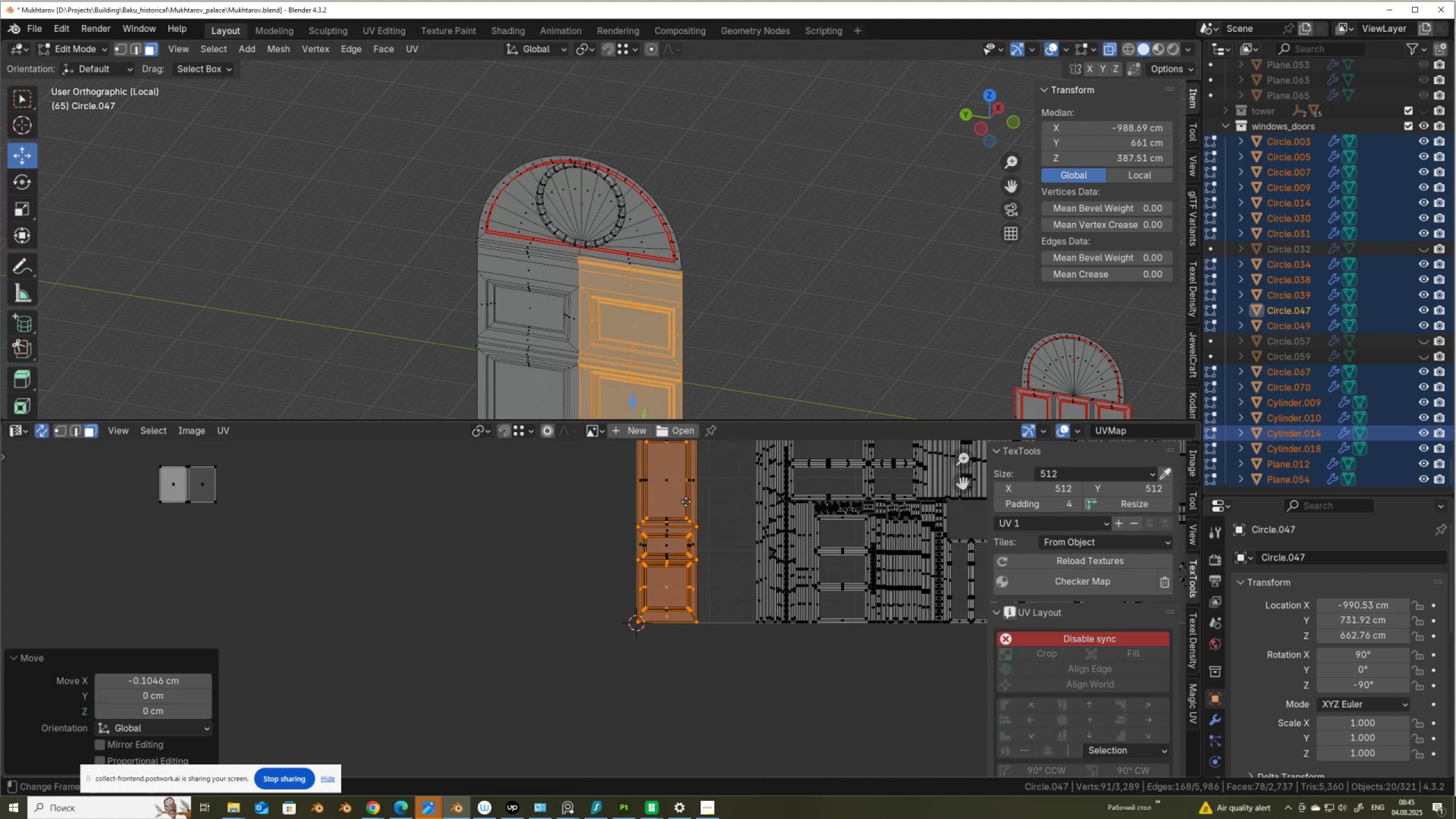 
scroll: coordinate [675, 561], scroll_direction: up, amount: 7.0
 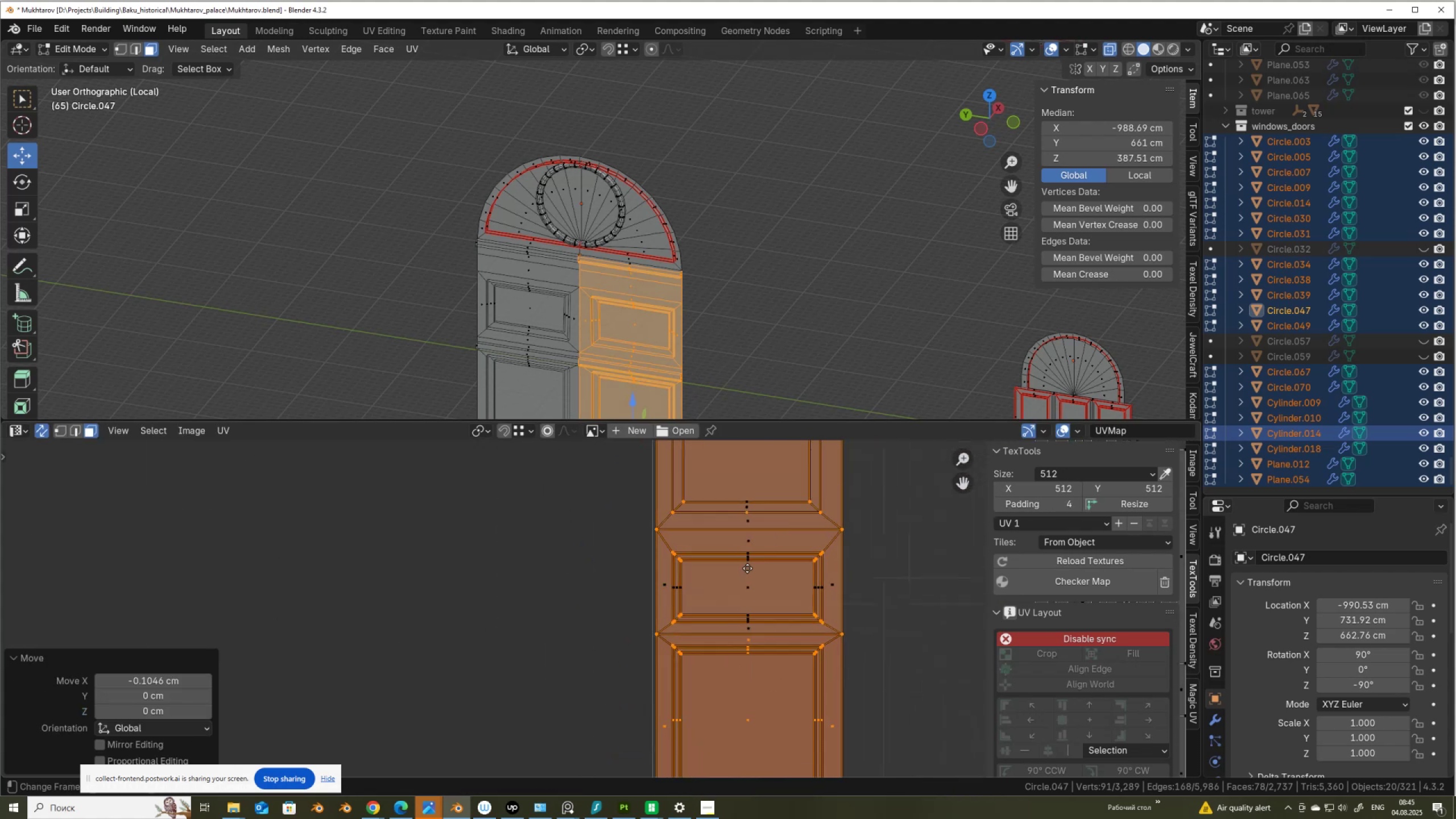 
scroll: coordinate [674, 611], scroll_direction: down, amount: 9.0
 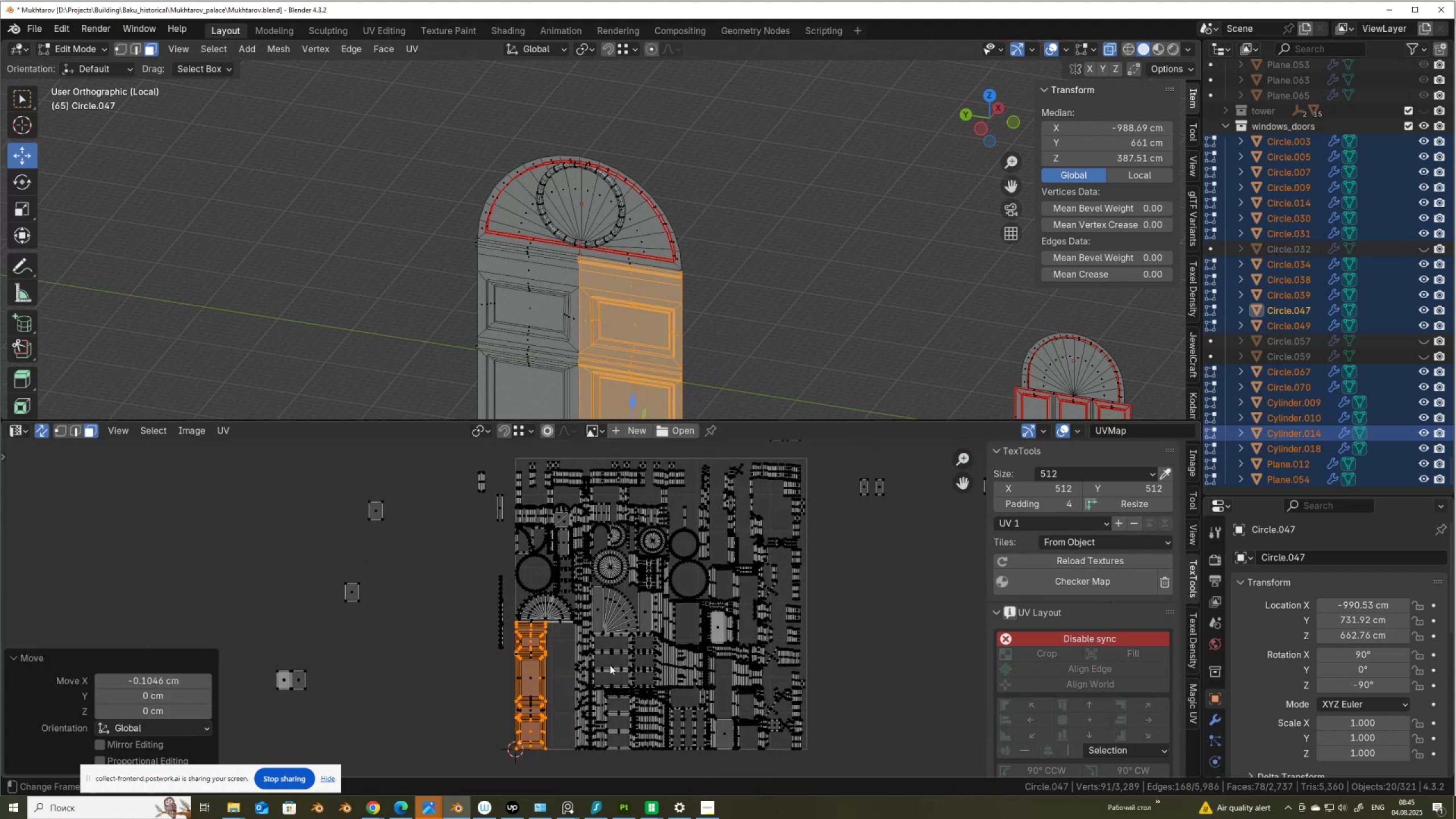 
scroll: coordinate [610, 665], scroll_direction: up, amount: 4.0
 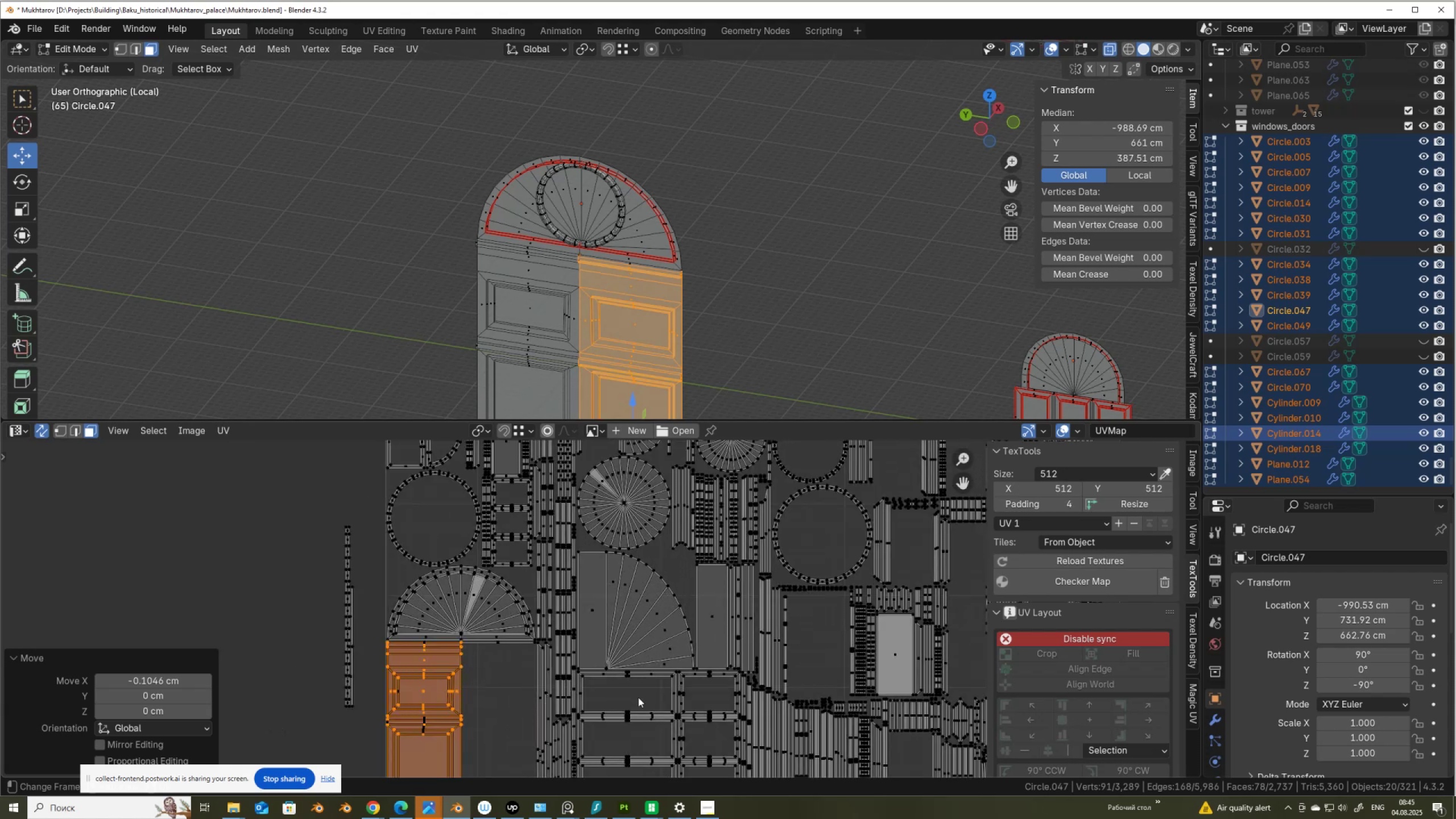 
wait(5.23)
 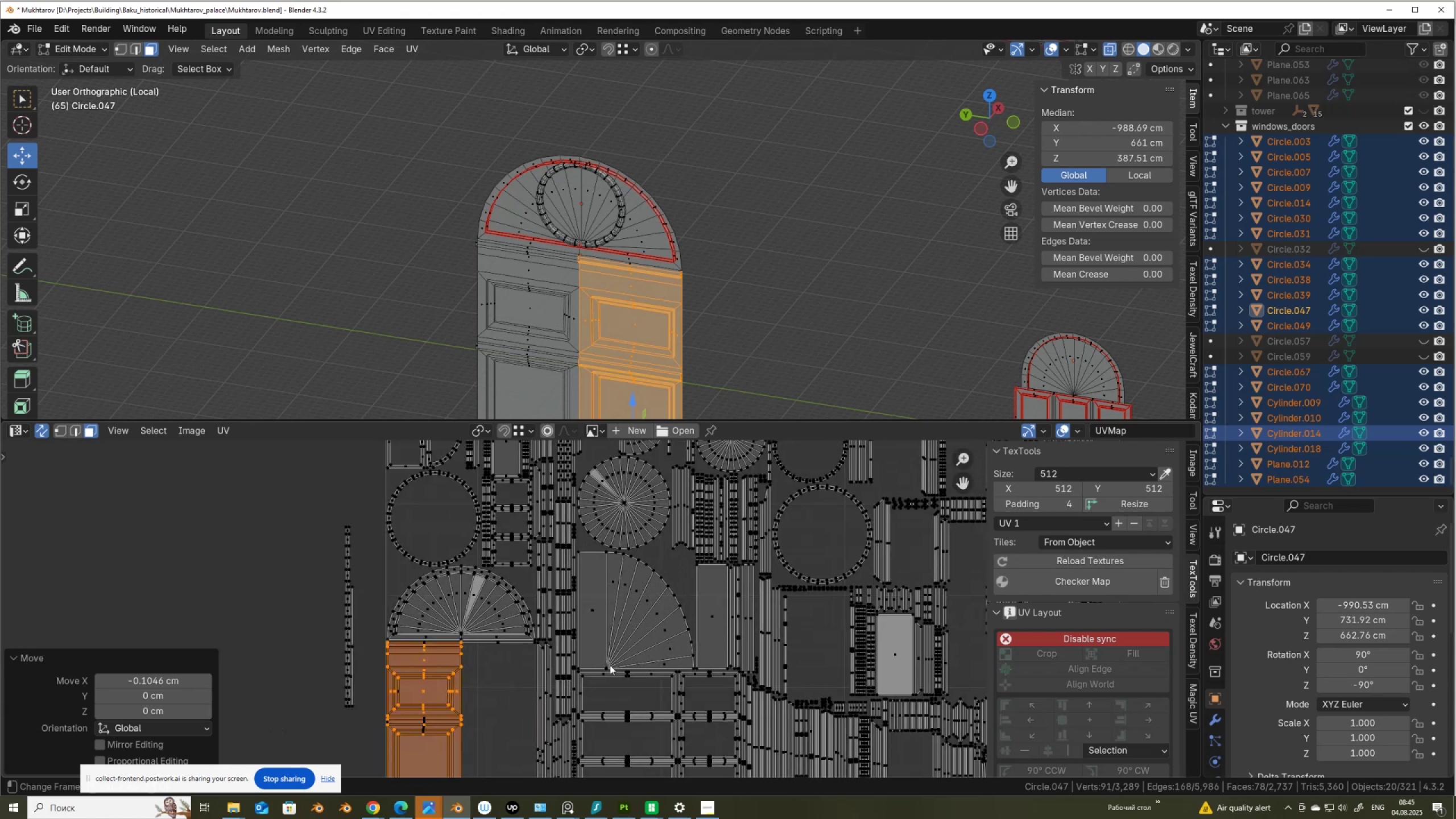 
scroll: coordinate [641, 645], scroll_direction: down, amount: 6.0
 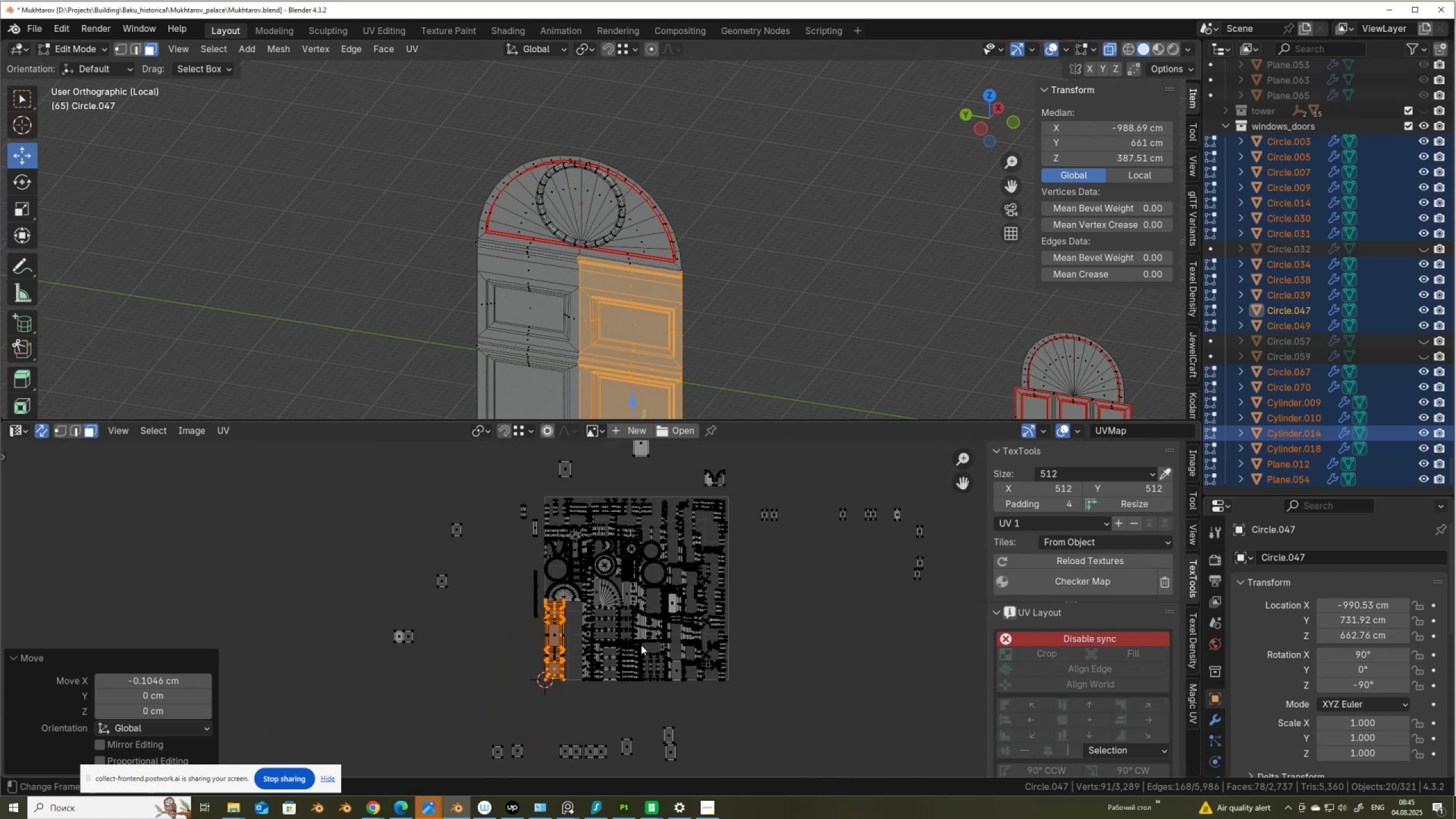 
key(Control+Space)
 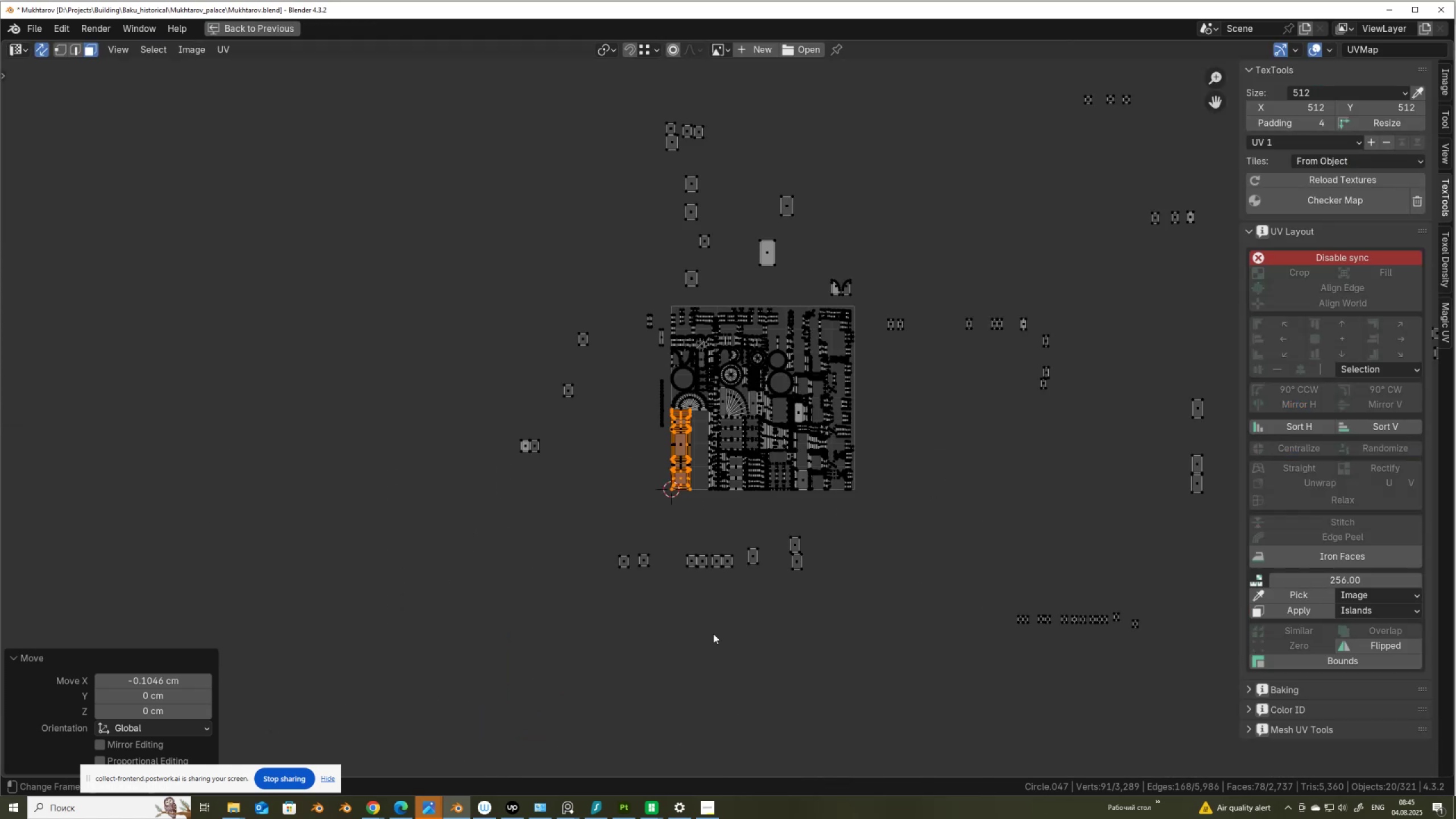 
scroll: coordinate [832, 472], scroll_direction: up, amount: 4.0
 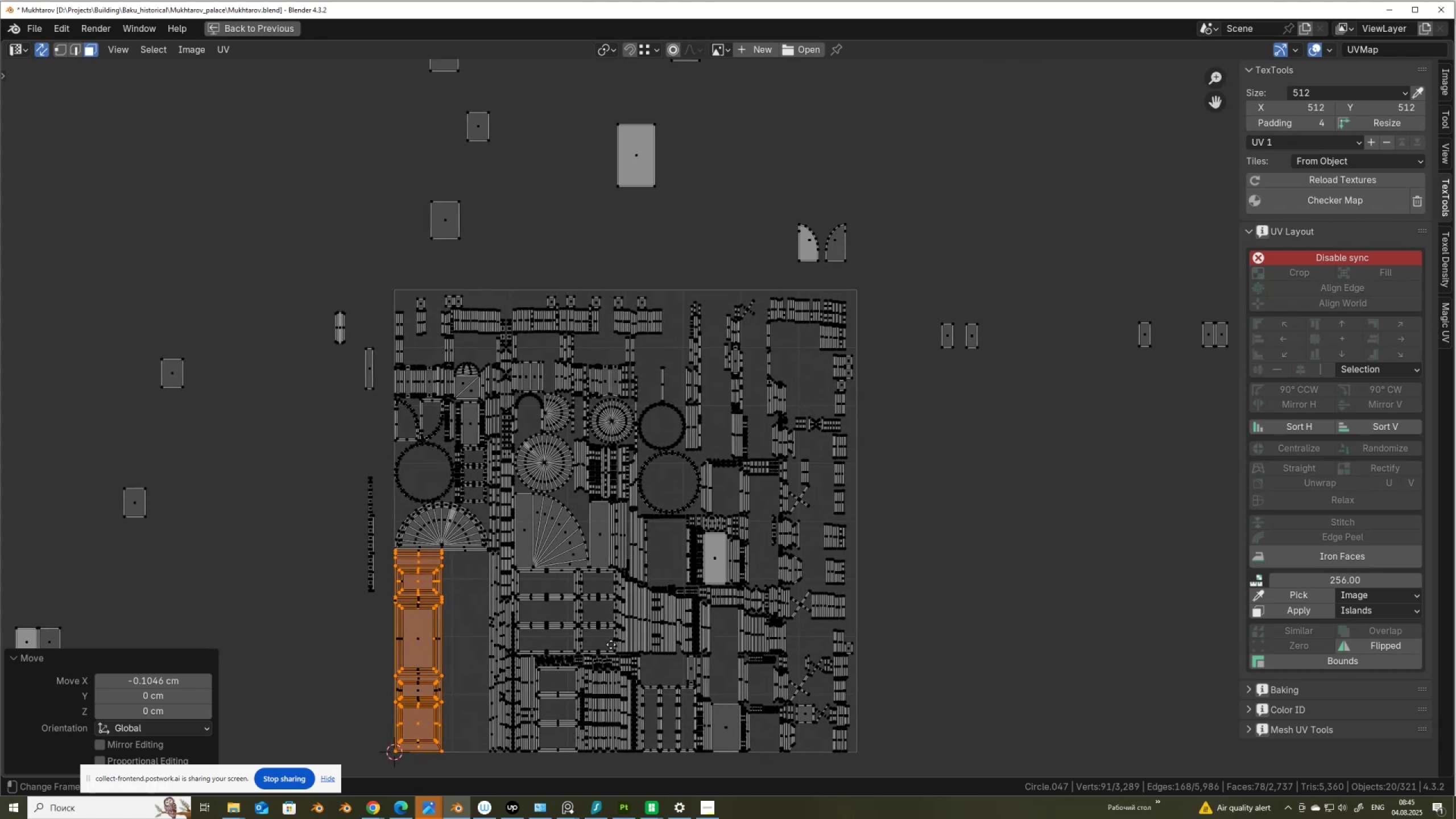 
scroll: coordinate [820, 296], scroll_direction: none, amount: 0.0
 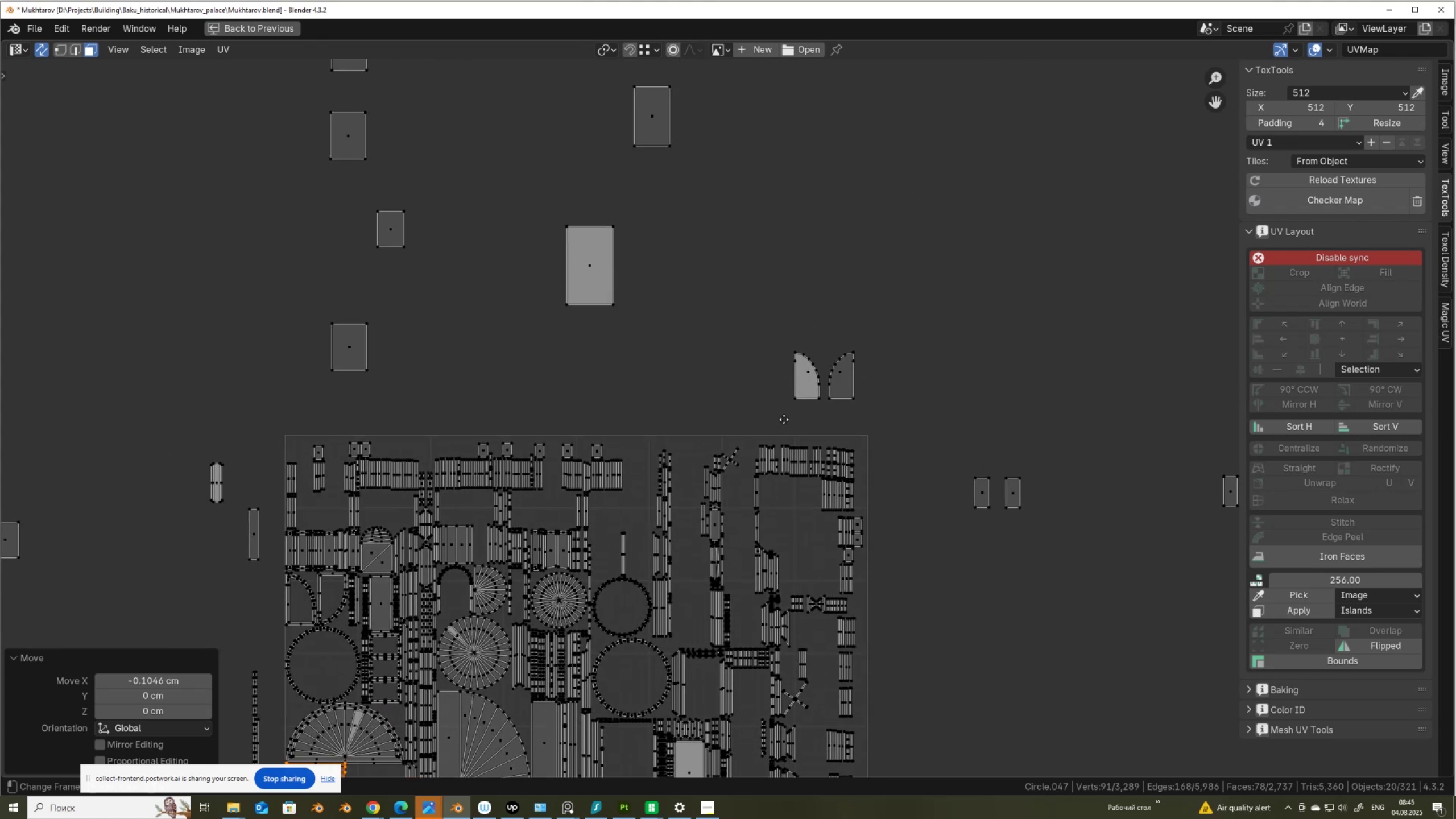 
scroll: coordinate [804, 422], scroll_direction: up, amount: 2.0
 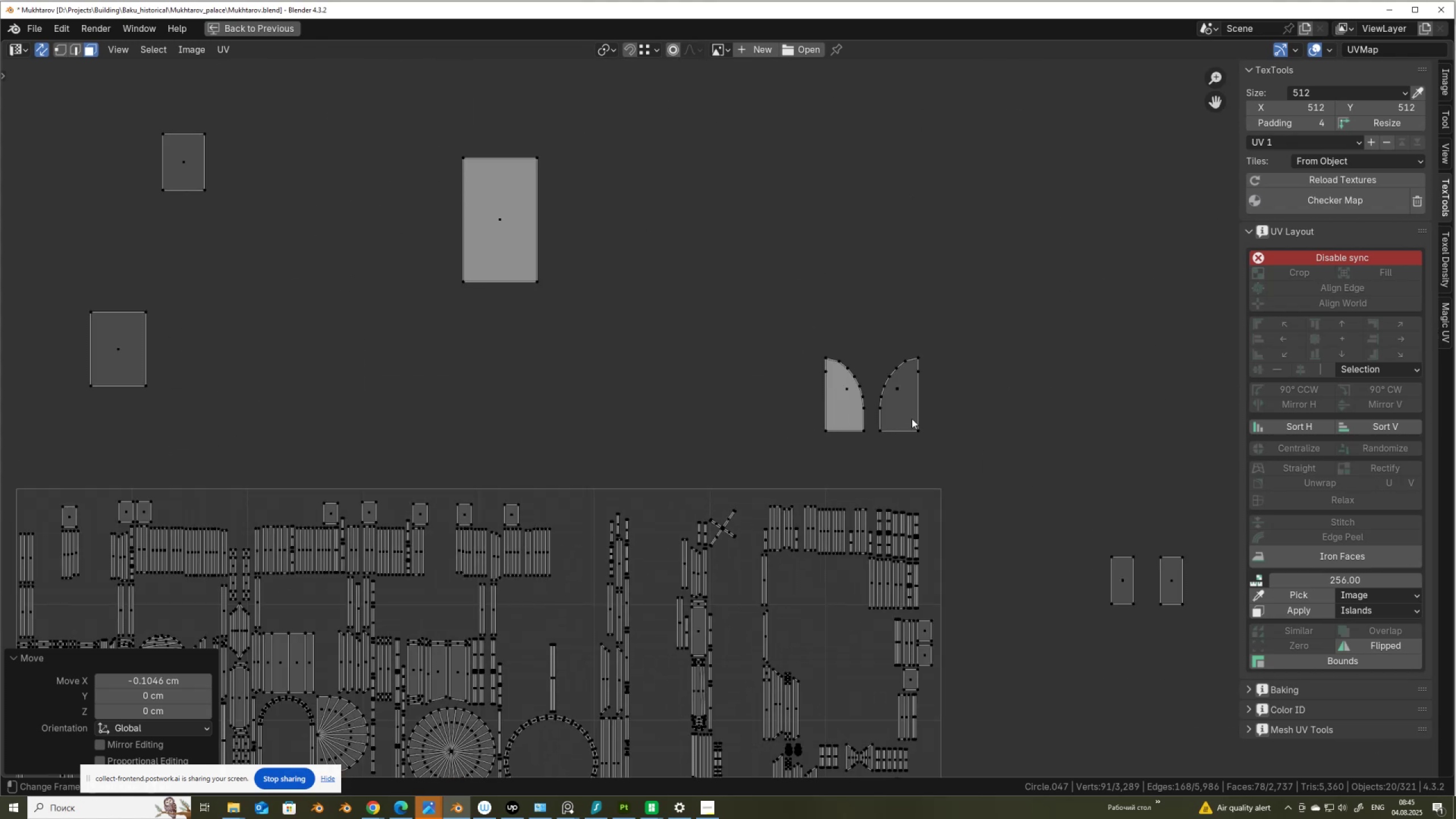 
scroll: coordinate [917, 423], scroll_direction: down, amount: 2.0
 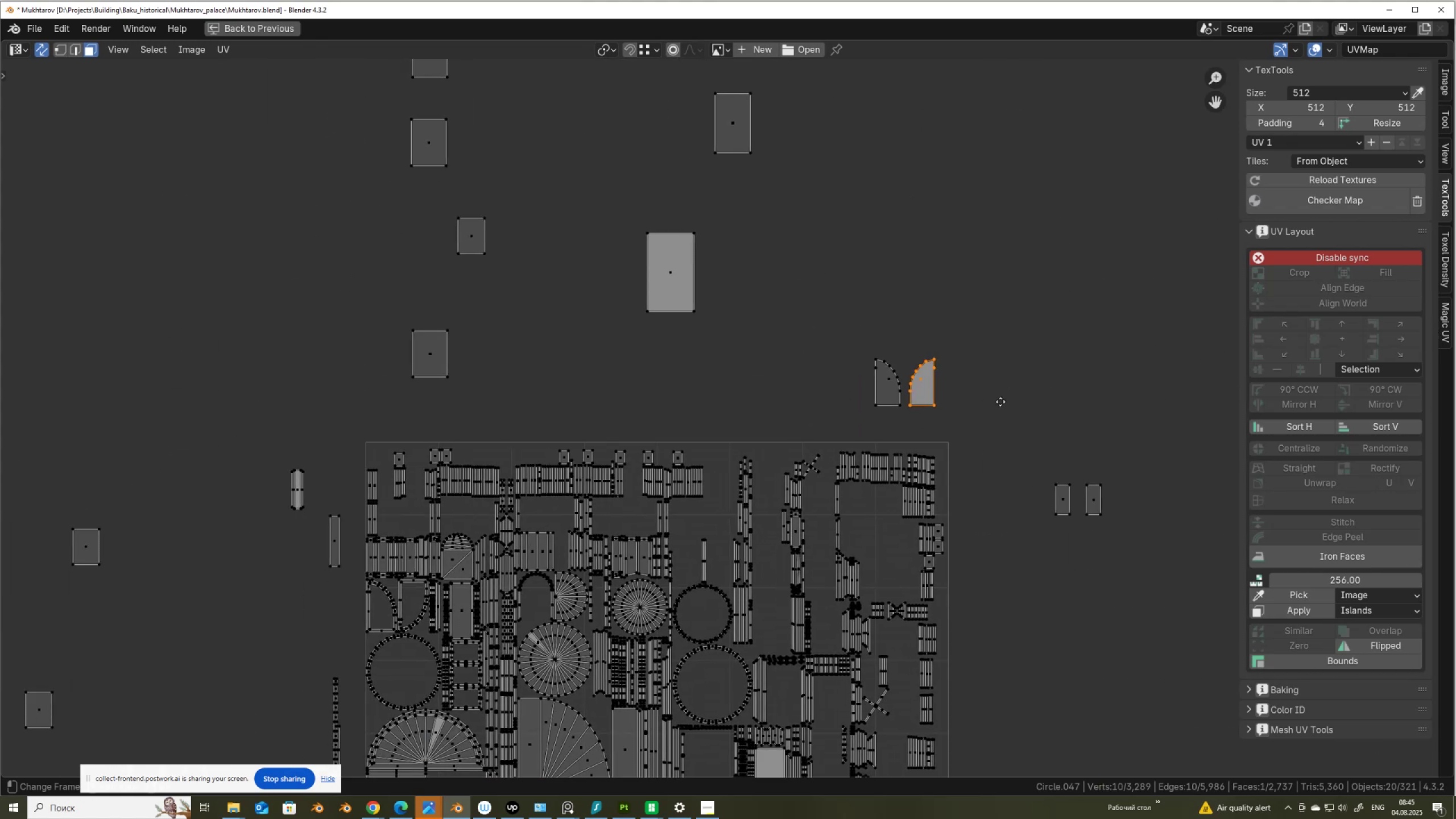 
scroll: coordinate [992, 416], scroll_direction: up, amount: 1.0
 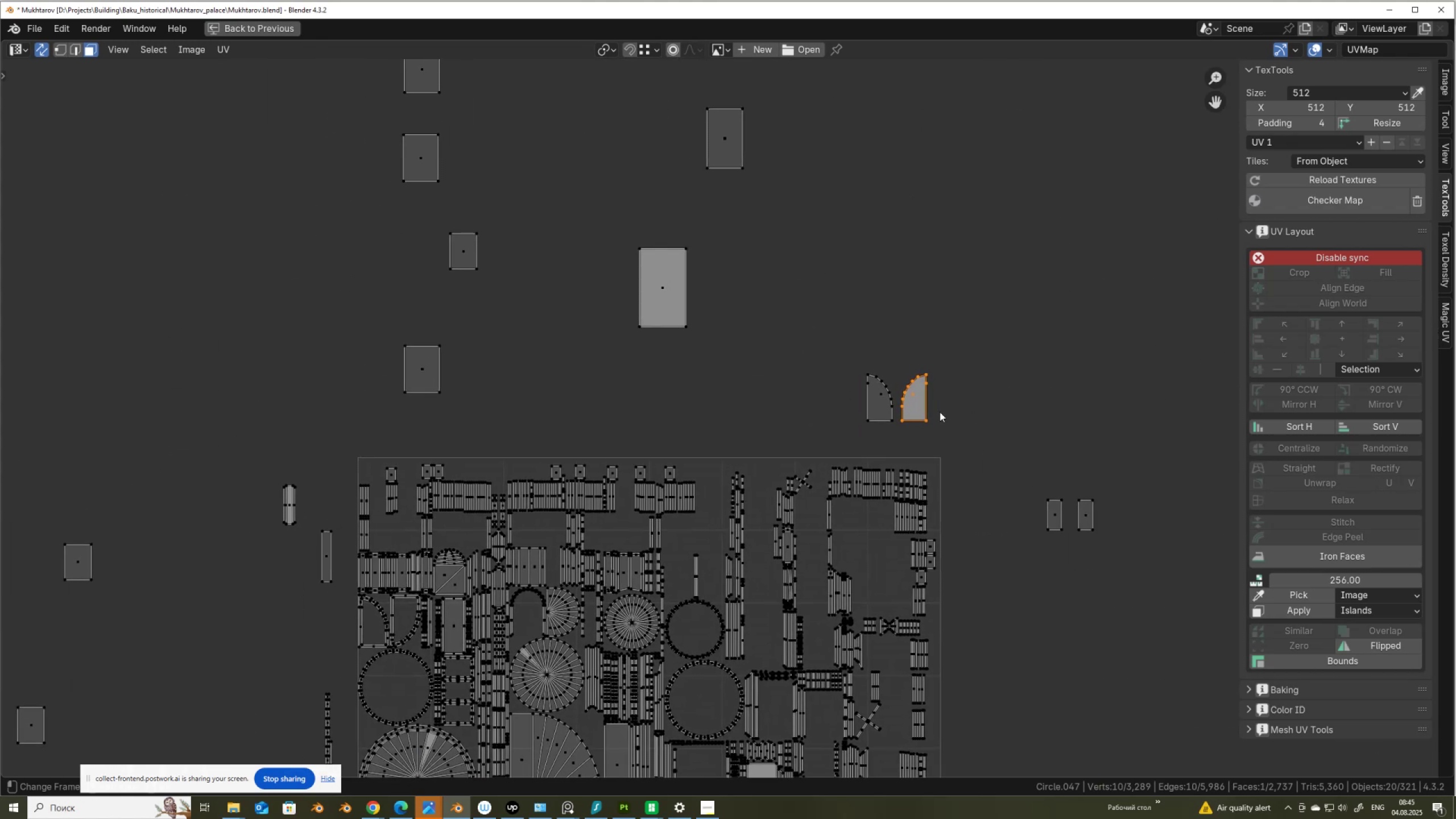 
right_click([937, 412])
 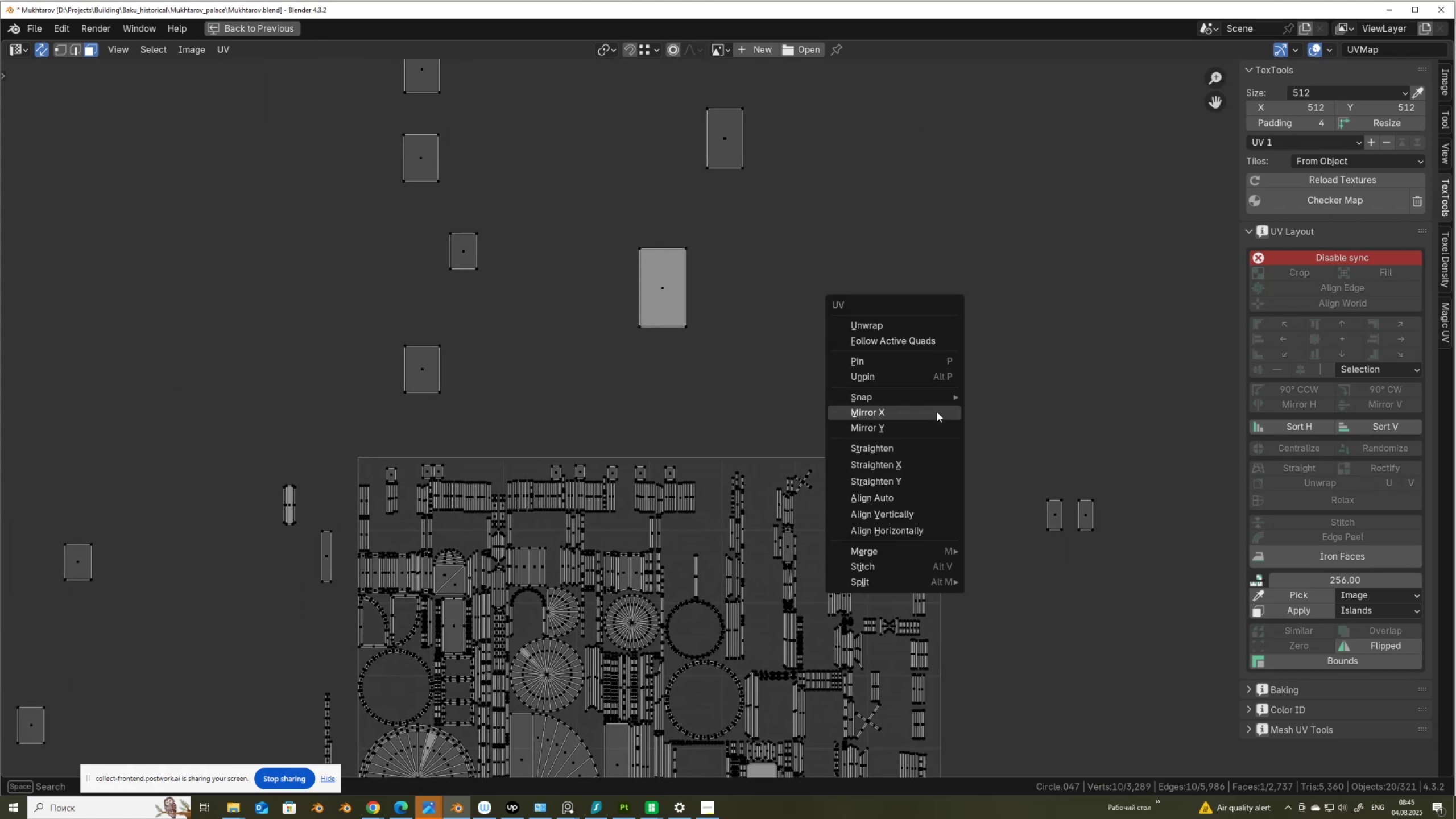 
left_click([937, 412])
 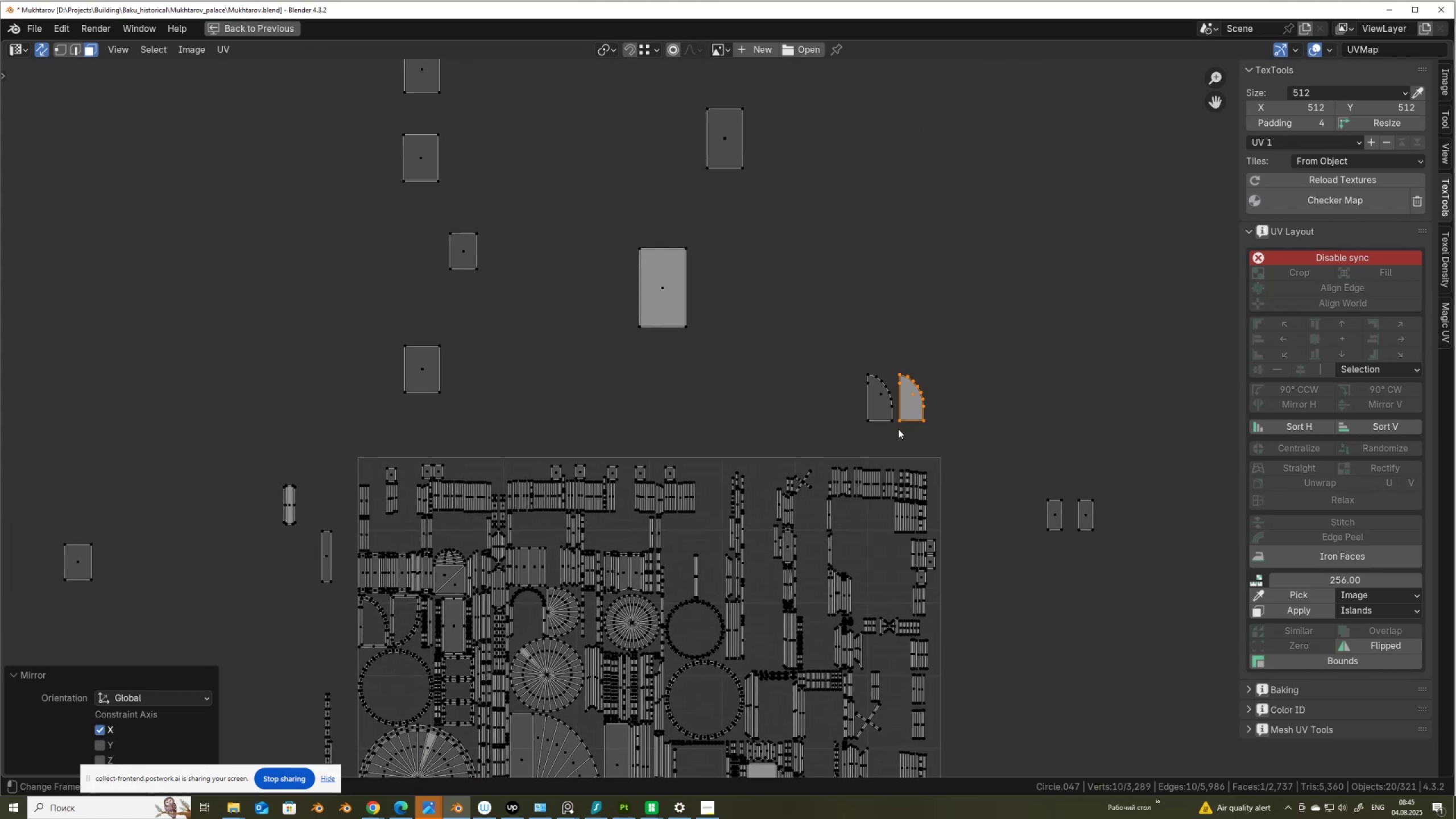 
key(G)
 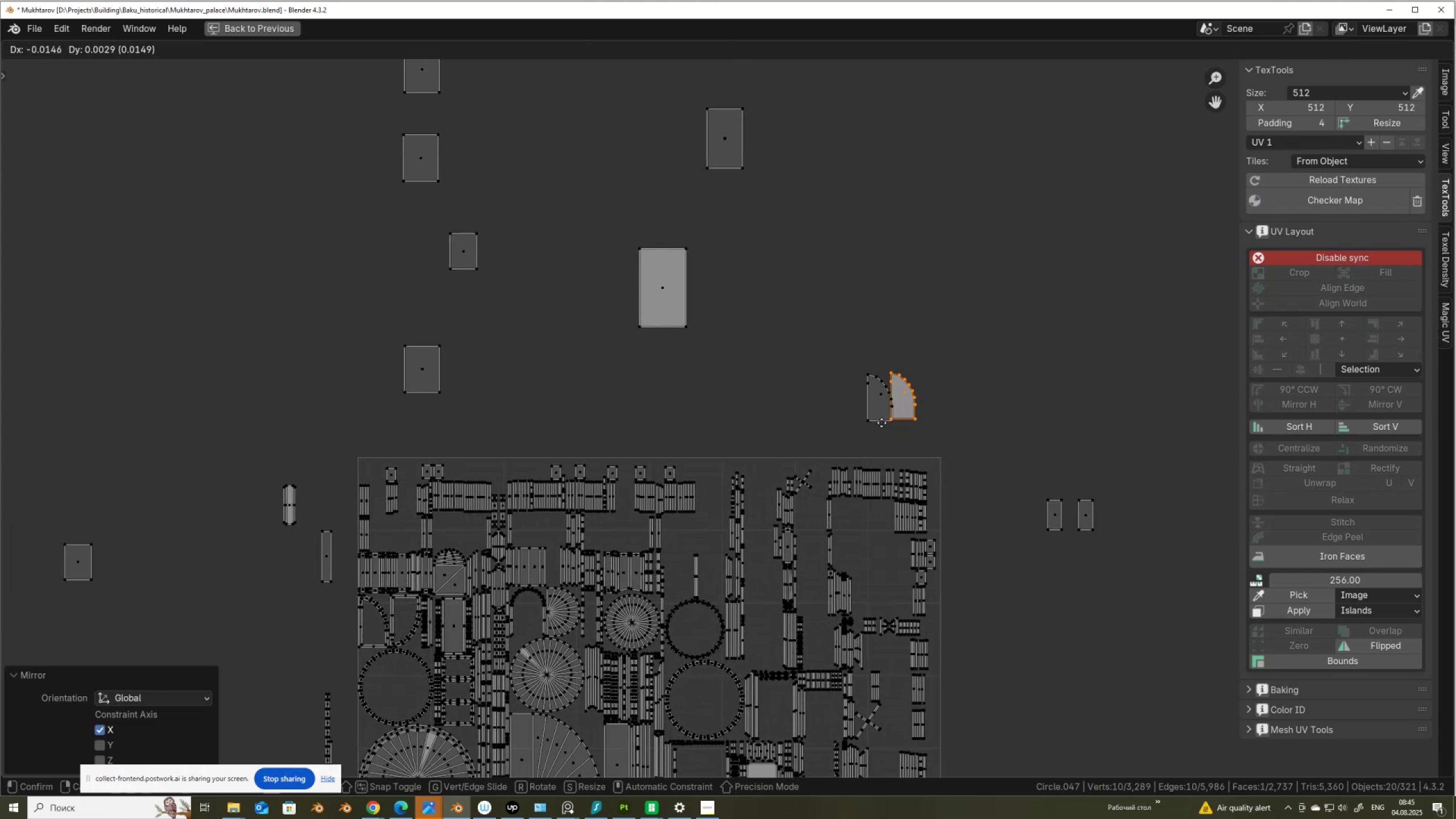 
hold_key(key=ControlLeft, duration=0.6)
left_click([871, 423])
 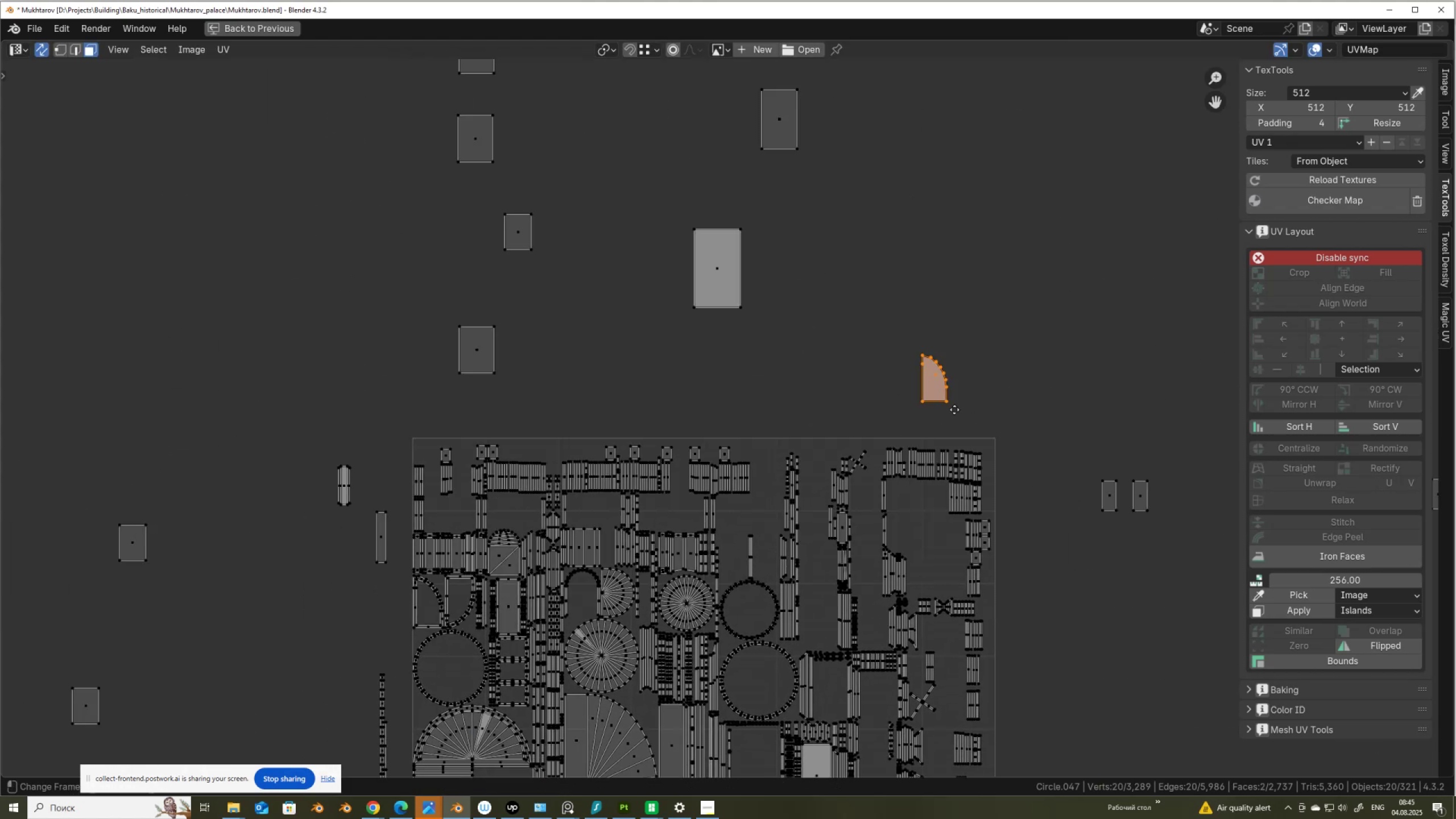 
scroll: coordinate [1037, 405], scroll_direction: up, amount: 1.0
 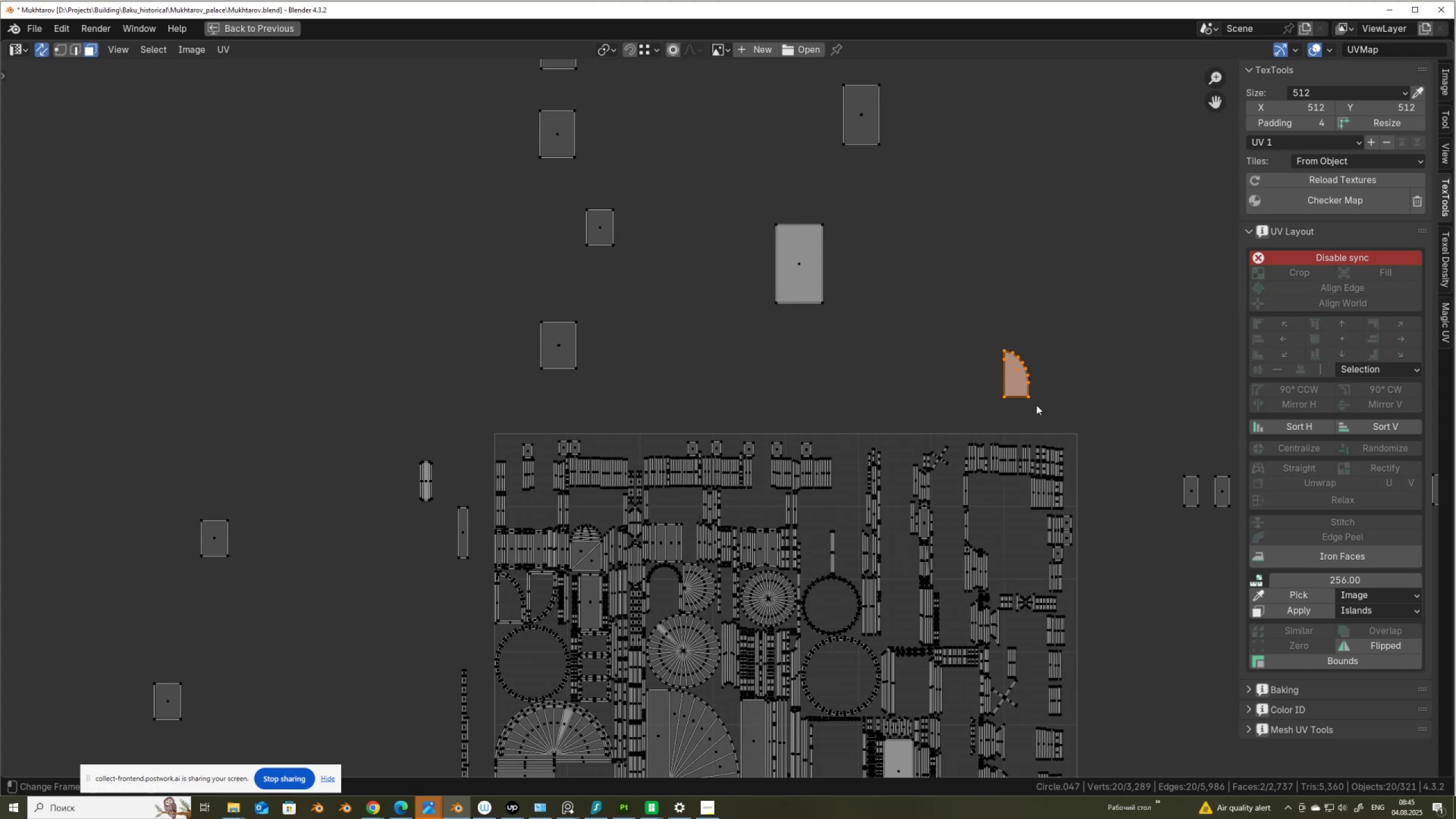 
key(G)
 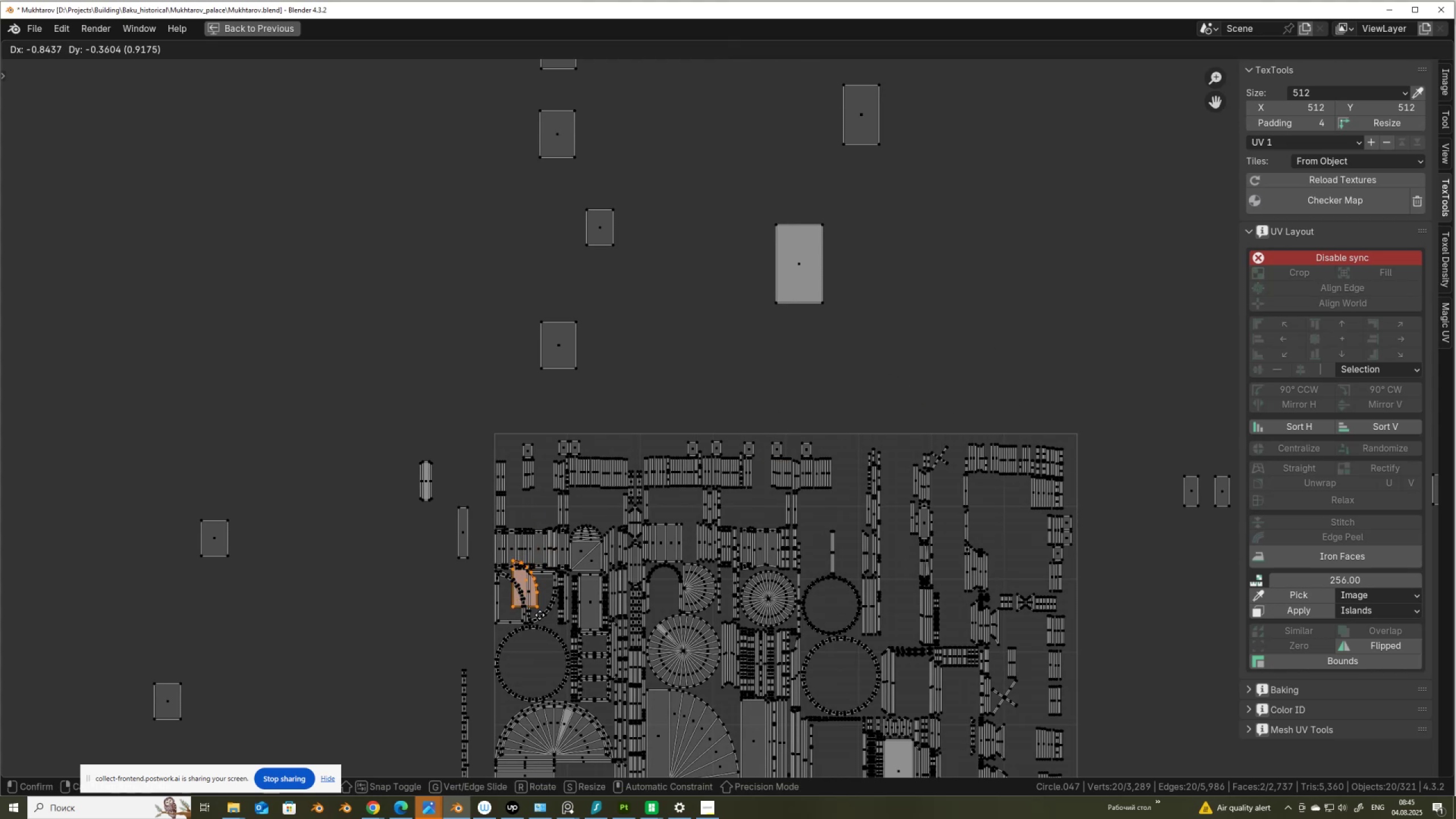 
left_click([535, 618])
 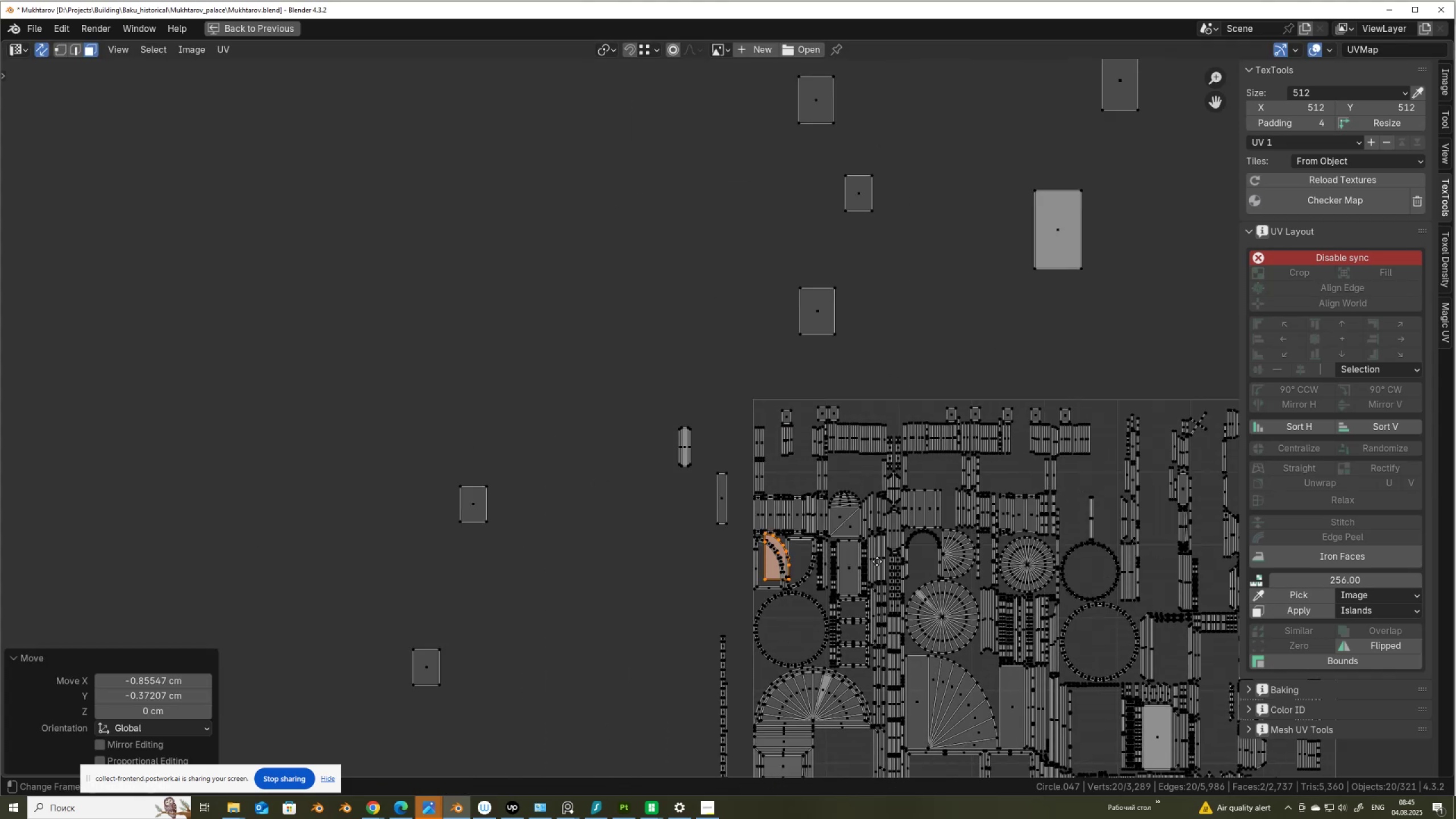 
scroll: coordinate [781, 577], scroll_direction: up, amount: 10.0
 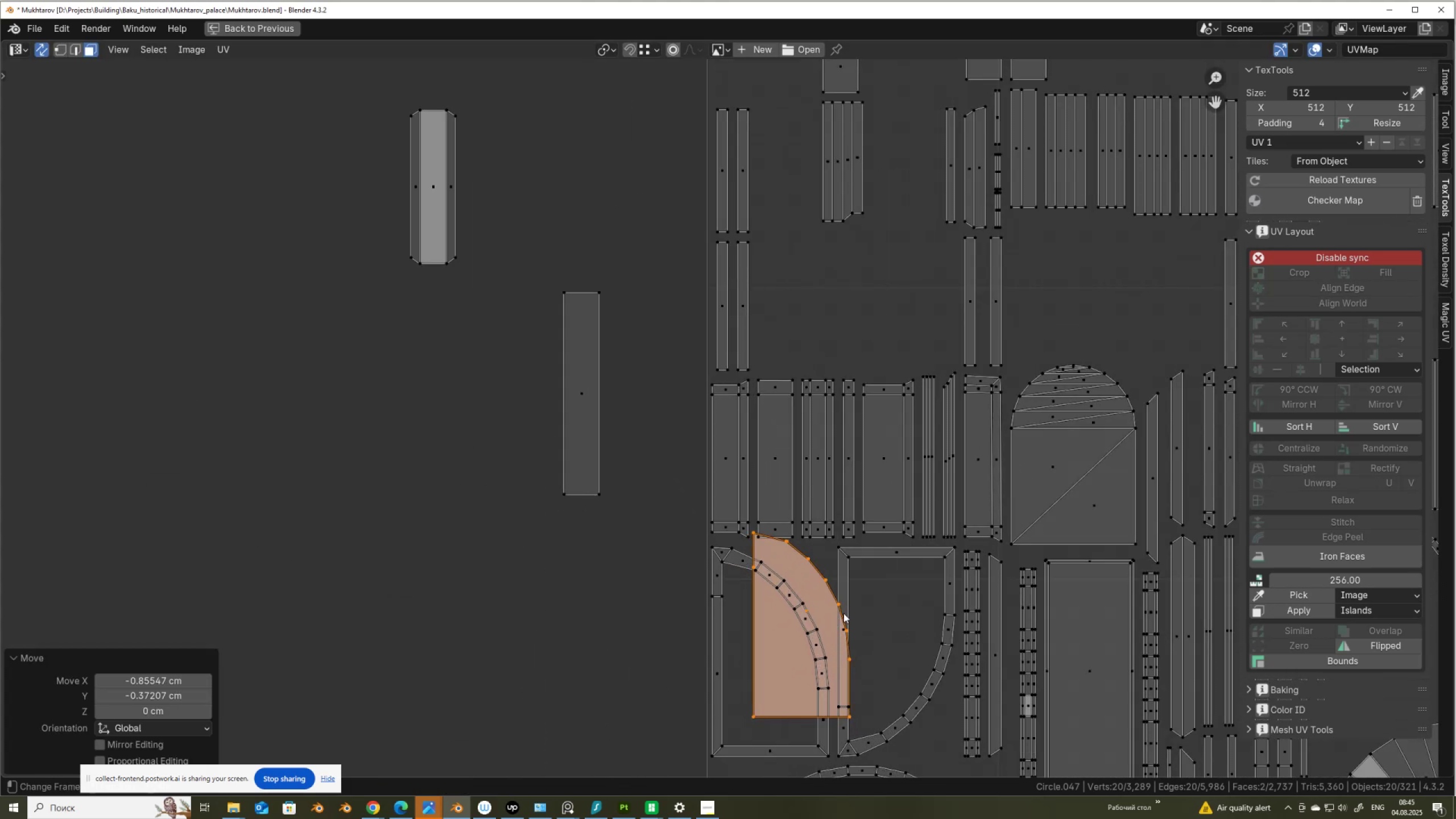 
key(S)
 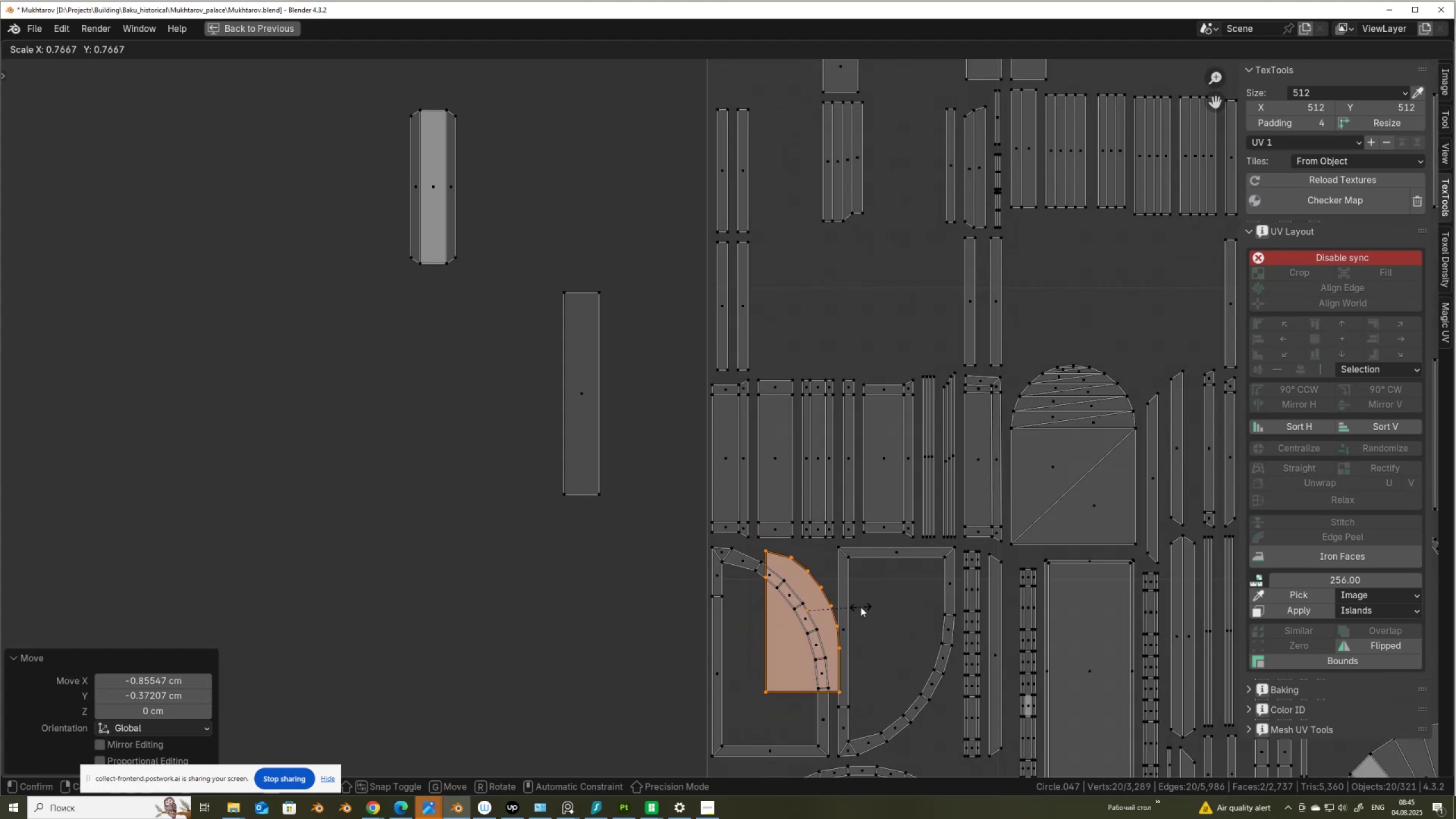 
left_click([862, 606])
 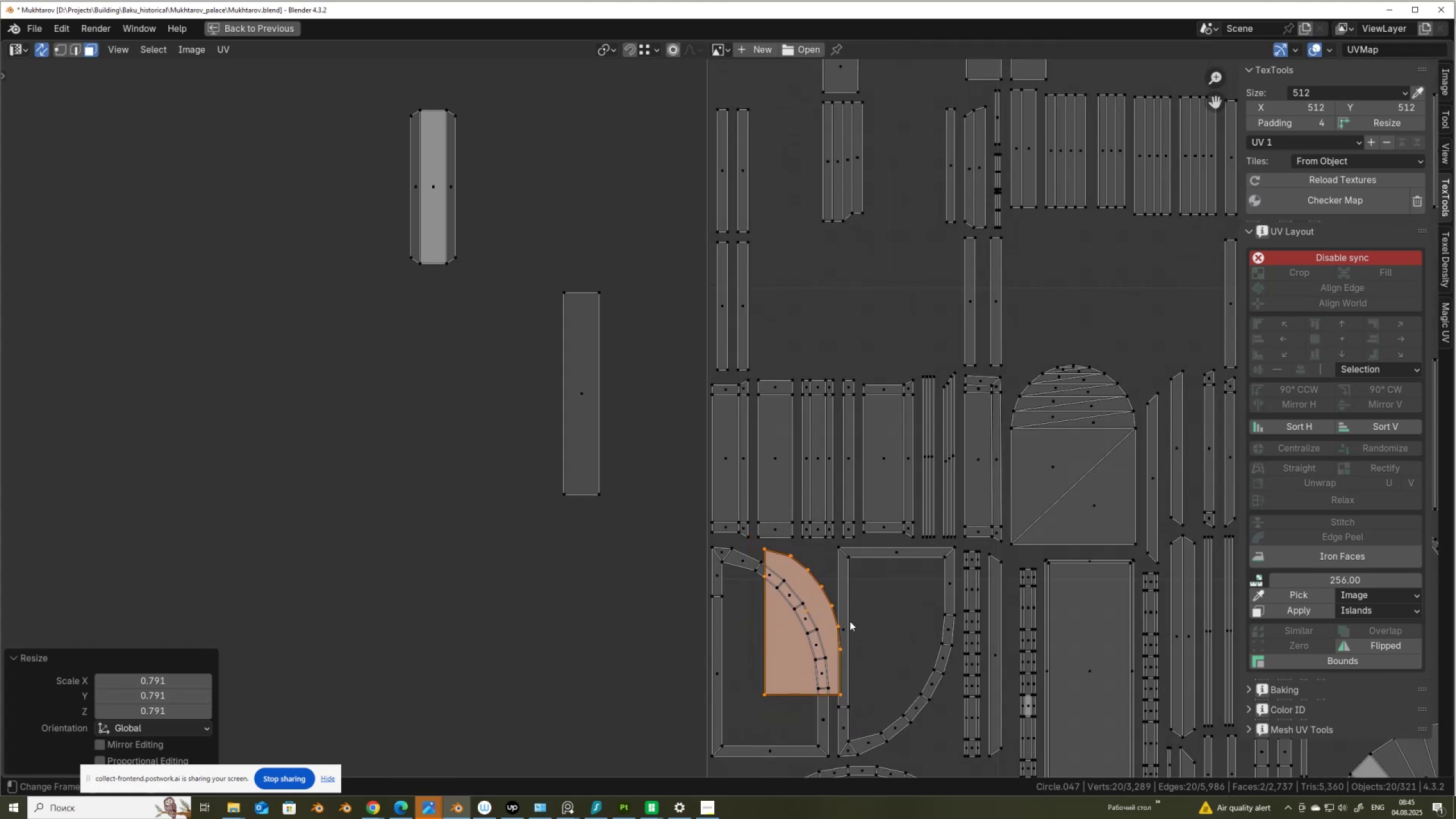 
key(G)
 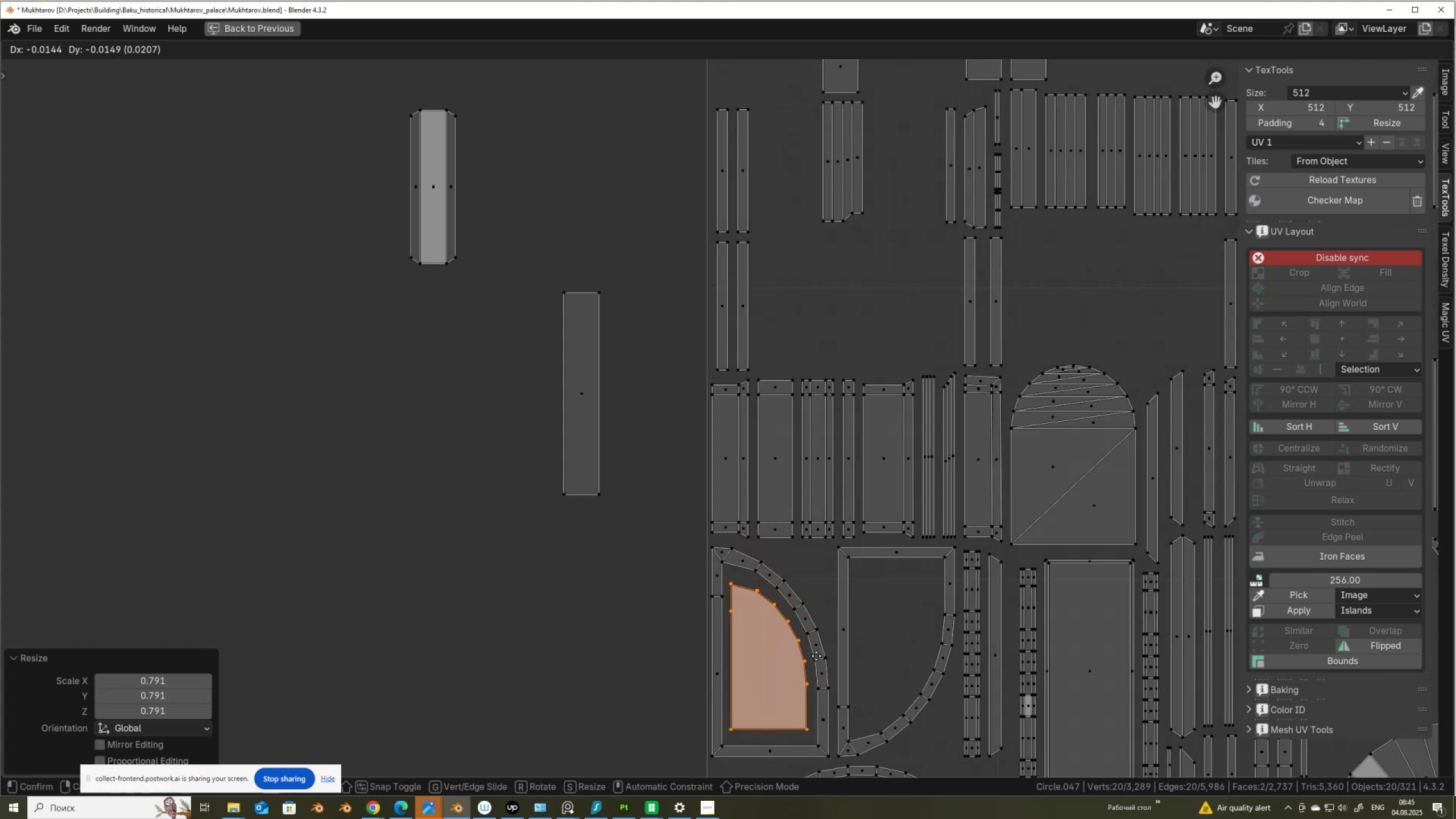 
left_click([817, 659])
 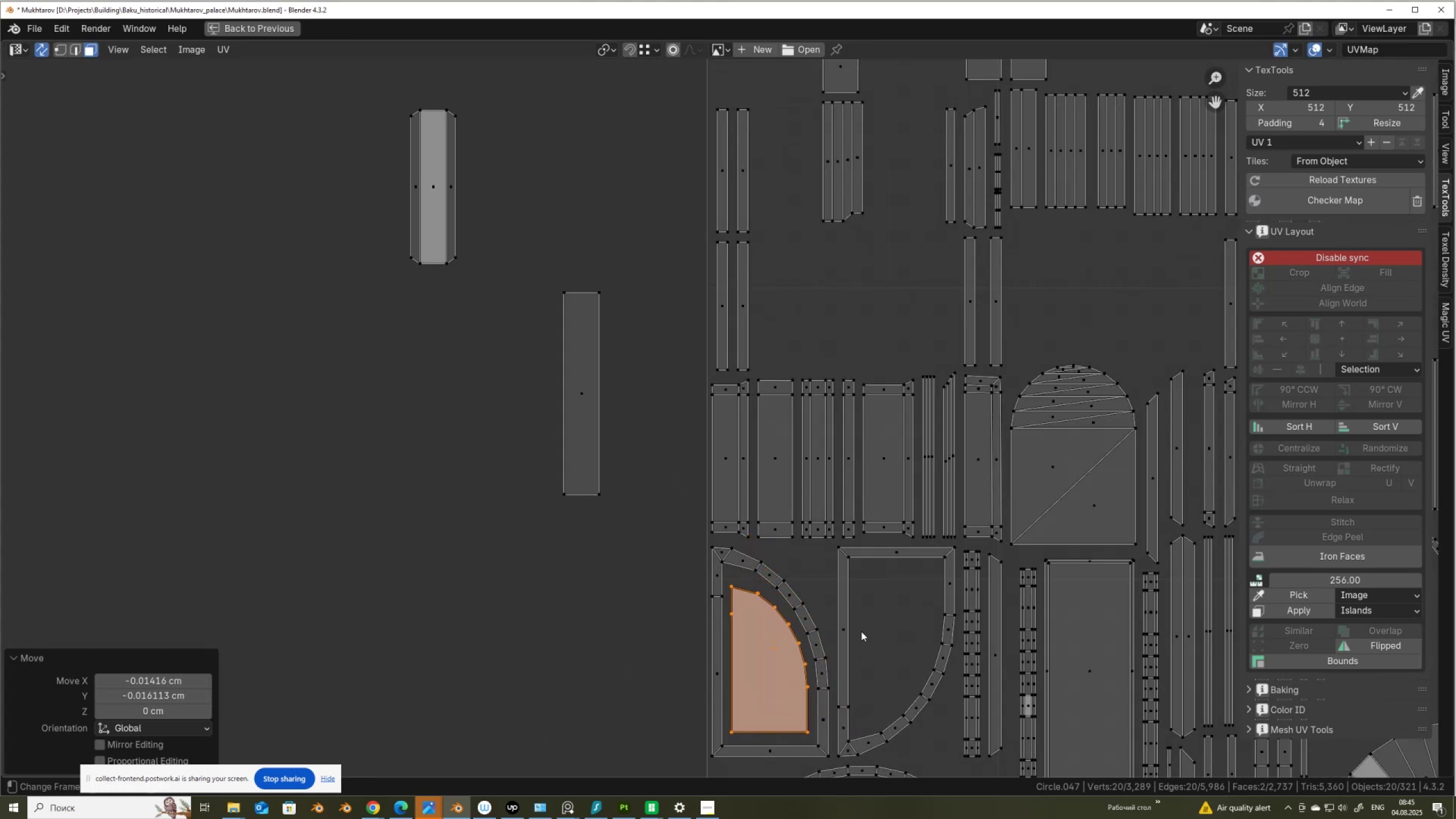 
key(S)
 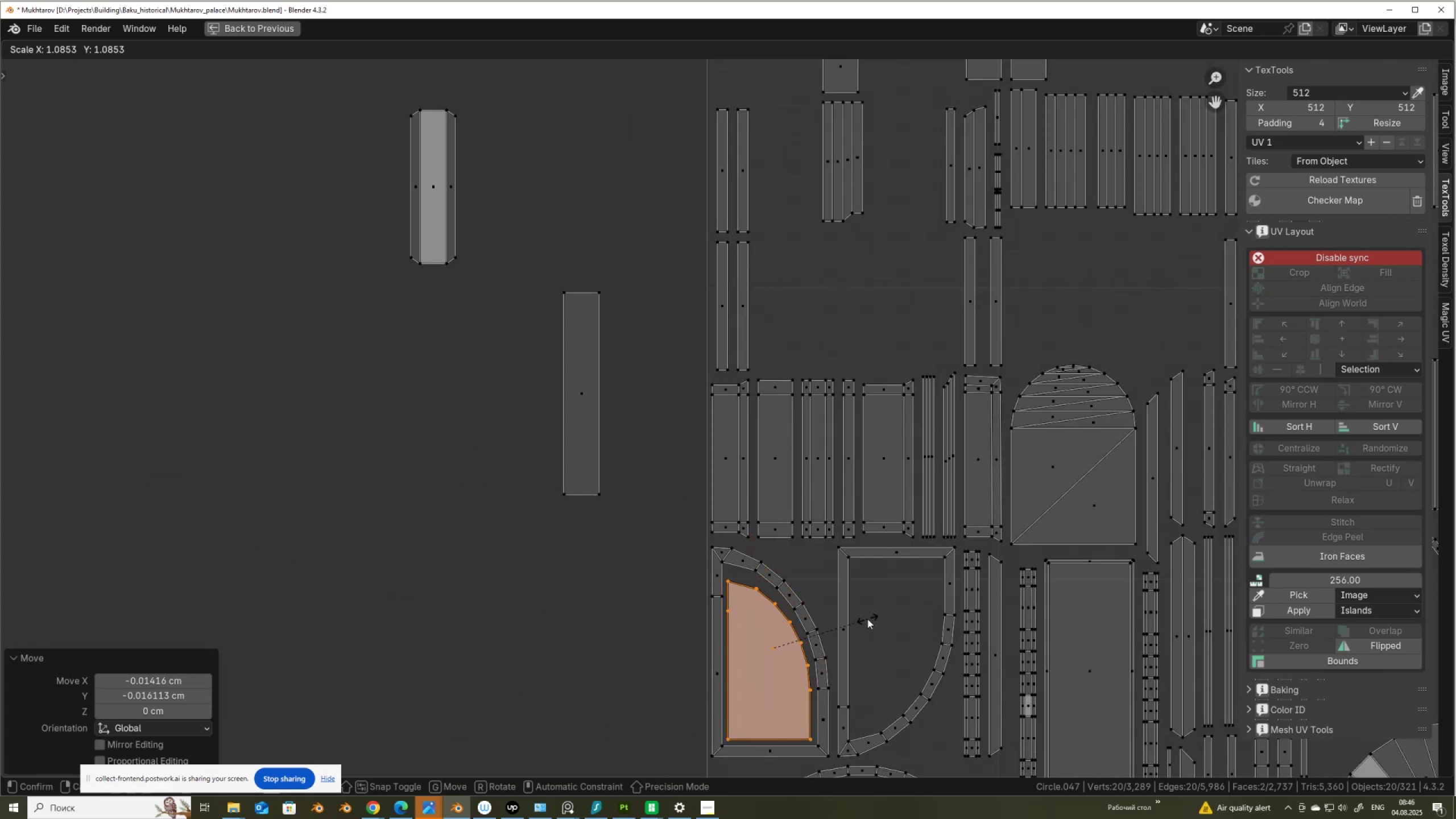 
left_click([867, 619])
 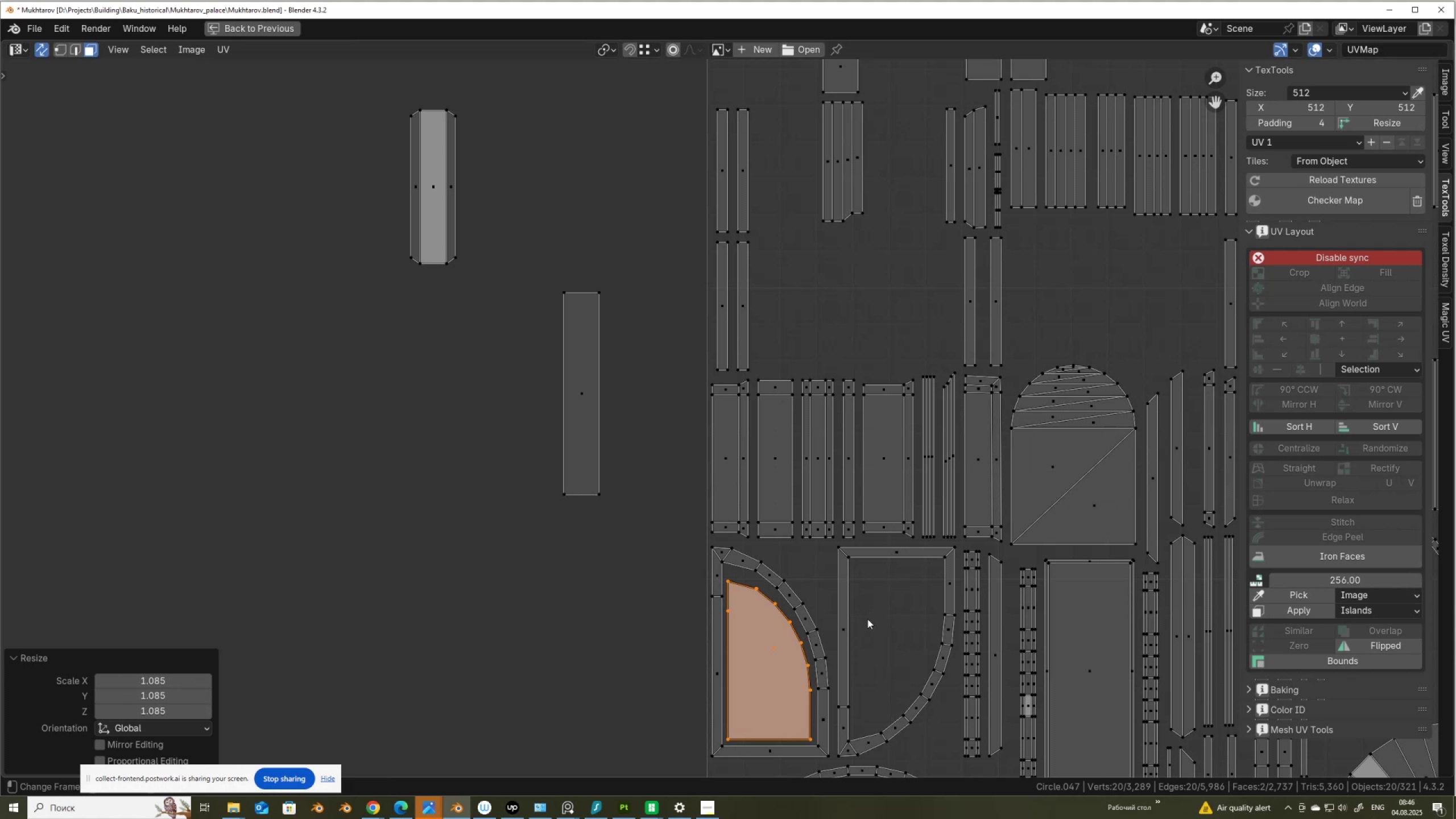 
key(G)
 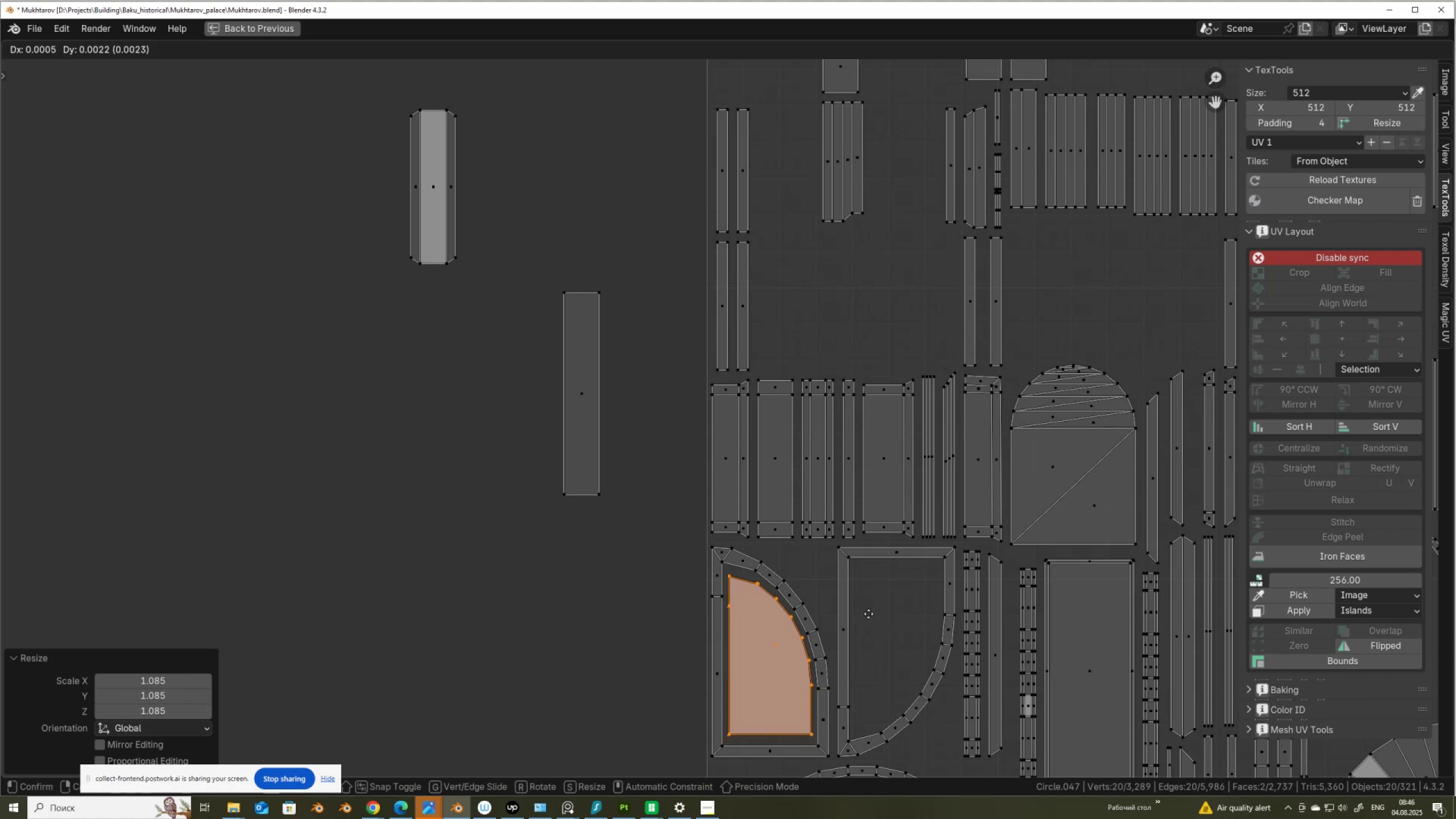 
left_click([868, 614])
 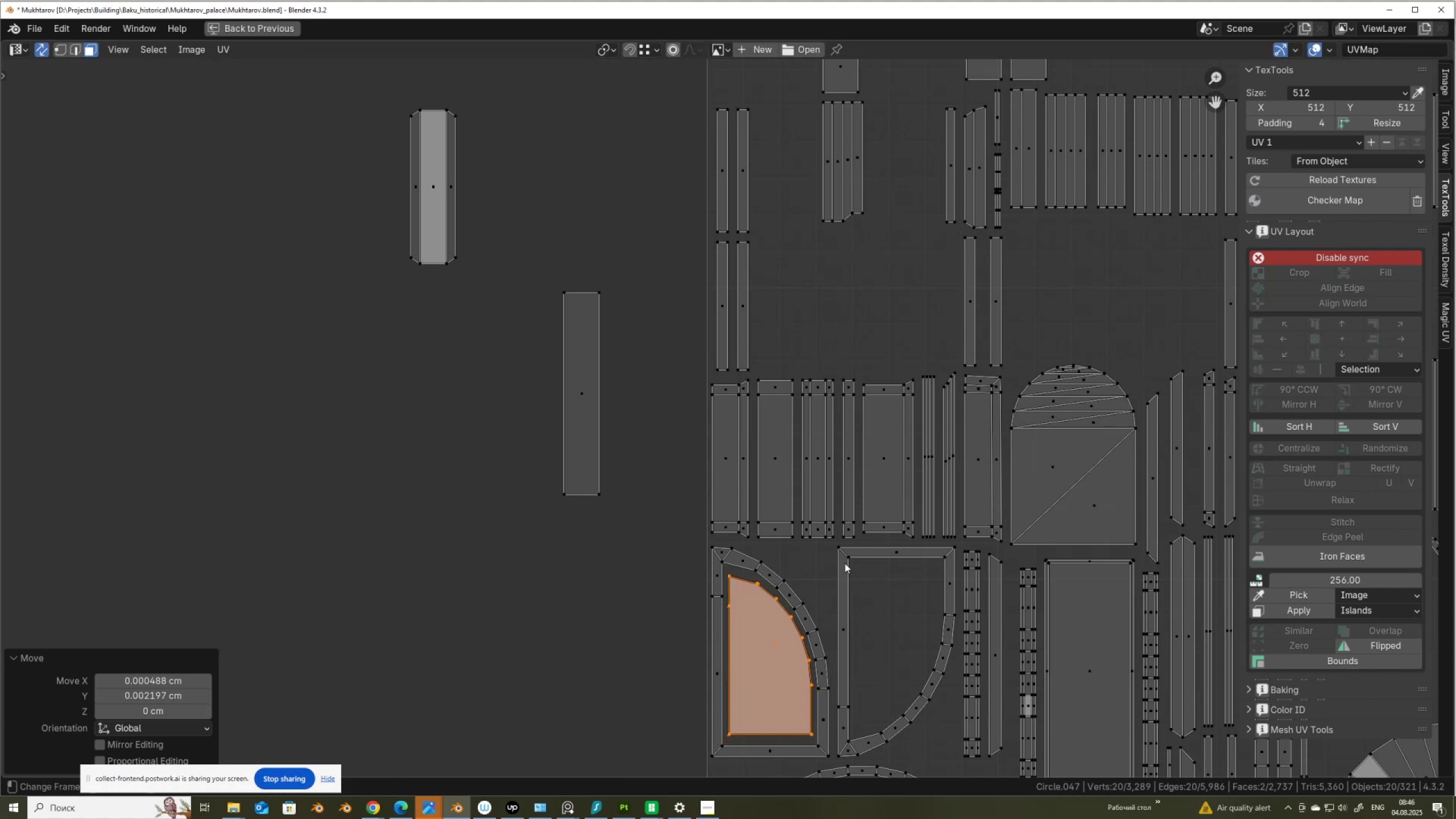 
left_click([843, 561])
 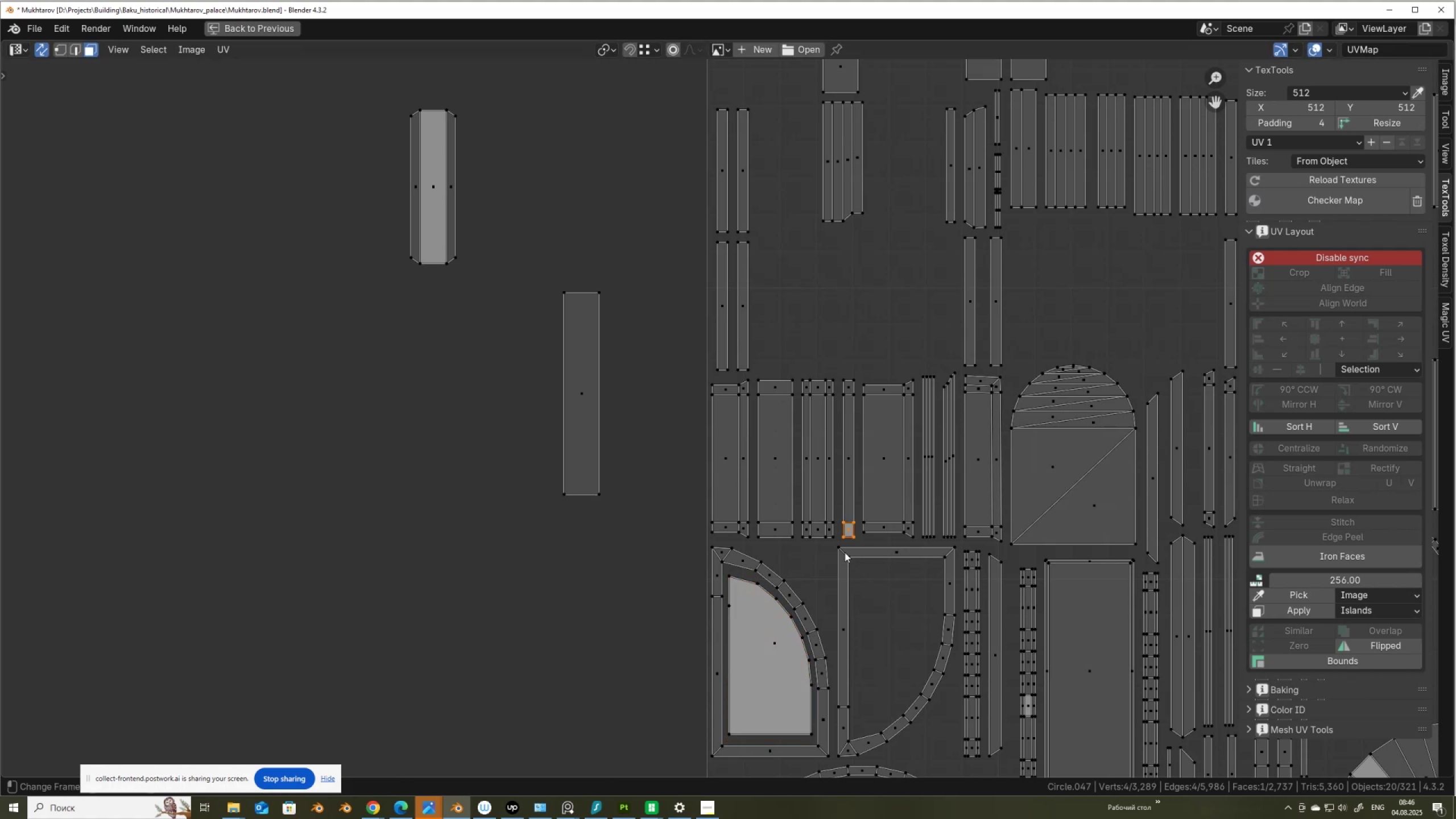 
left_click([845, 552])
 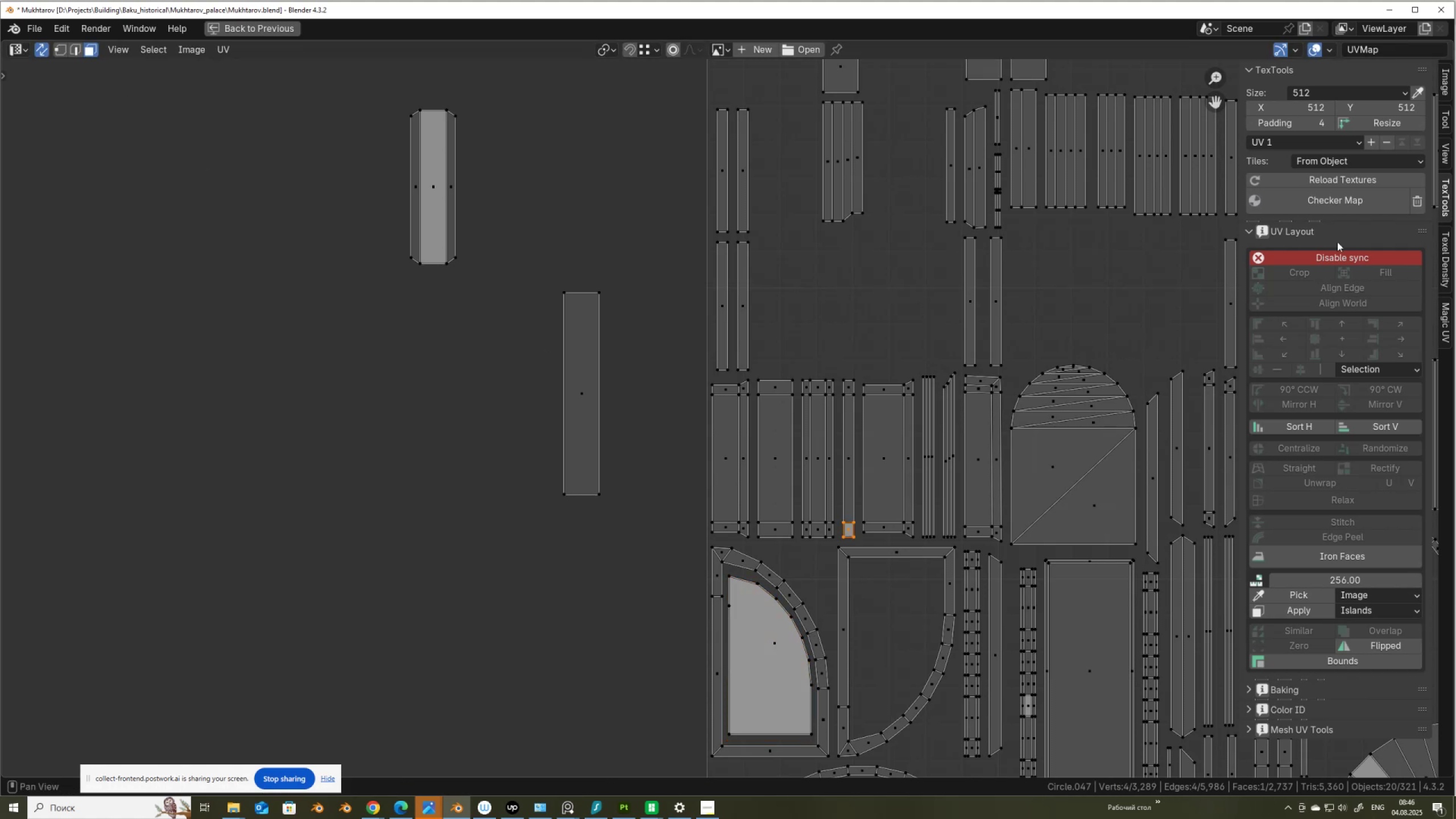 
left_click([1328, 258])
 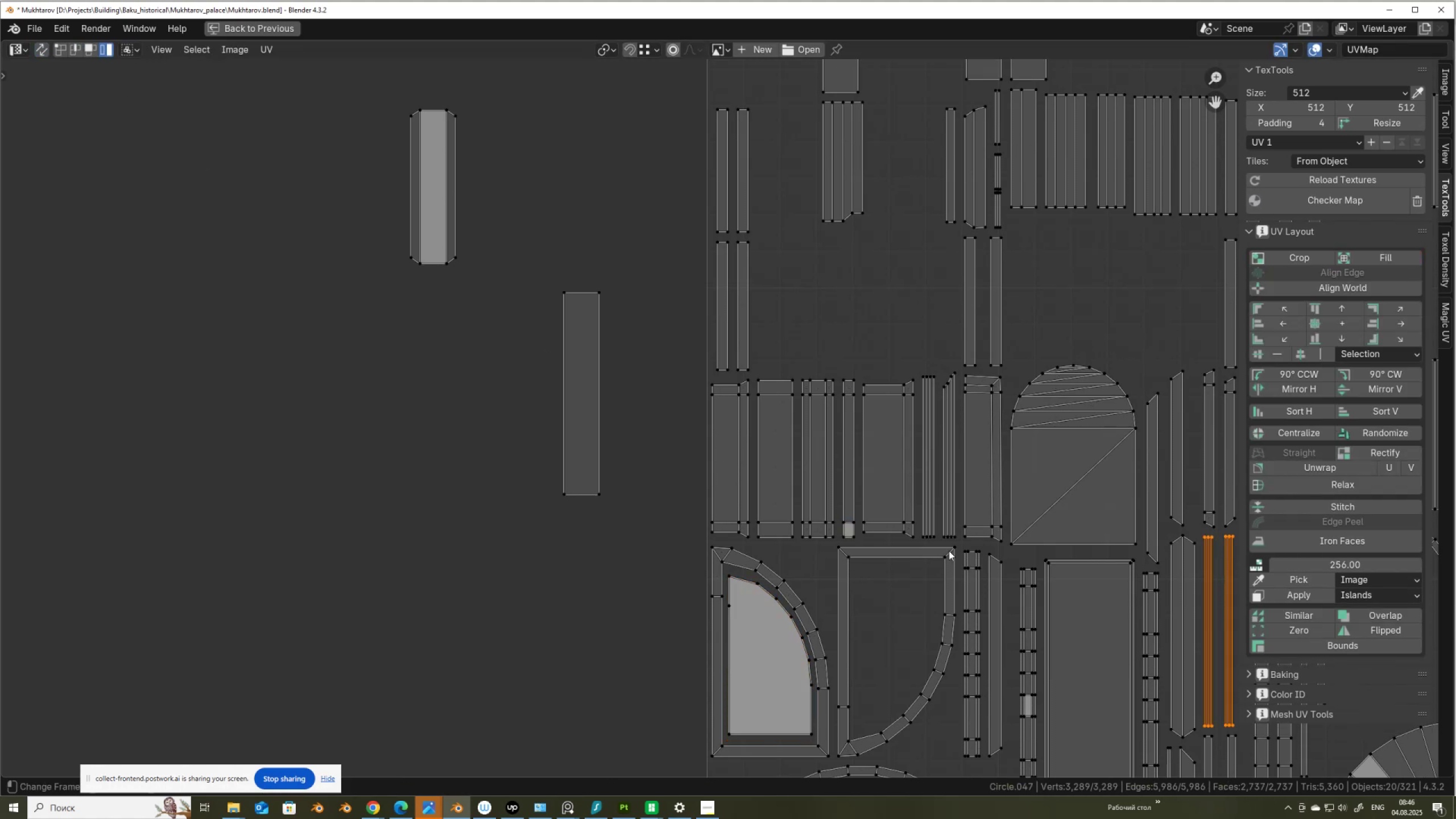 
left_click([939, 559])
 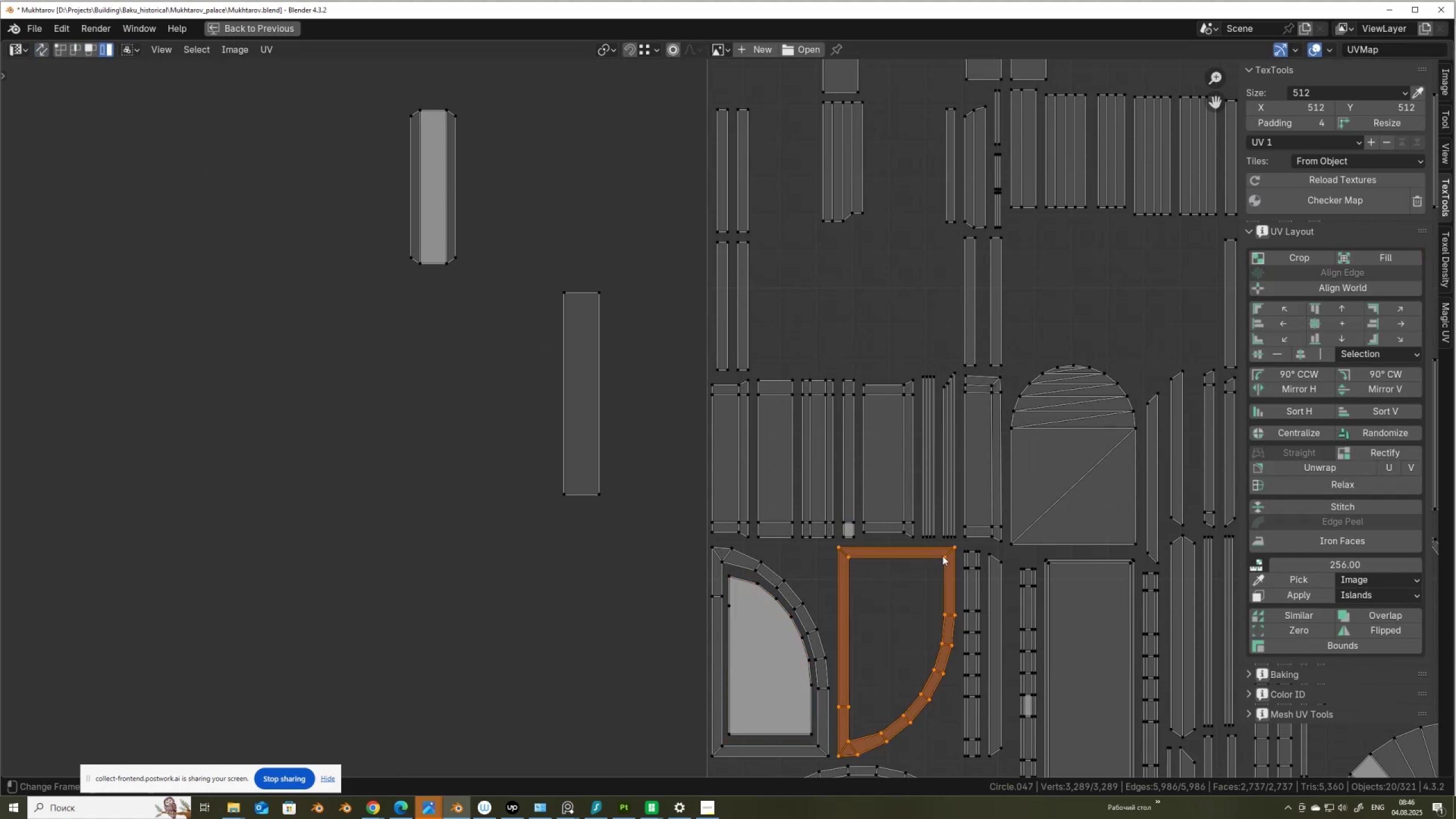 
right_click([944, 554])
 